 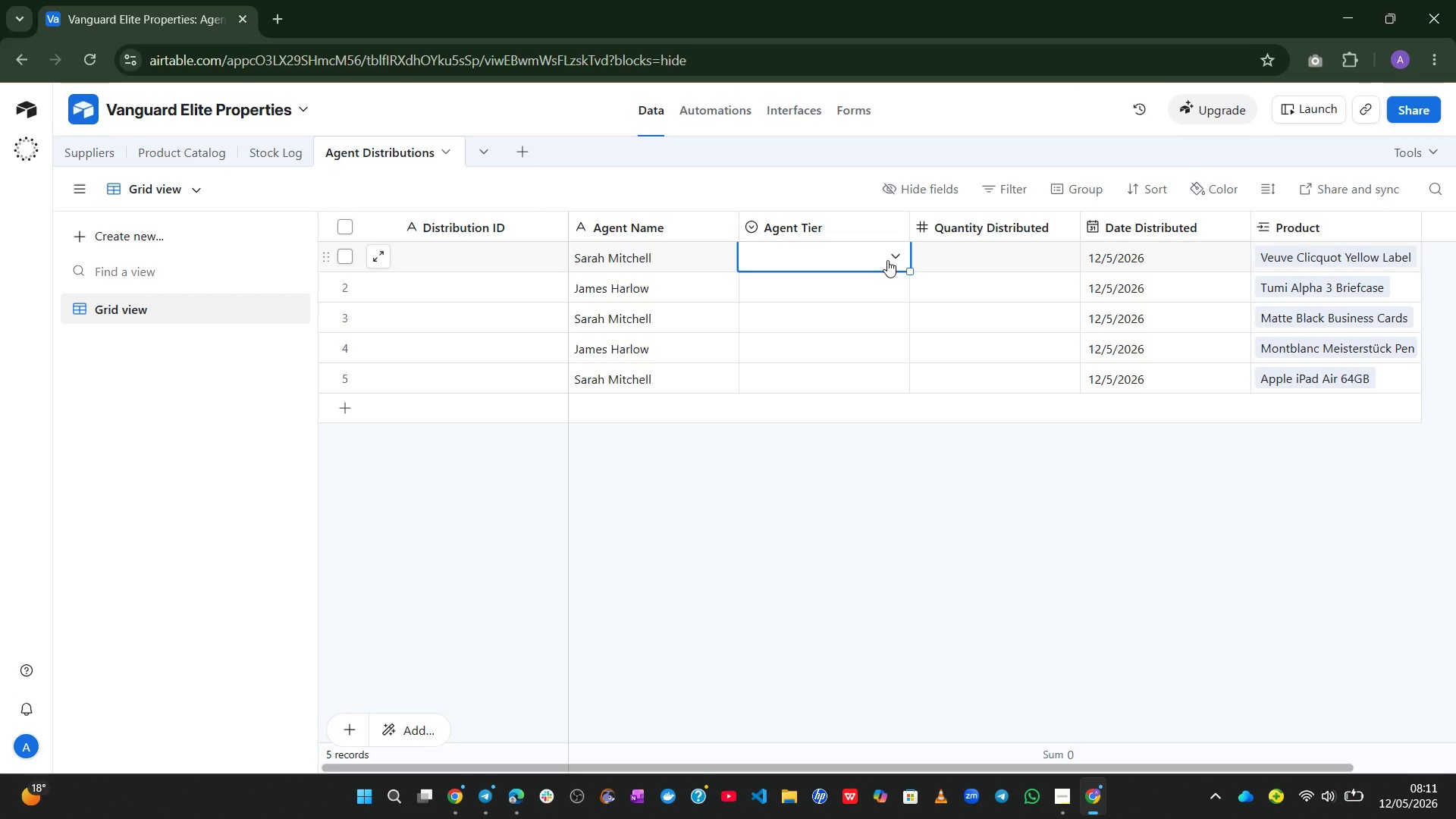 
left_click([896, 250])
 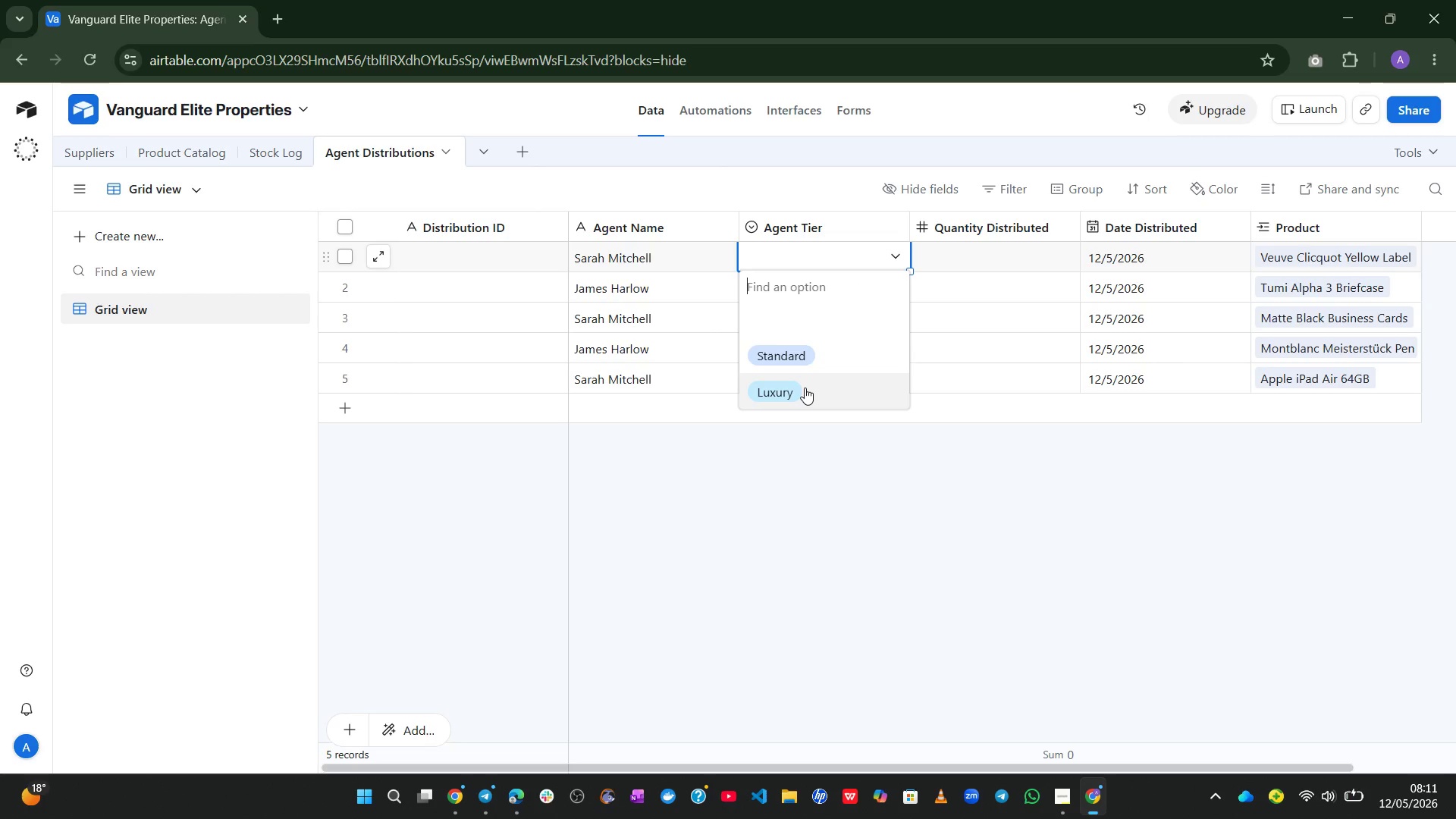 
left_click([805, 356])
 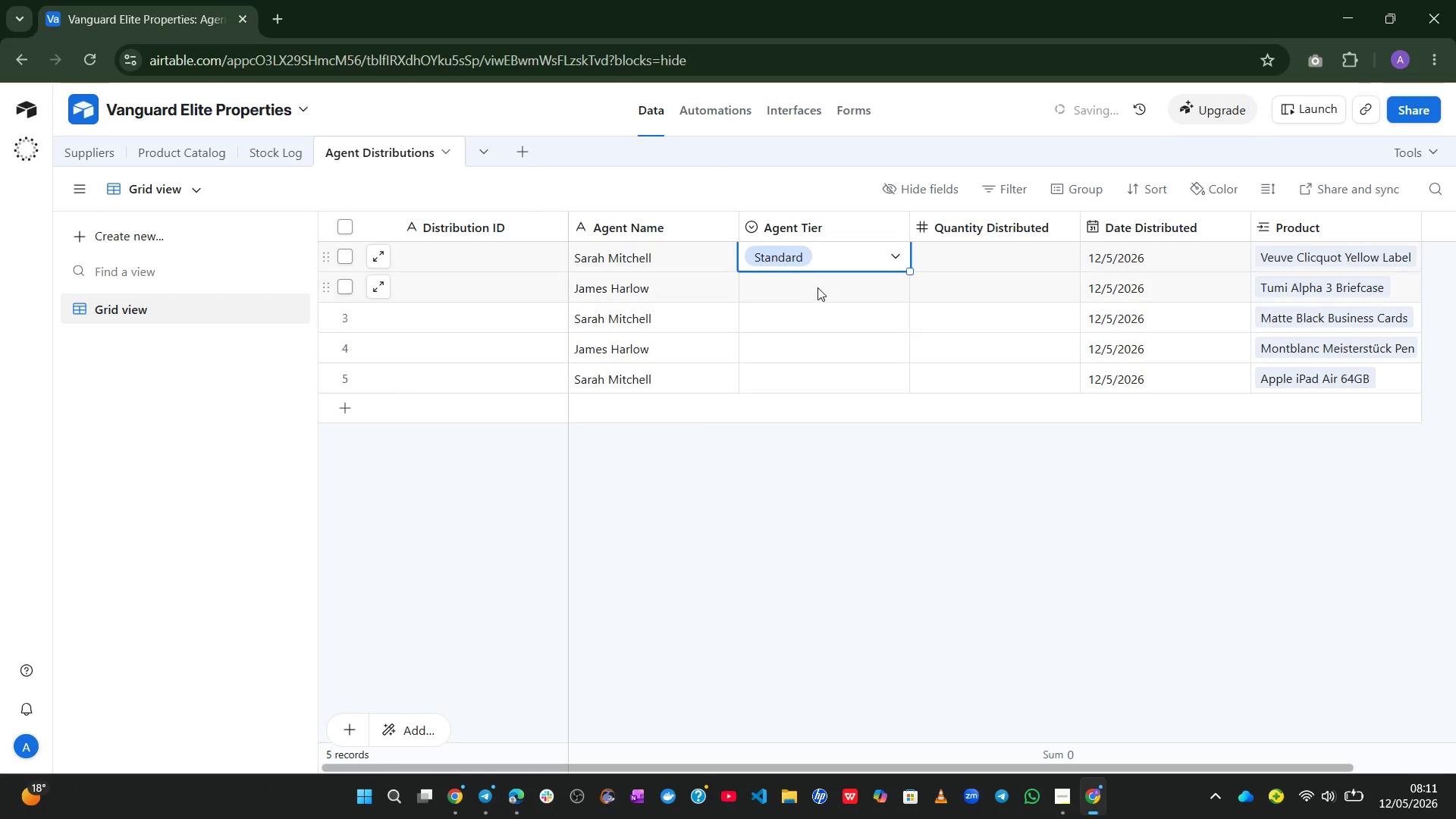 
left_click([818, 287])
 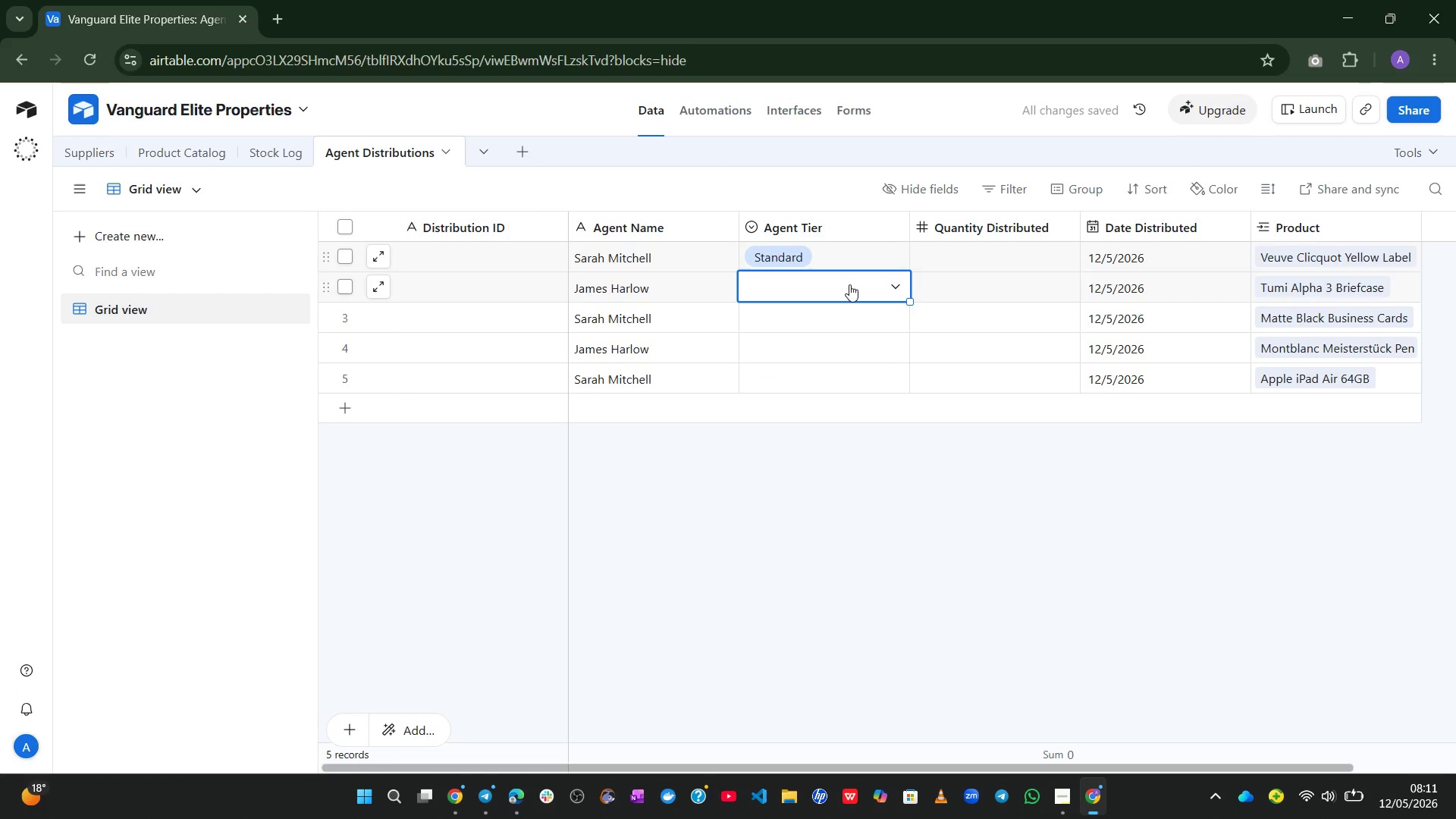 
left_click([849, 284])
 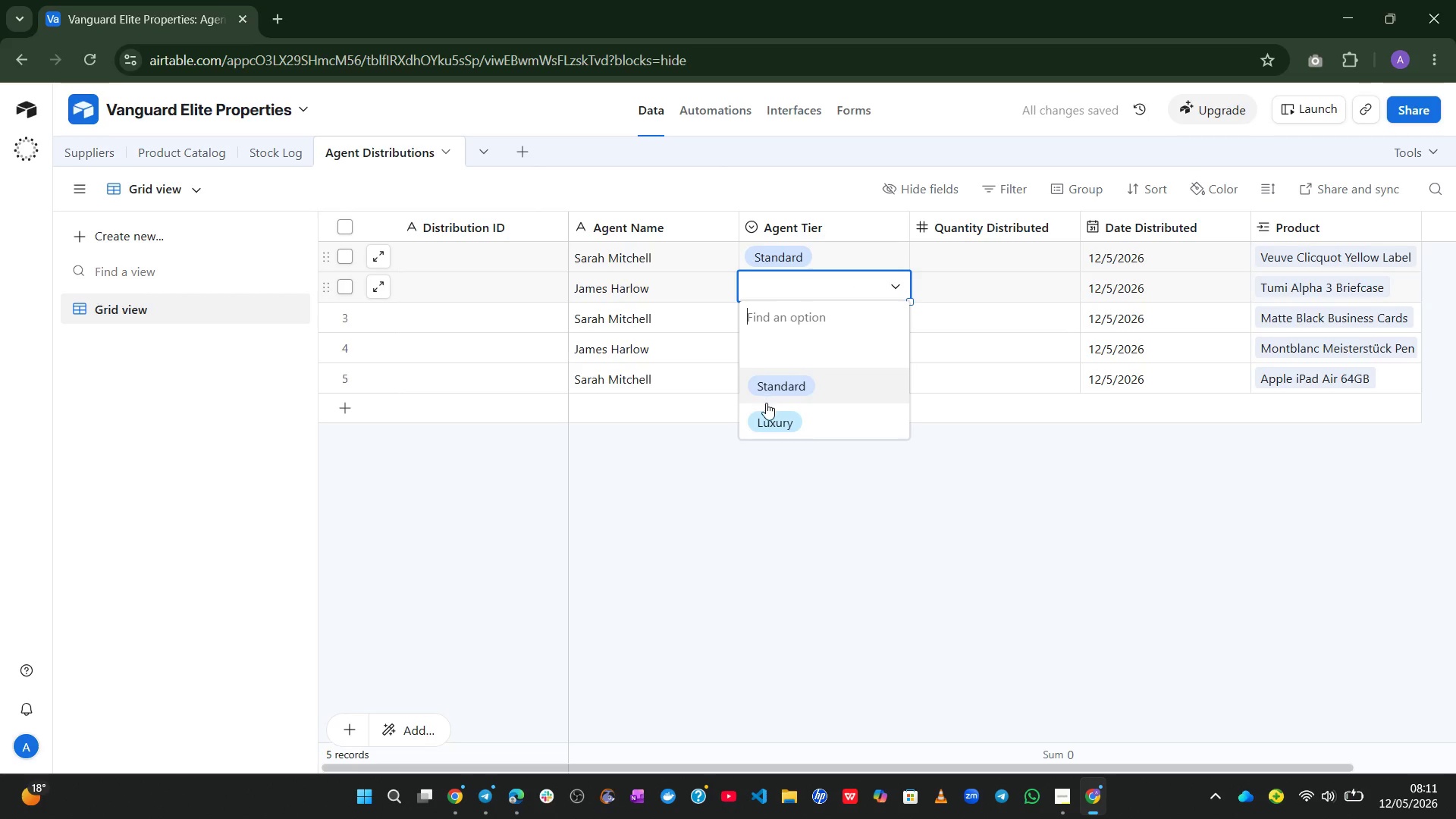 
left_click([765, 409])
 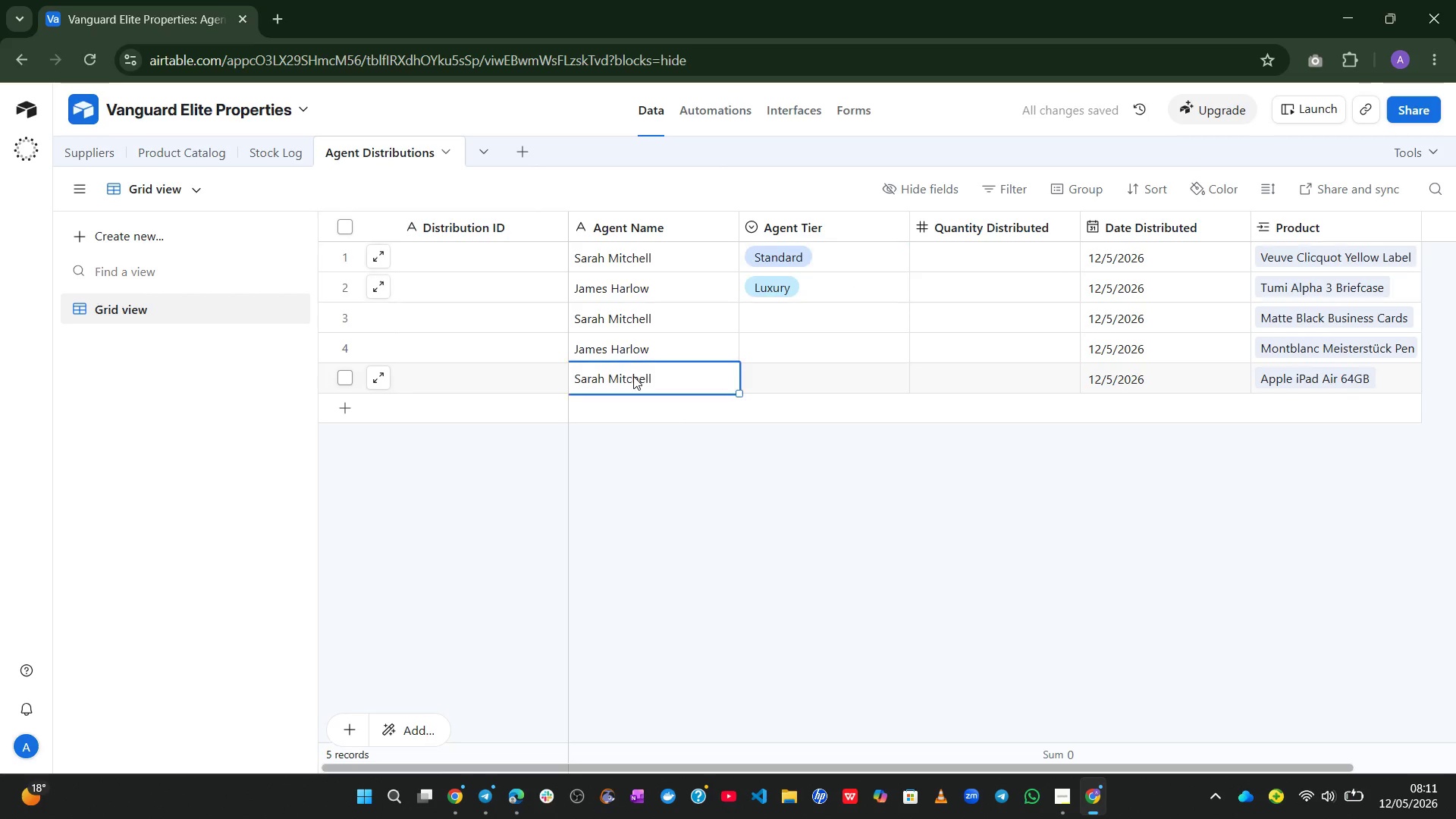 
double_click([633, 376])
 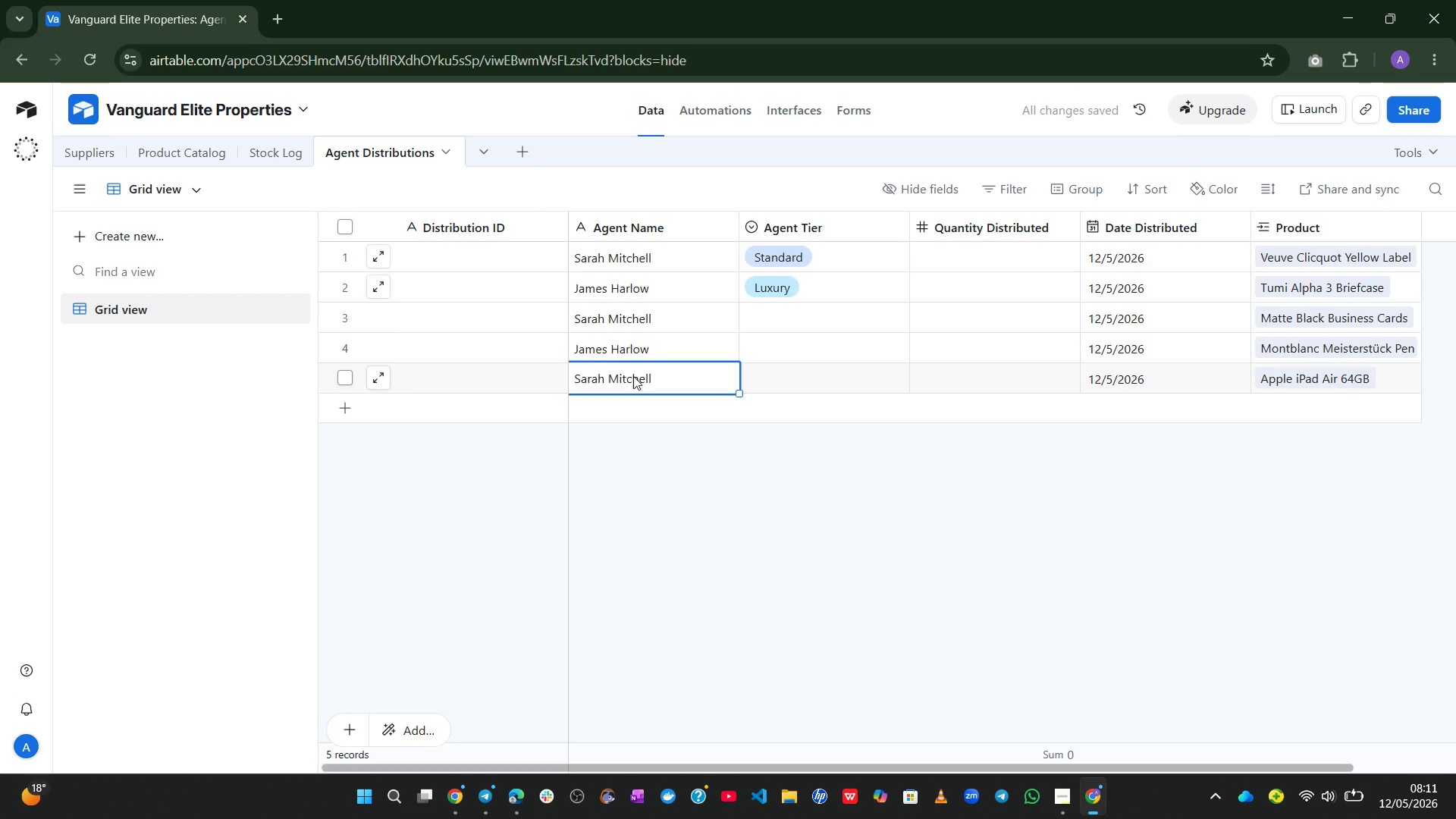 
triple_click([633, 376])
 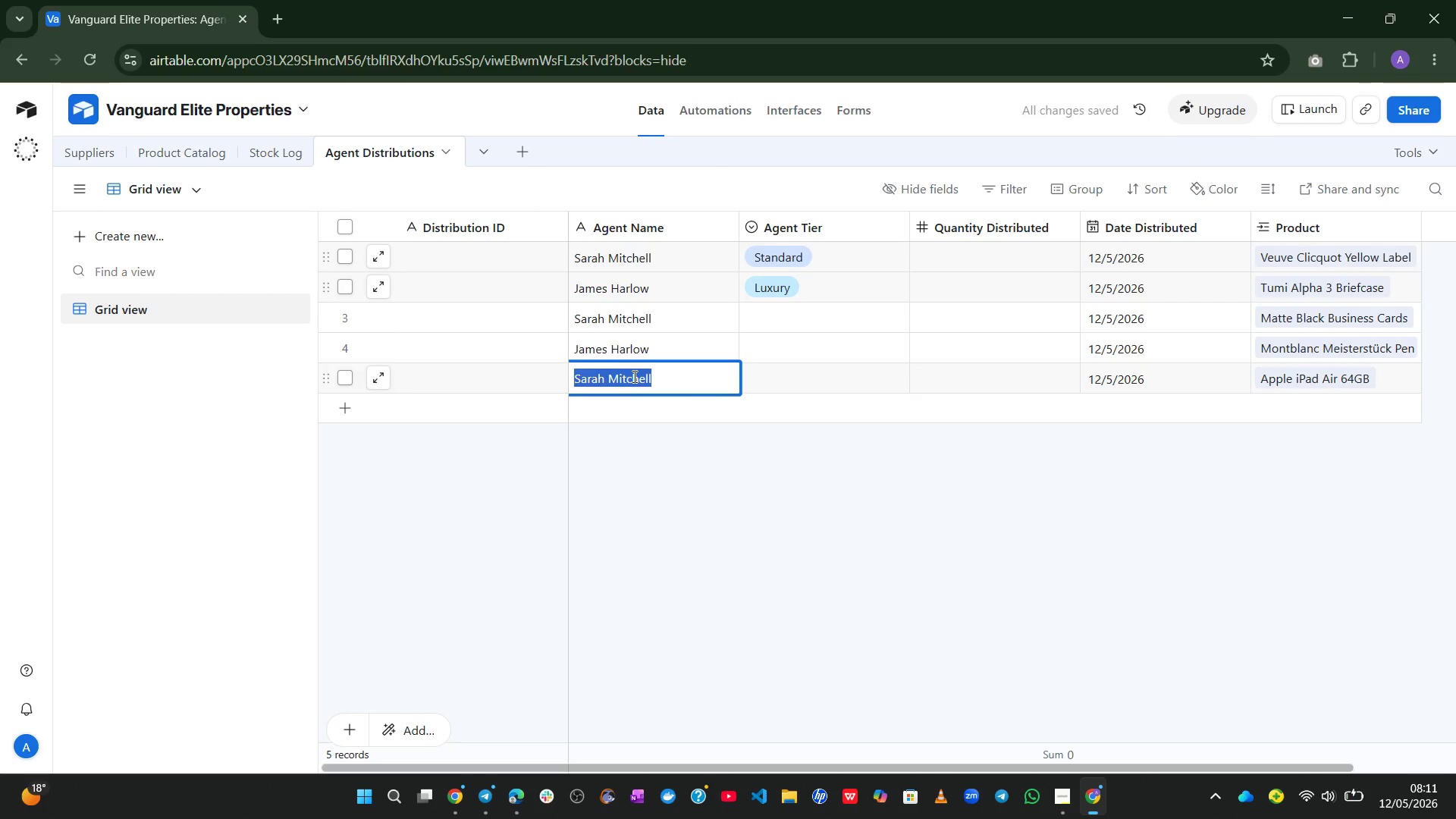 
type(James Harlow)
 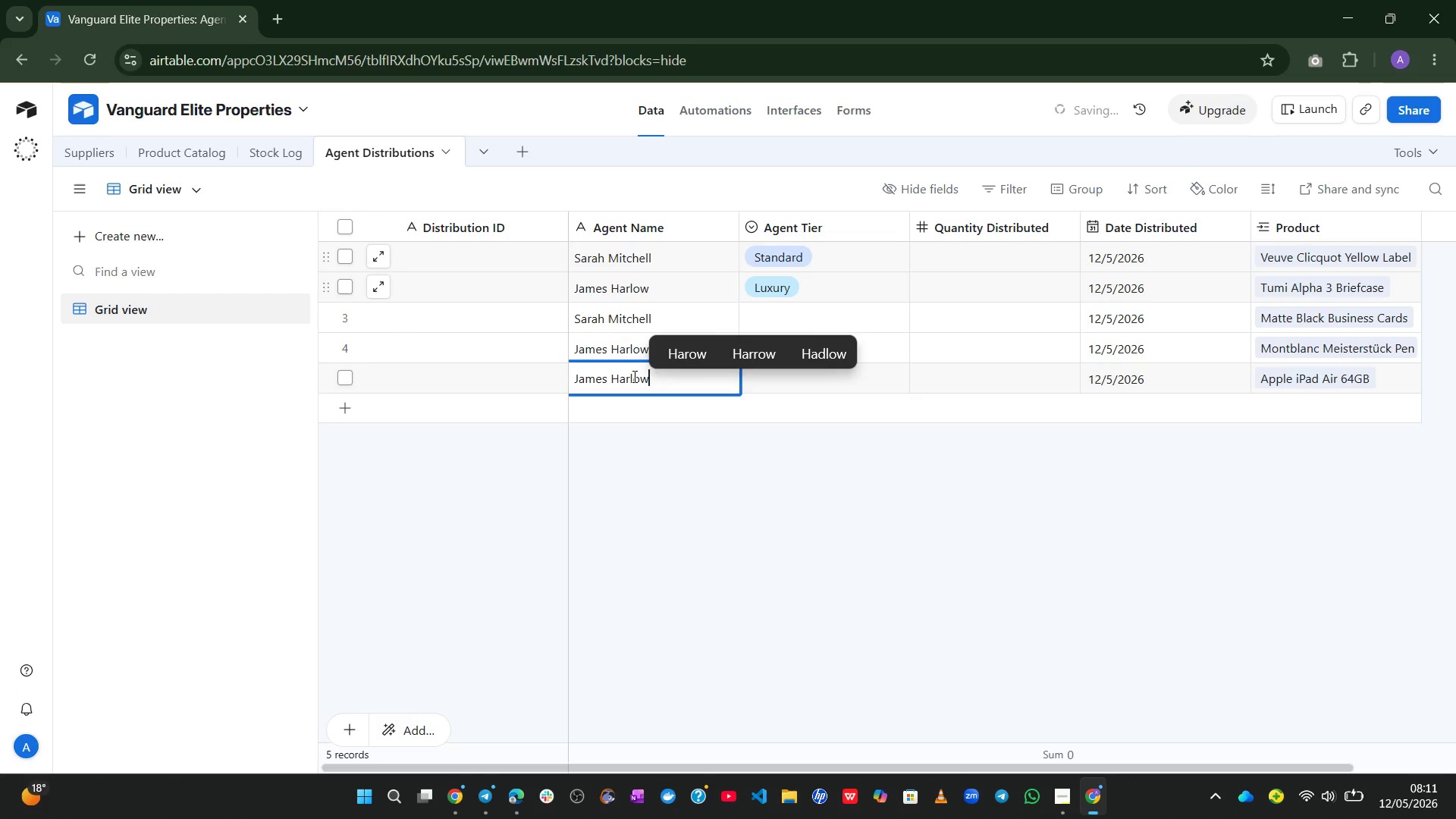 
left_click([716, 526])
 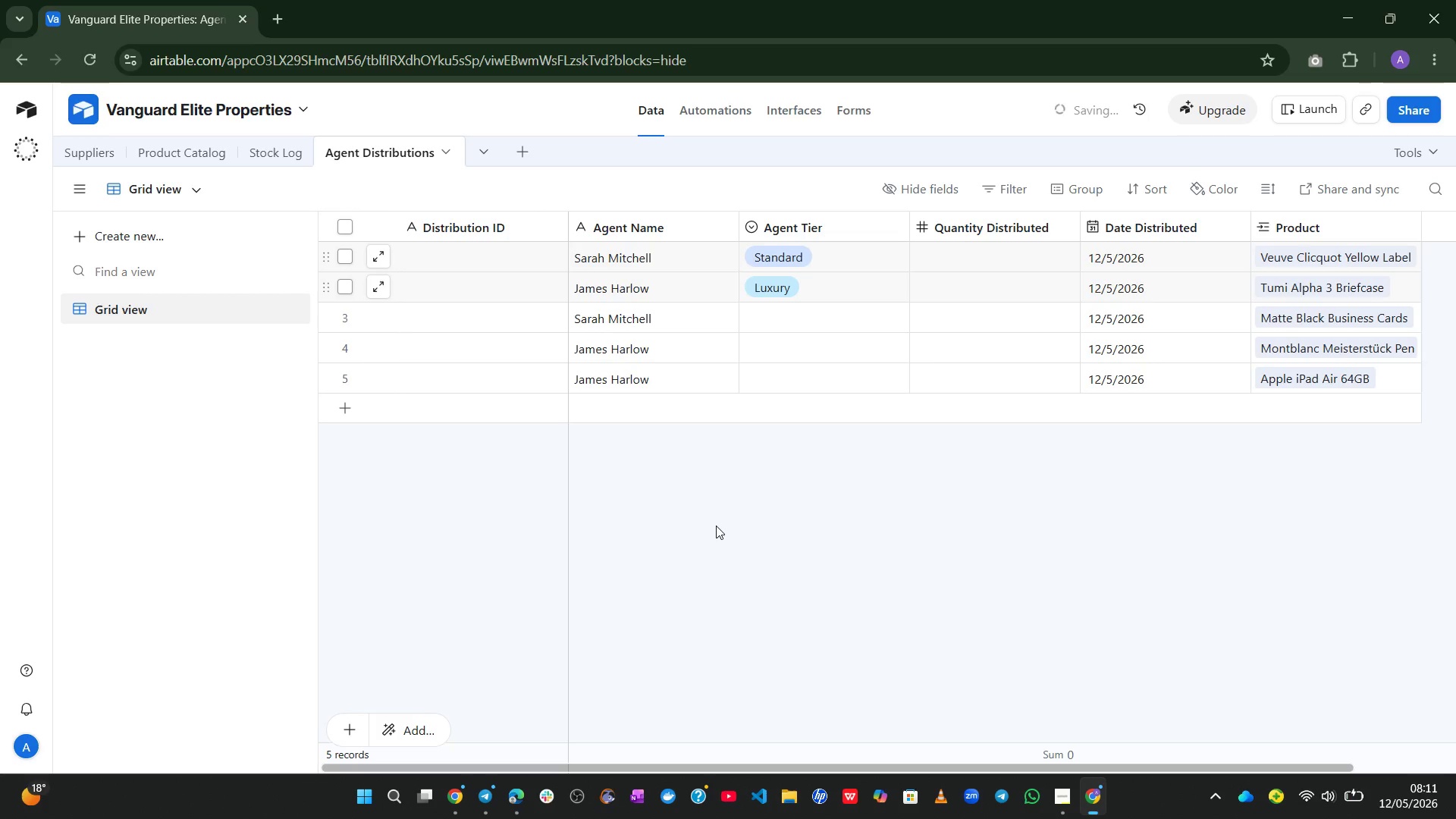 
left_click([820, 326])
 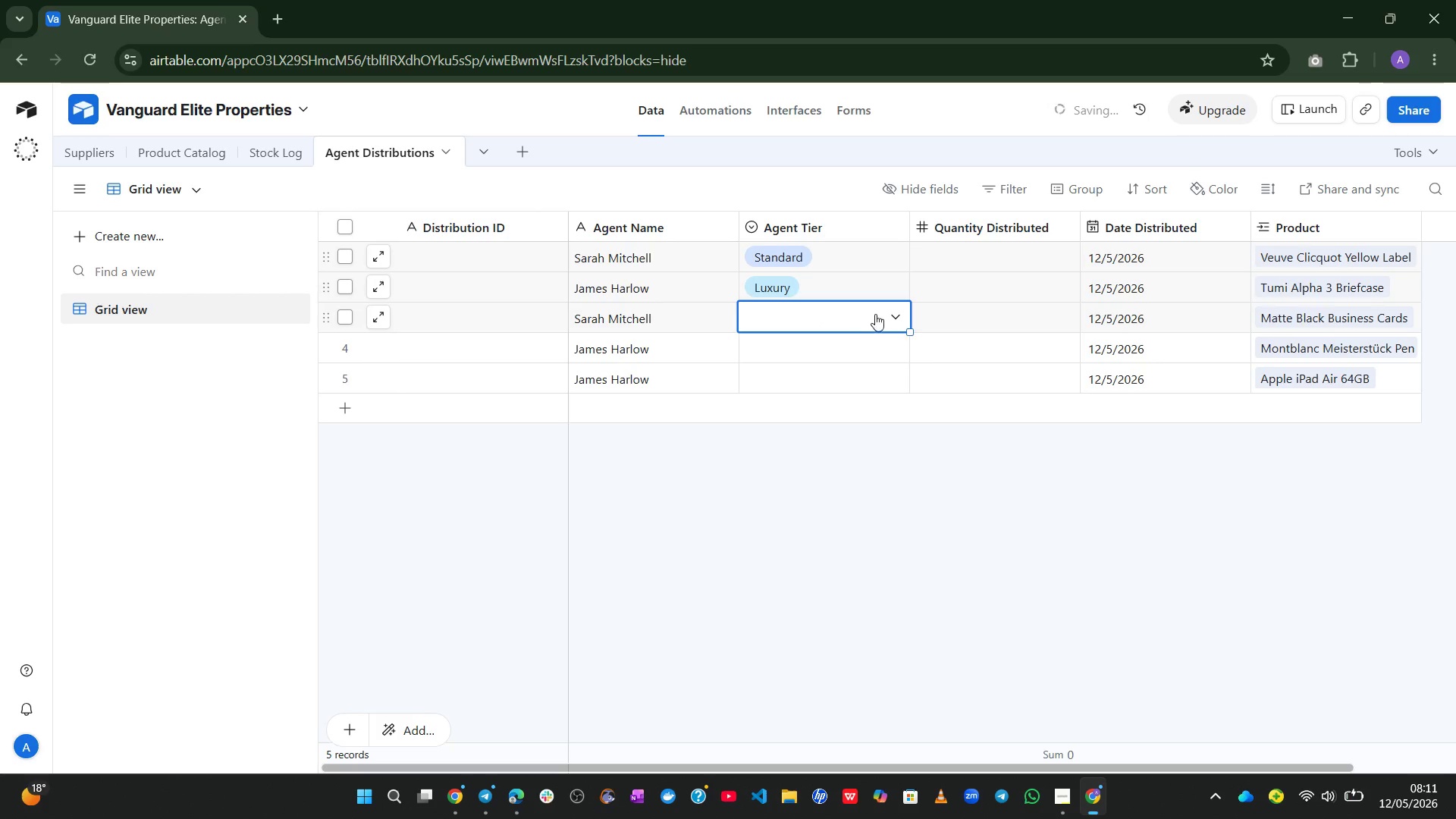 
left_click([877, 313])
 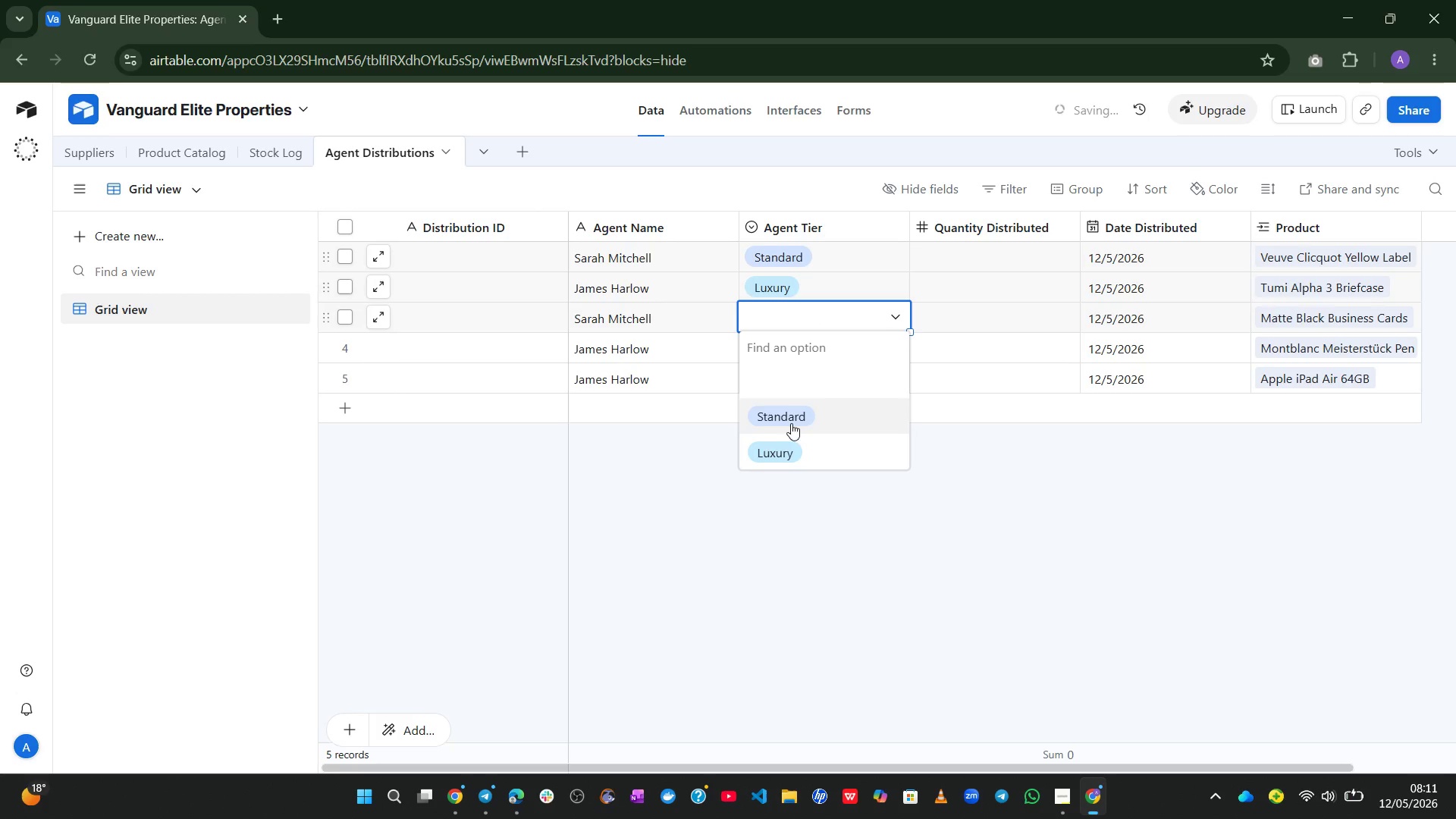 
left_click([789, 419])
 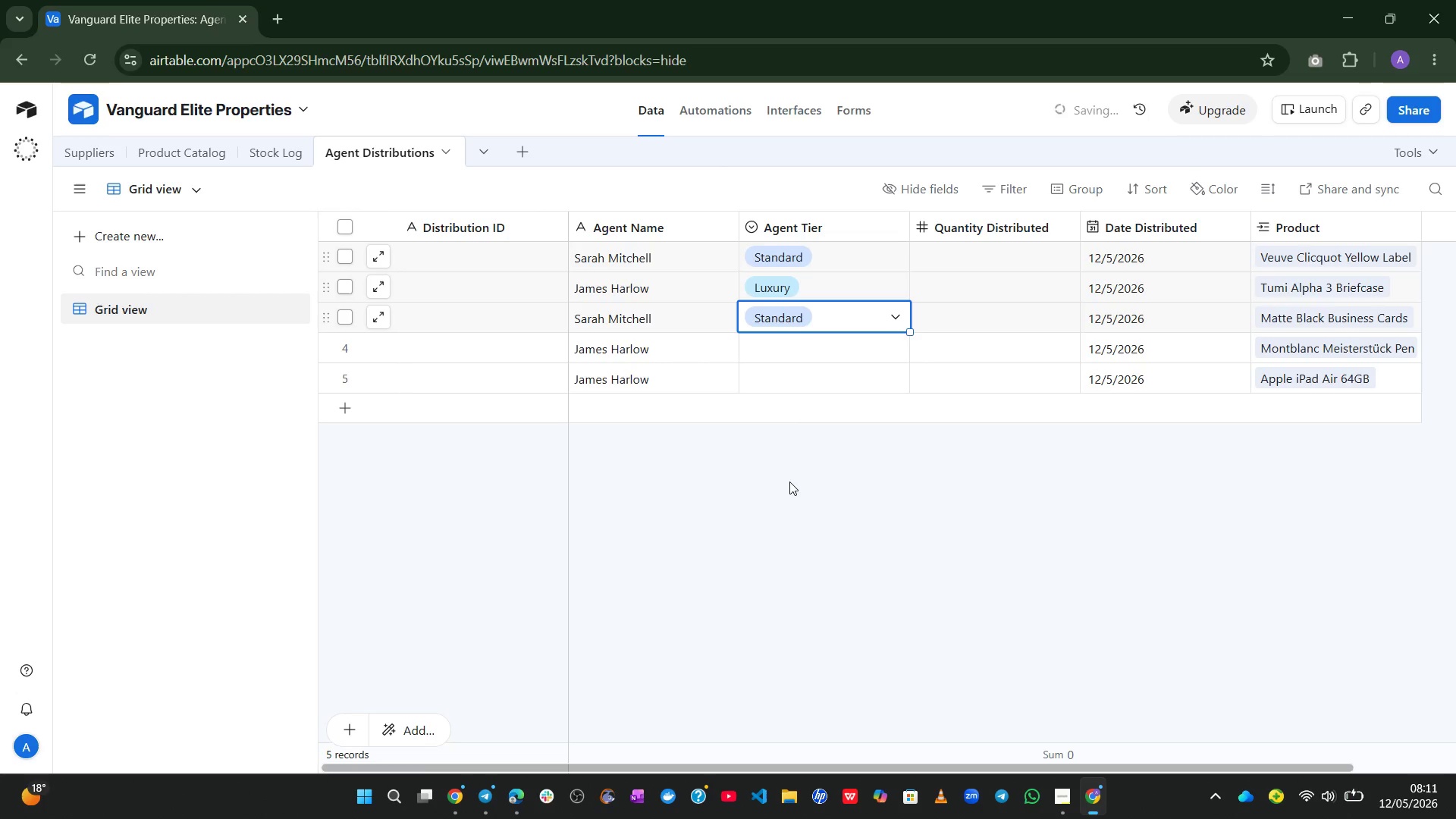 
left_click([789, 482])
 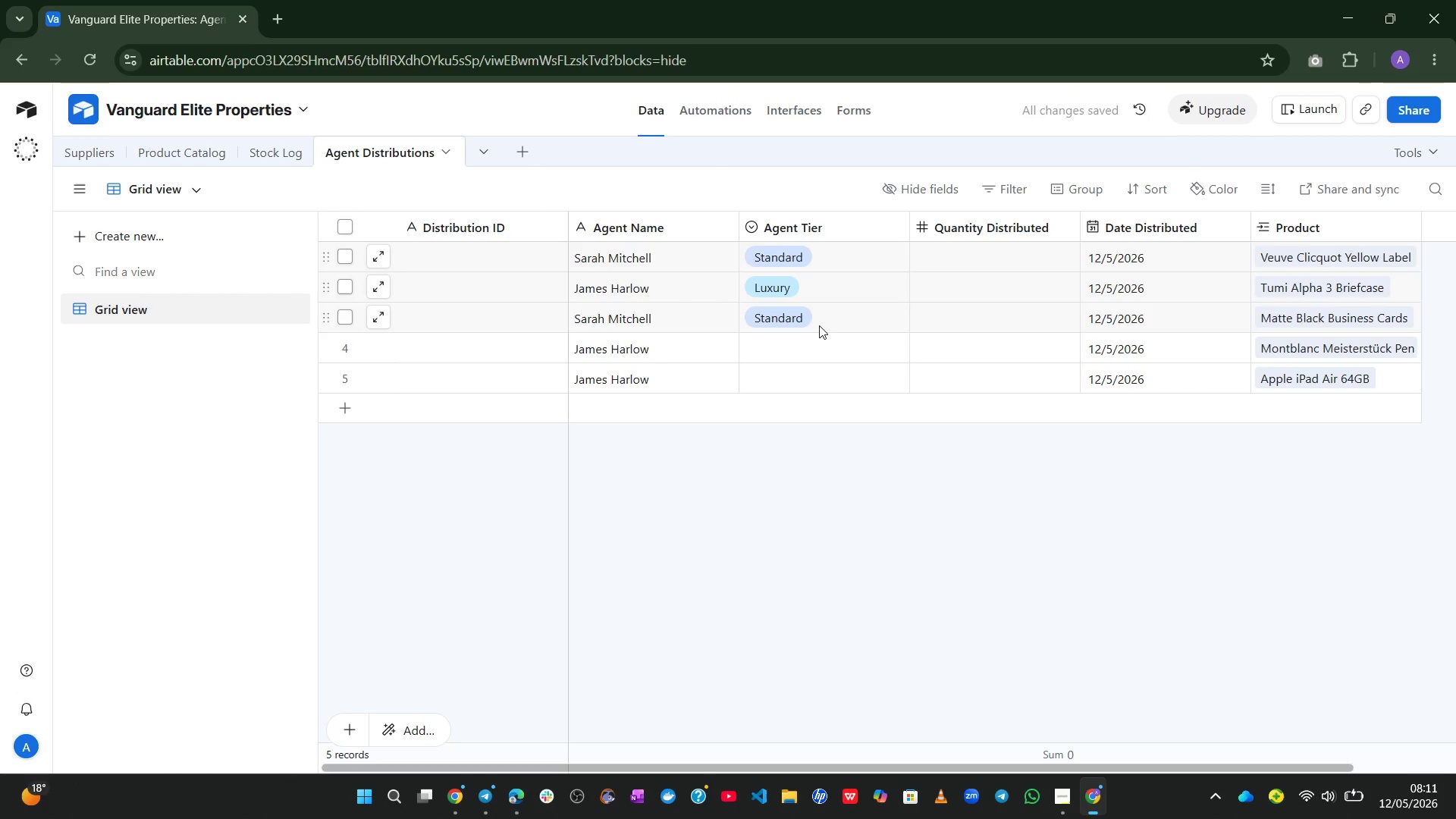 
left_click([822, 341])
 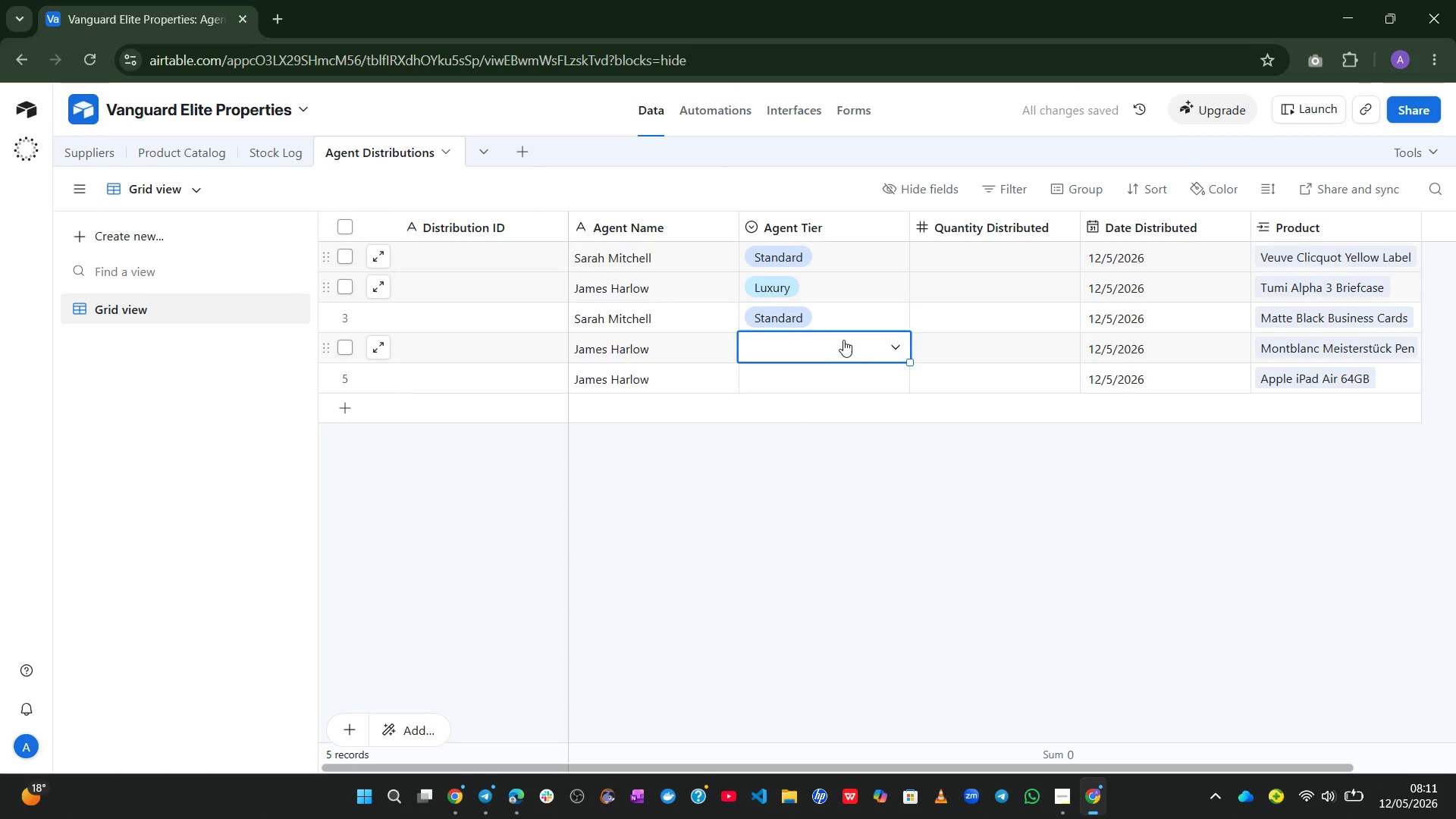 
left_click([845, 339])
 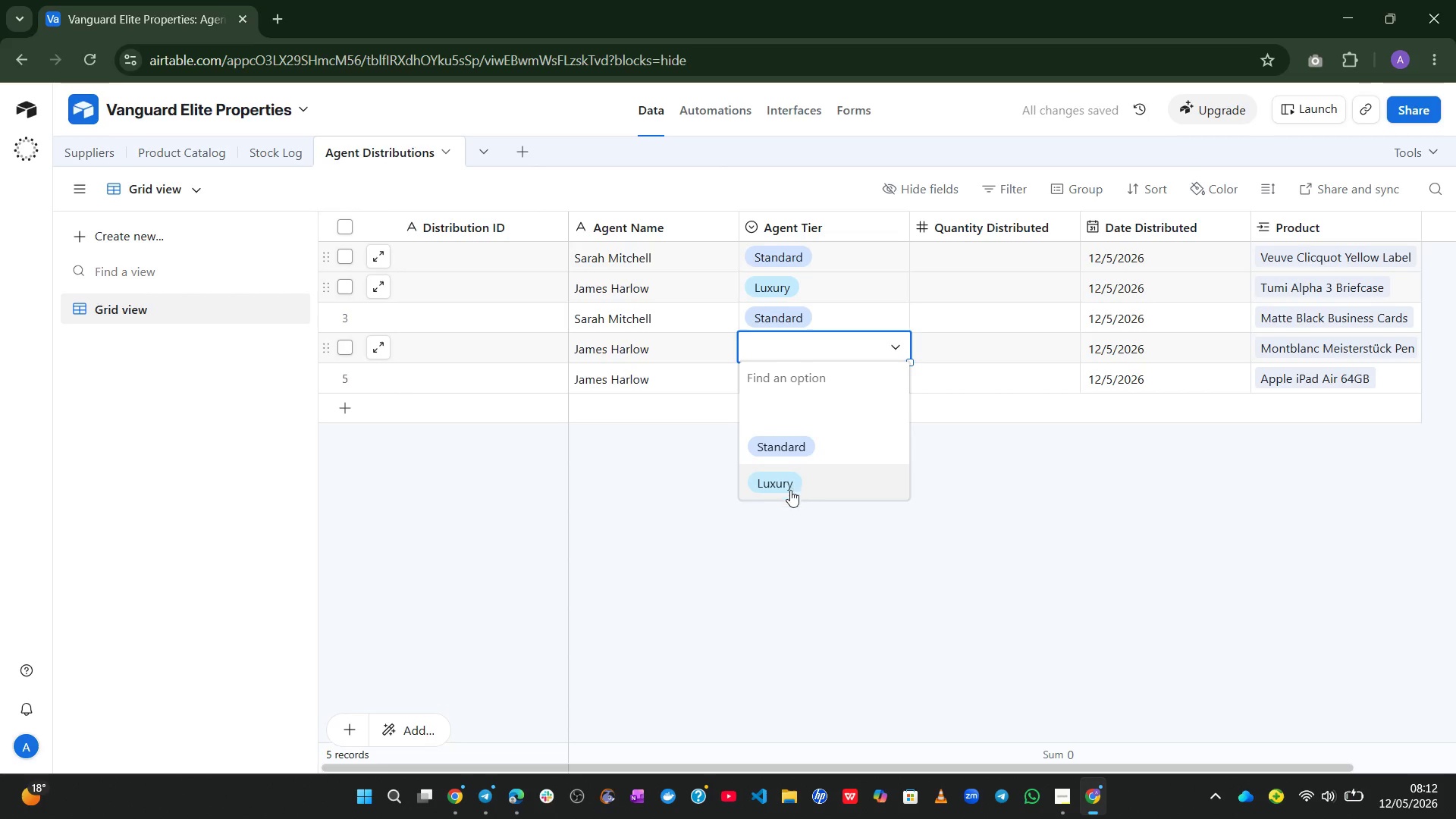 
left_click([790, 492])
 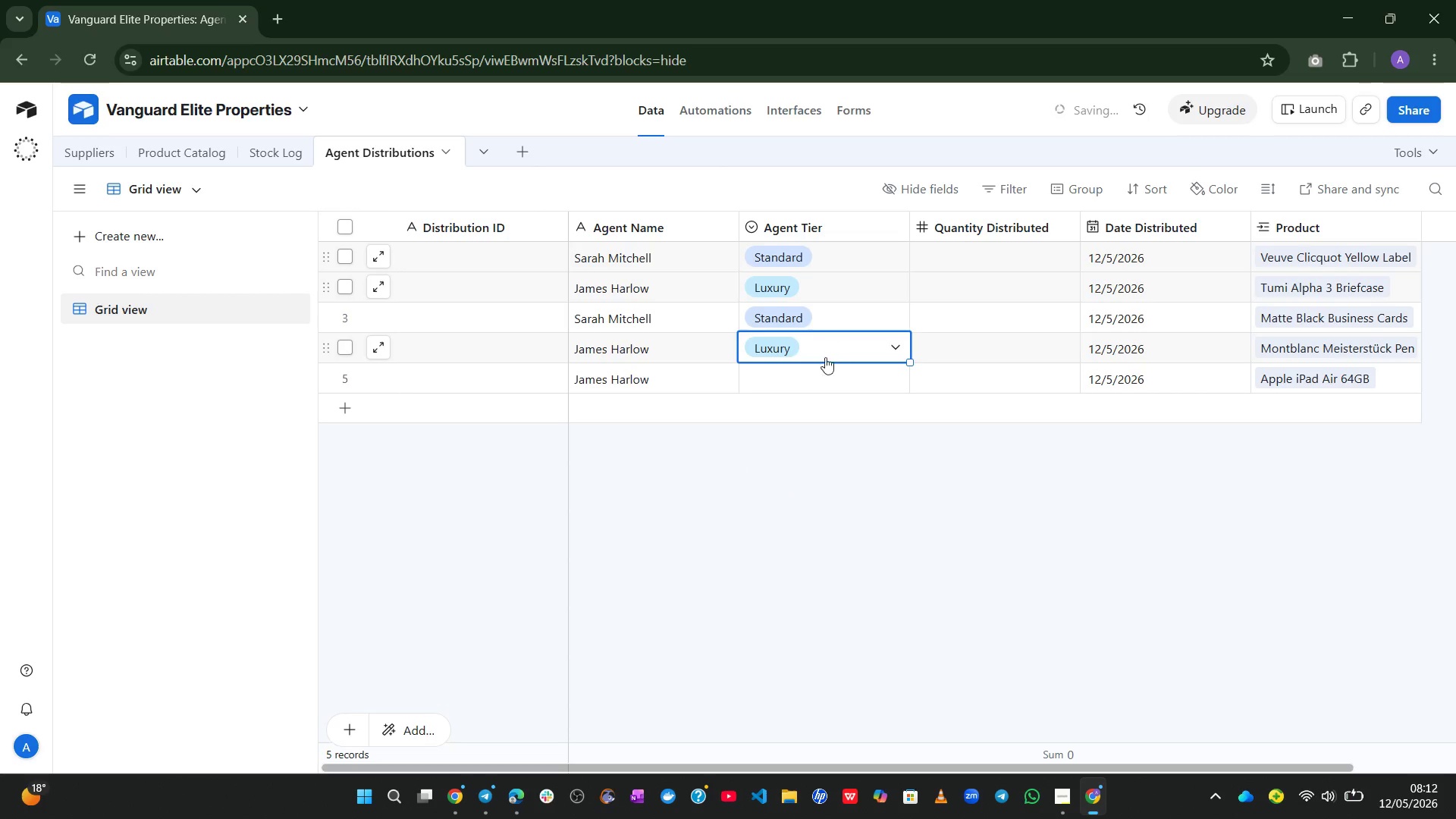 
left_click([820, 376])
 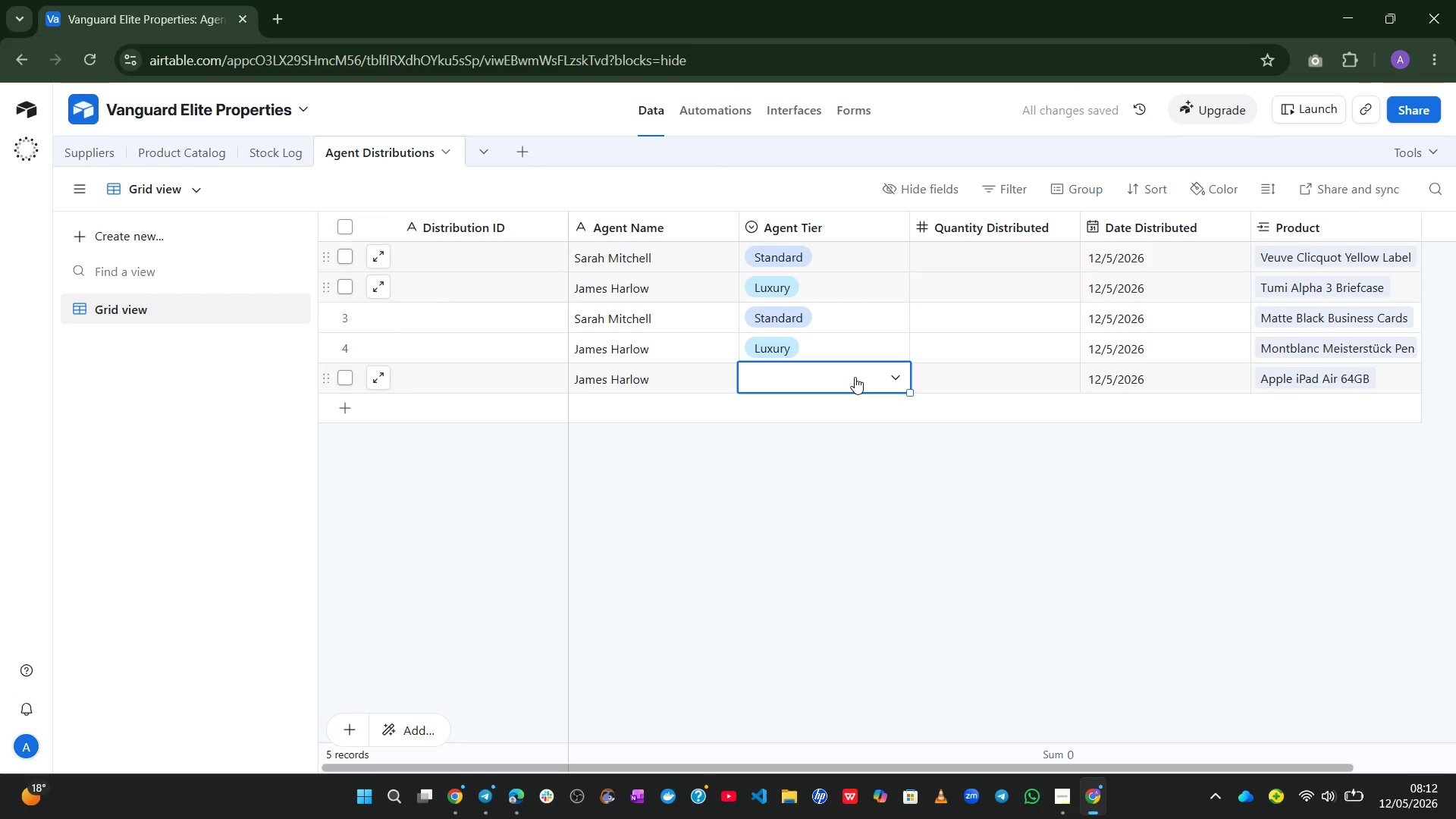 
left_click([855, 377])
 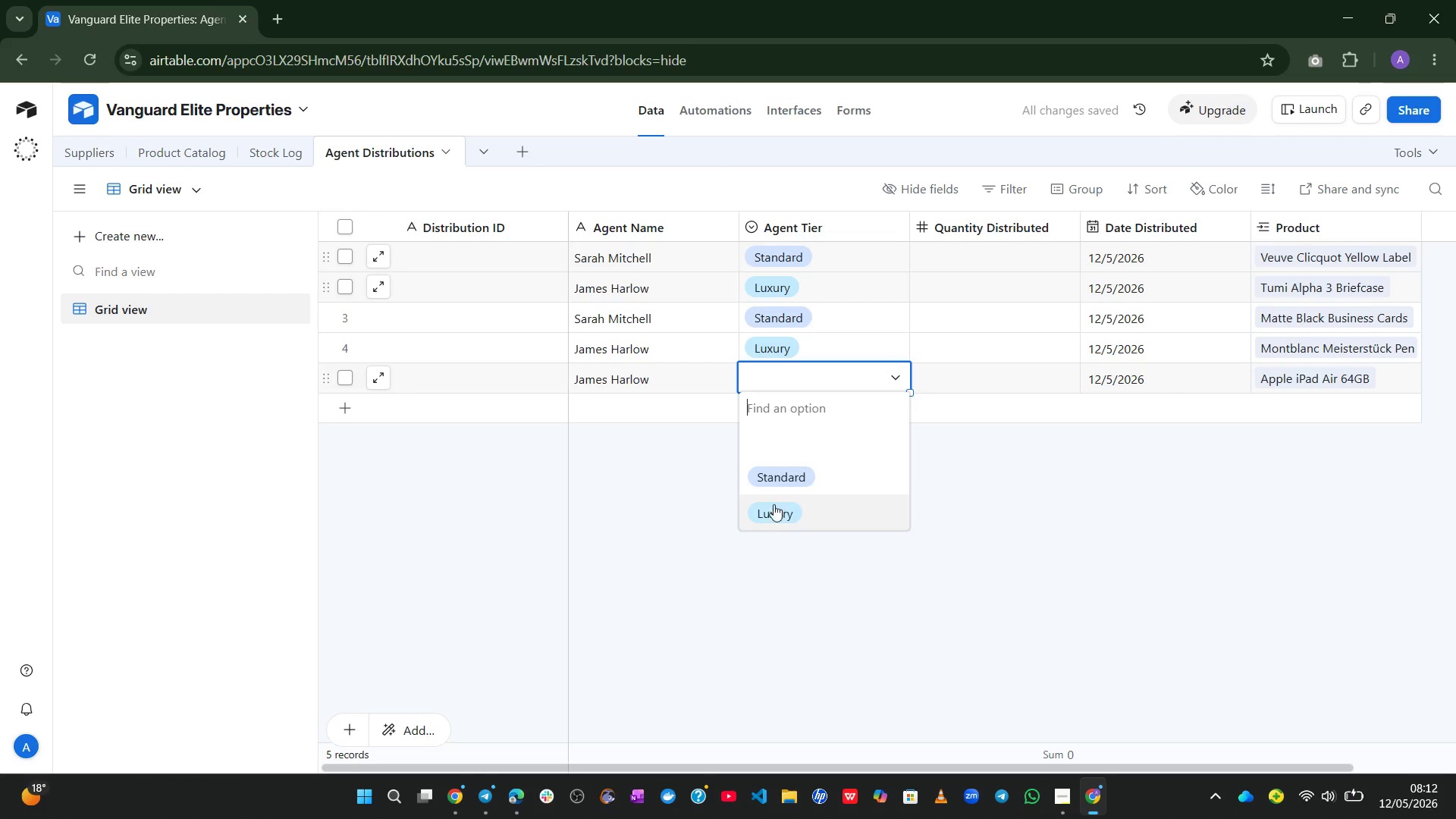 
left_click([773, 507])
 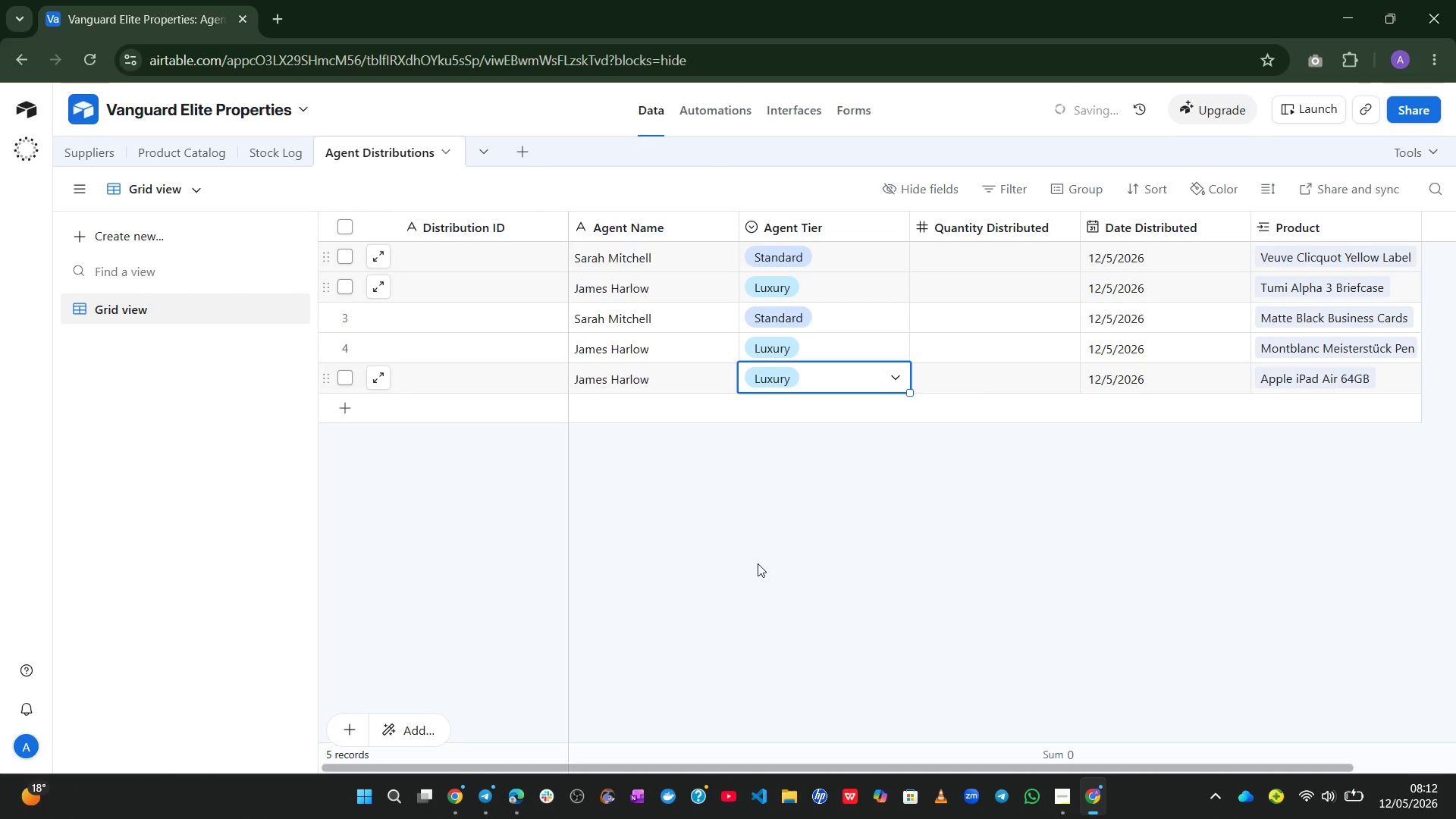 
left_click([758, 563])
 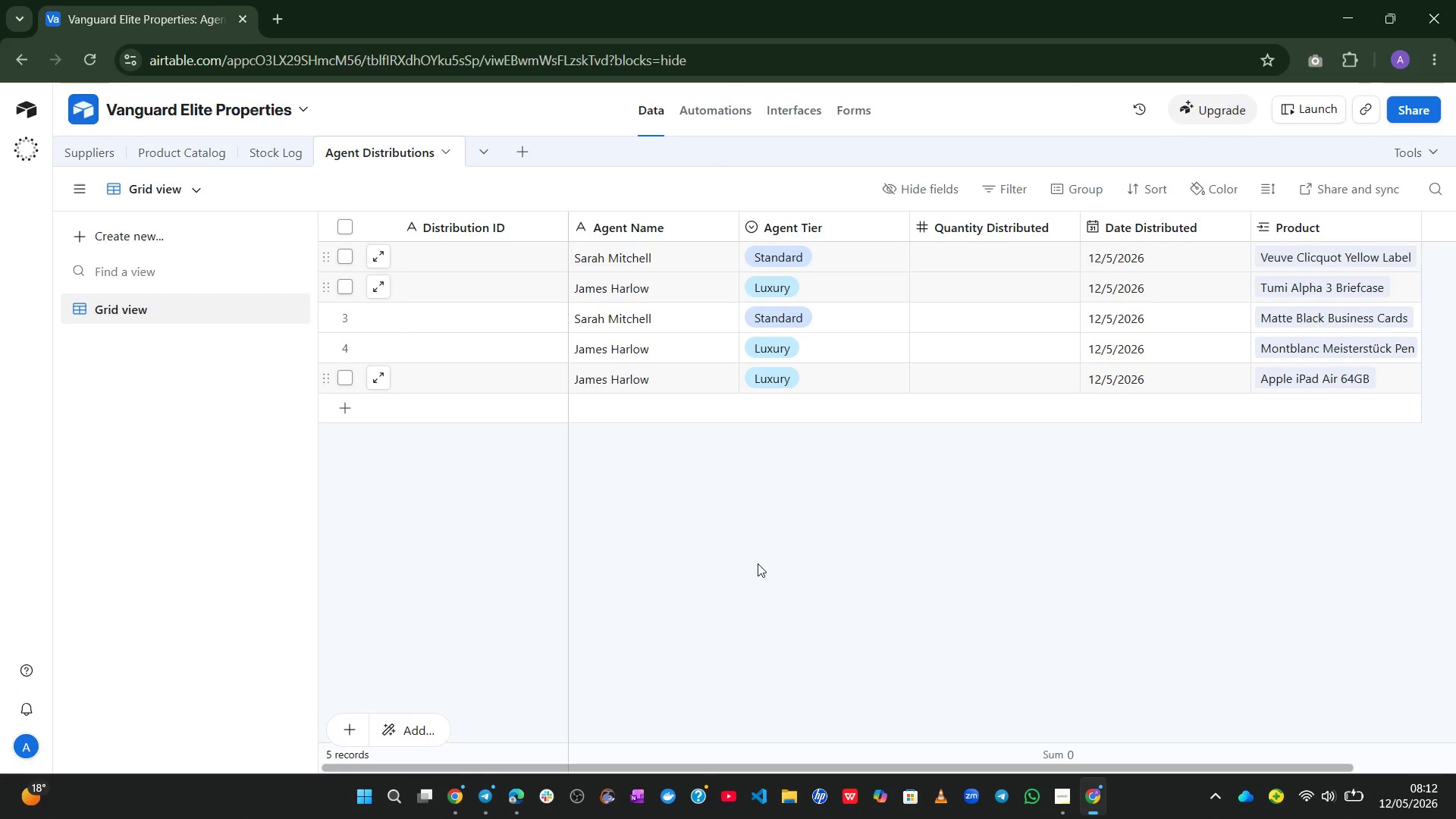 
wait(15.78)
 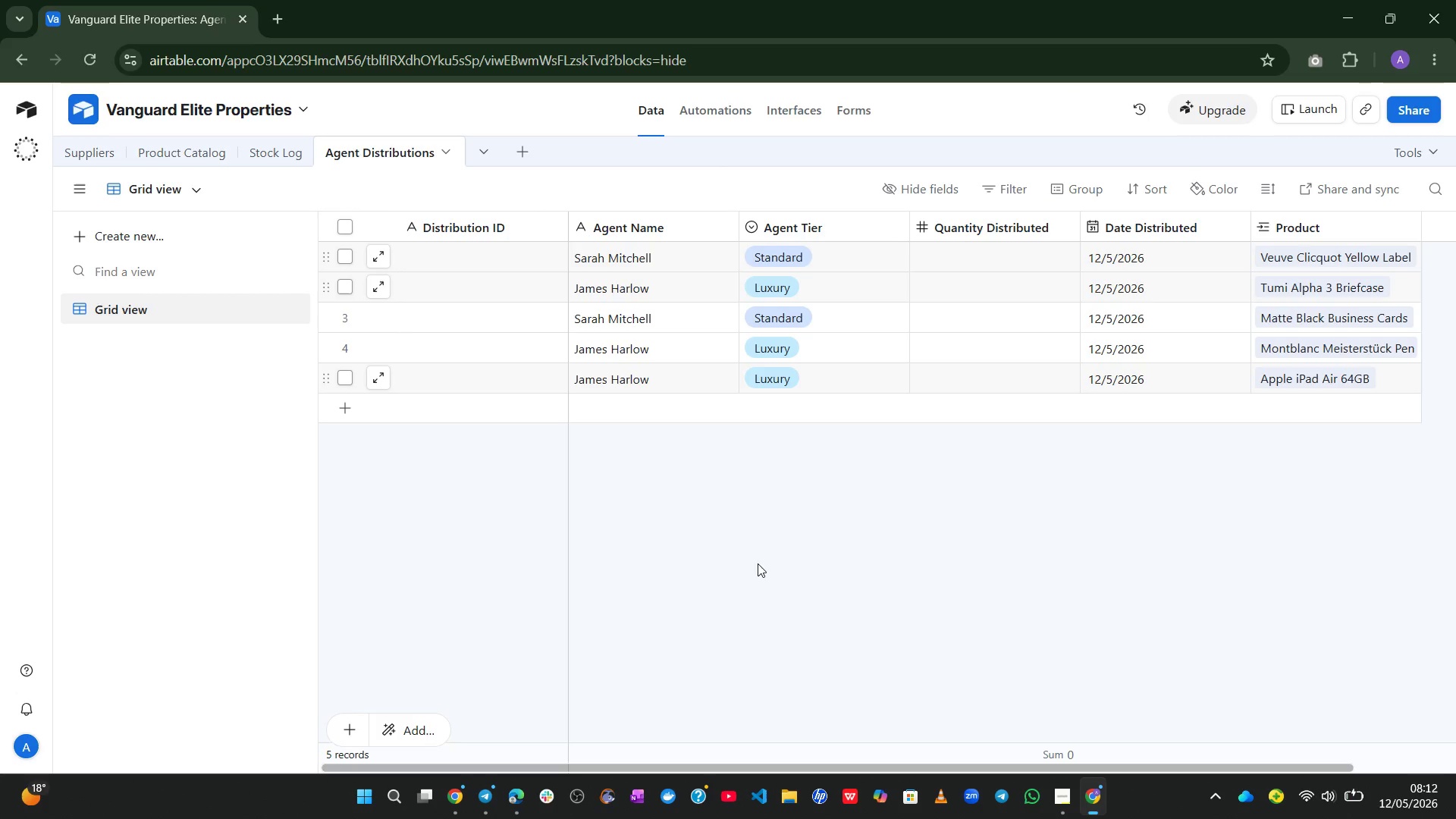 
left_click([980, 261])
 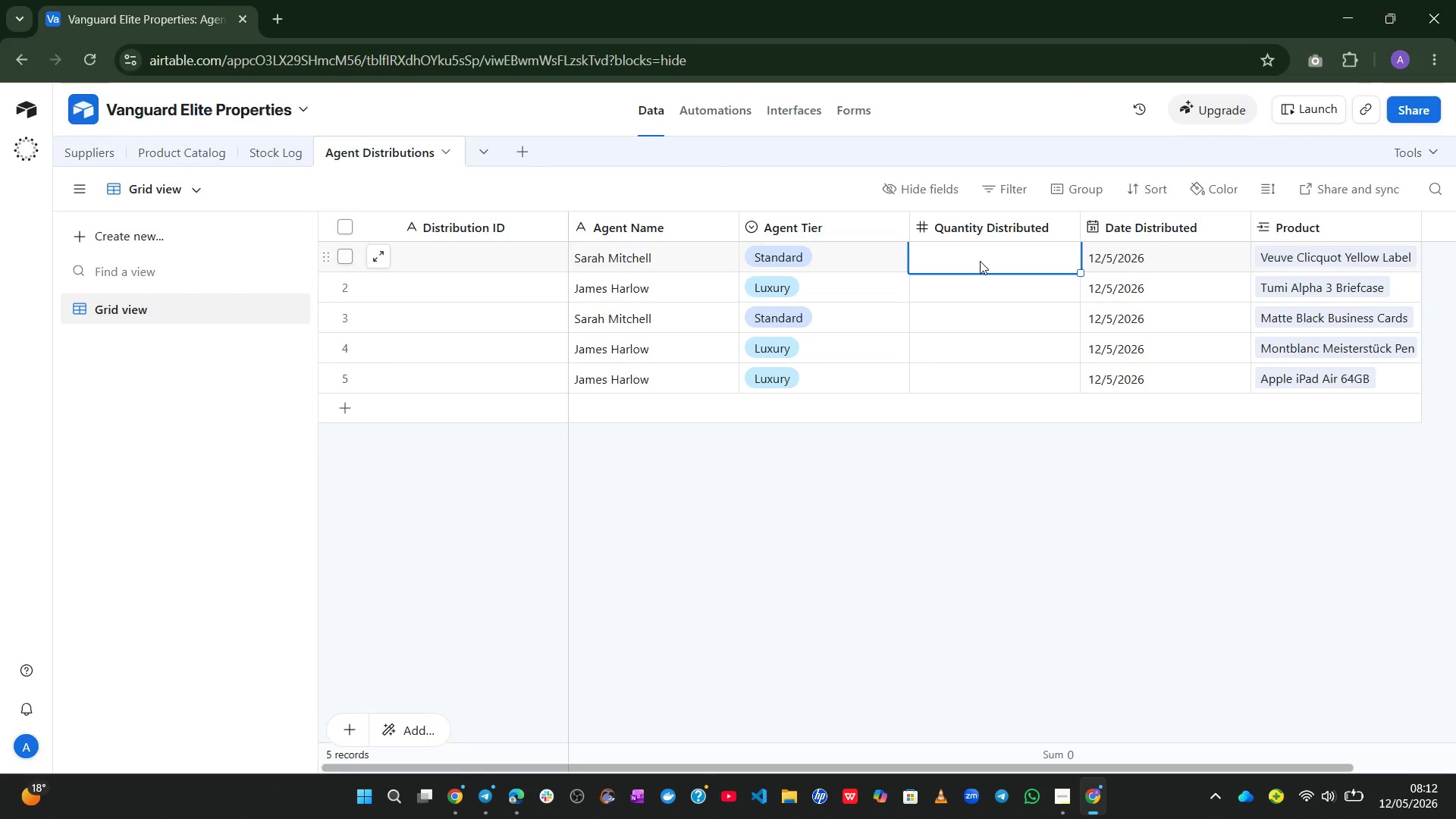 
key(Numpad5)
 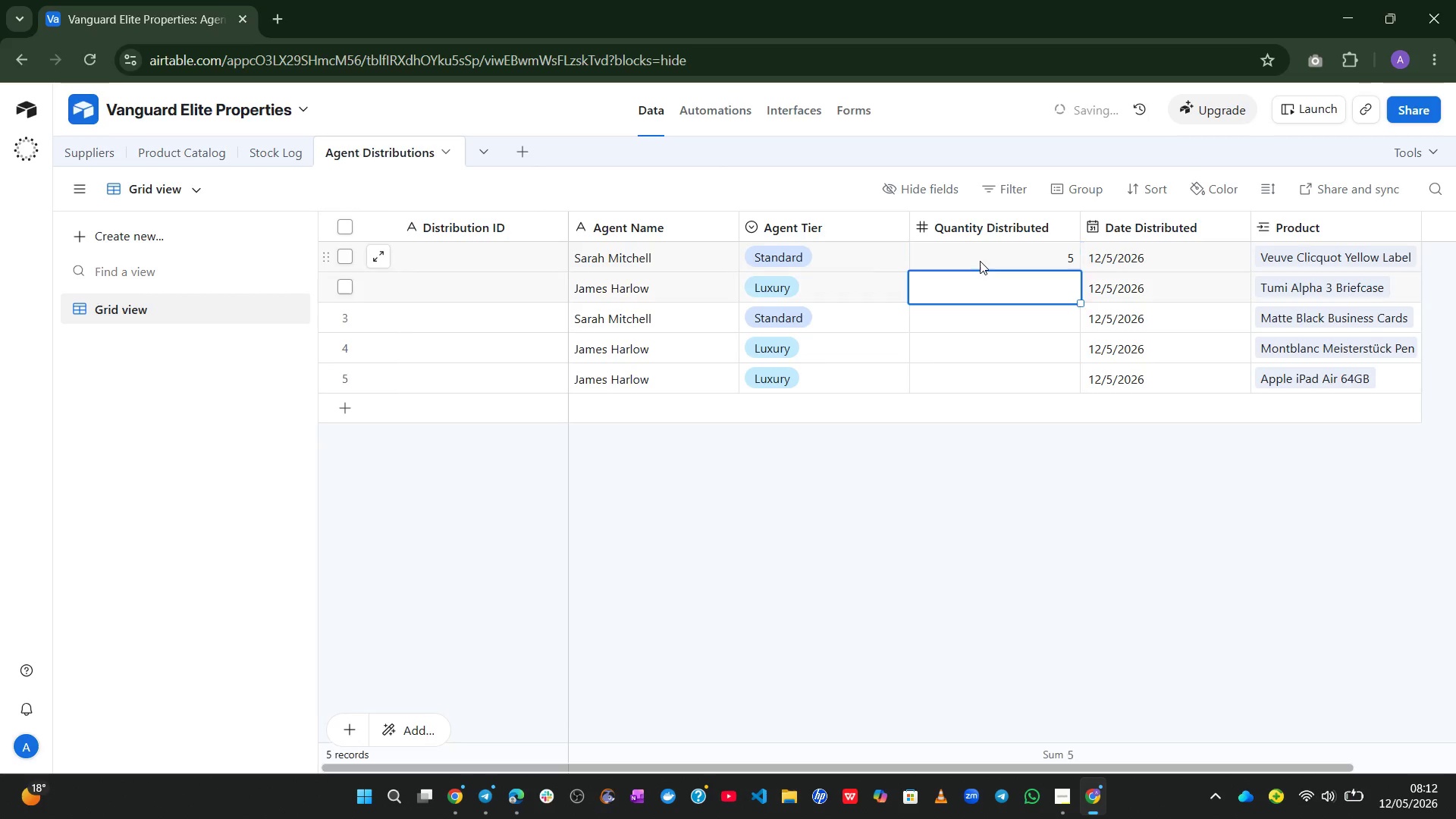 
key(Enter)
 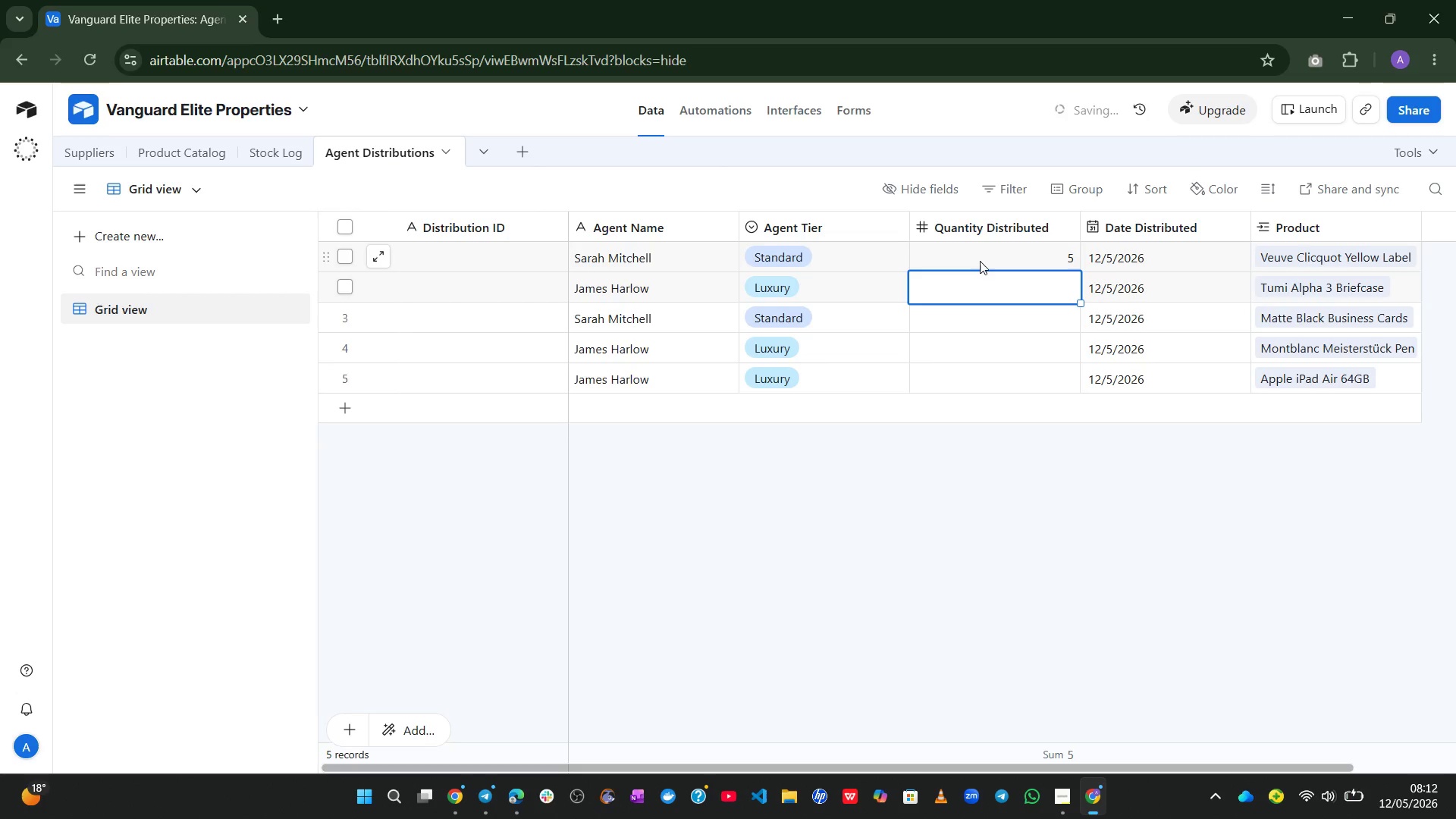 
key(Numpad2)
 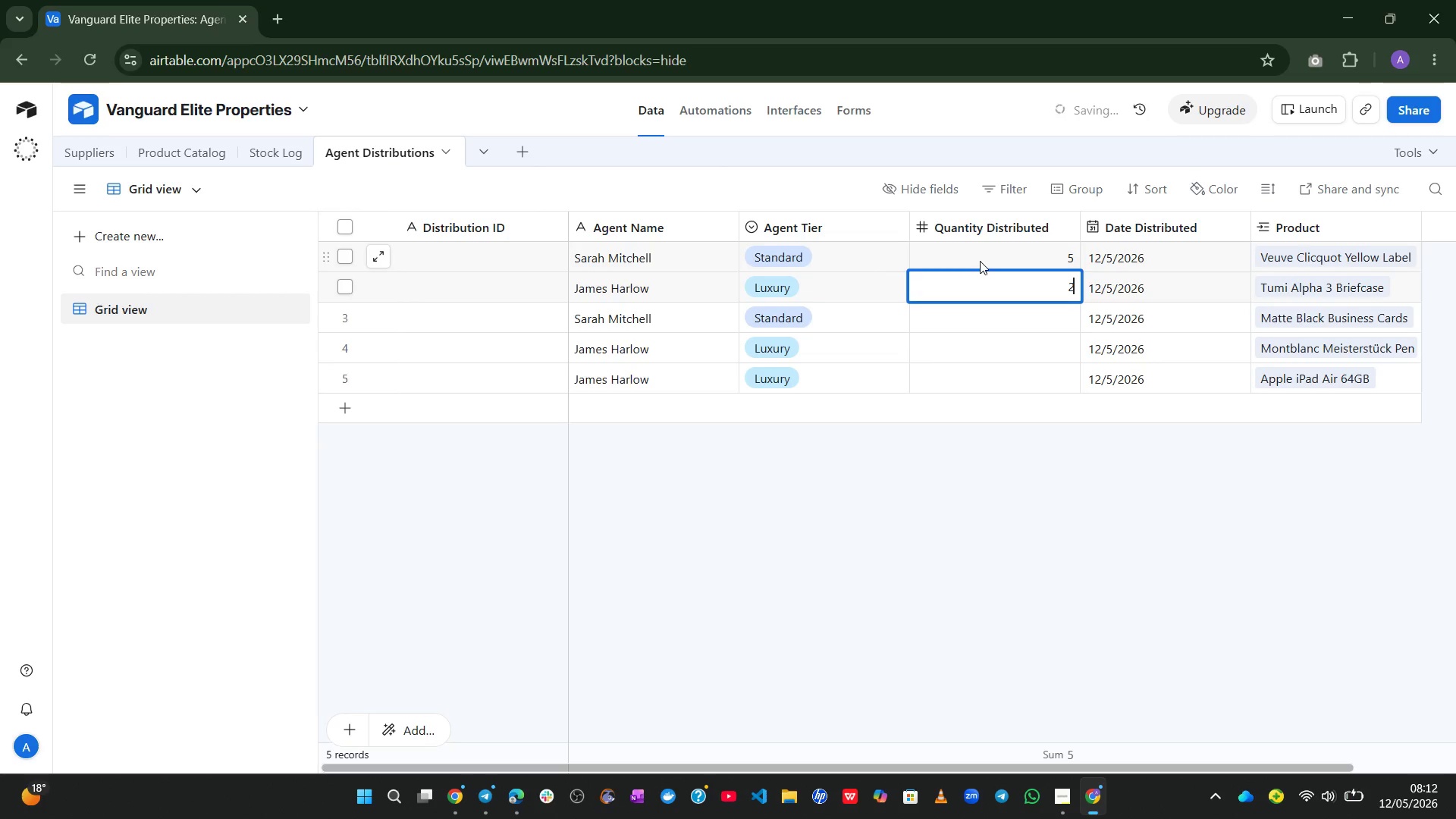 
key(Enter)
 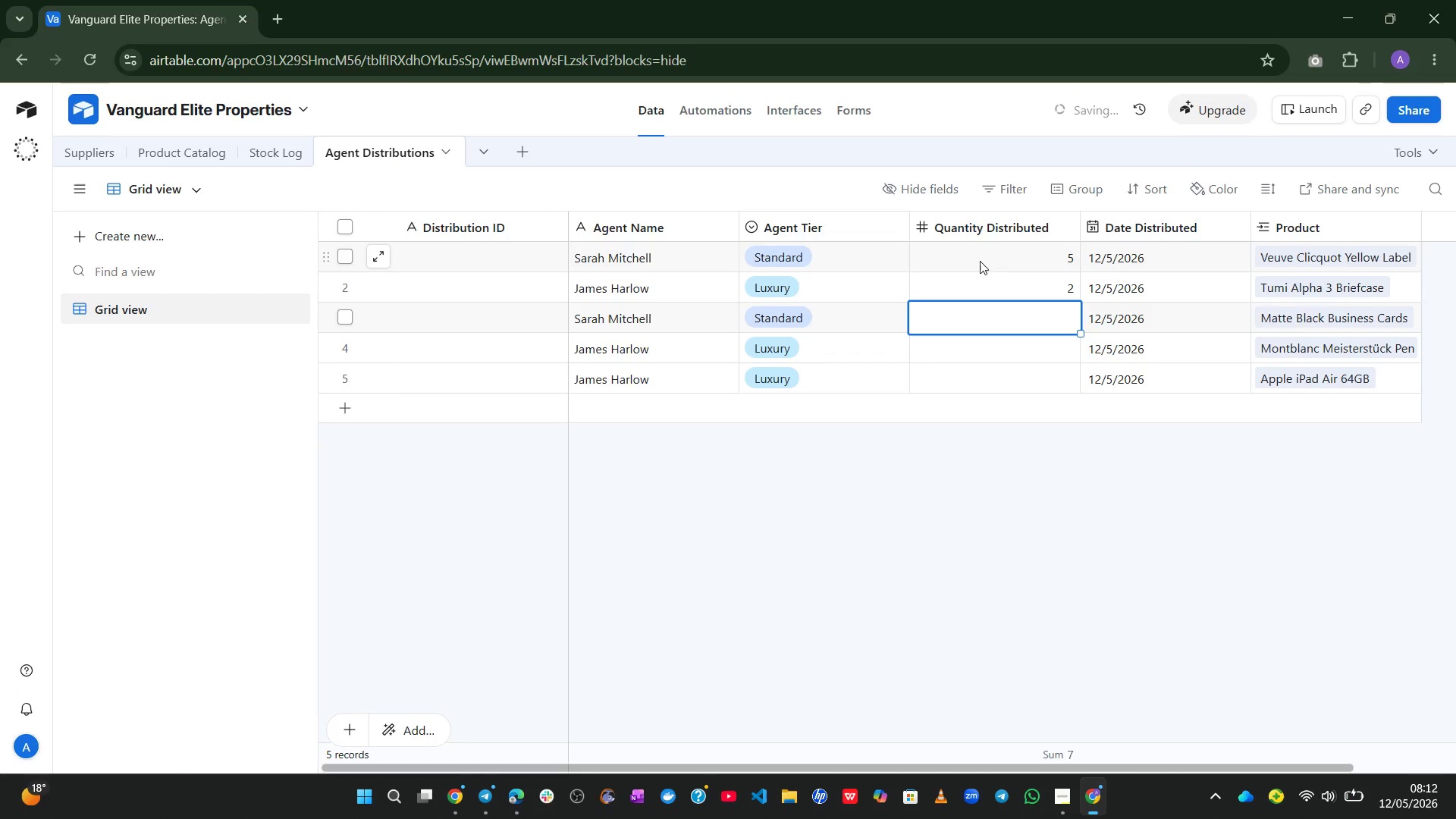 
key(Numpad1)
 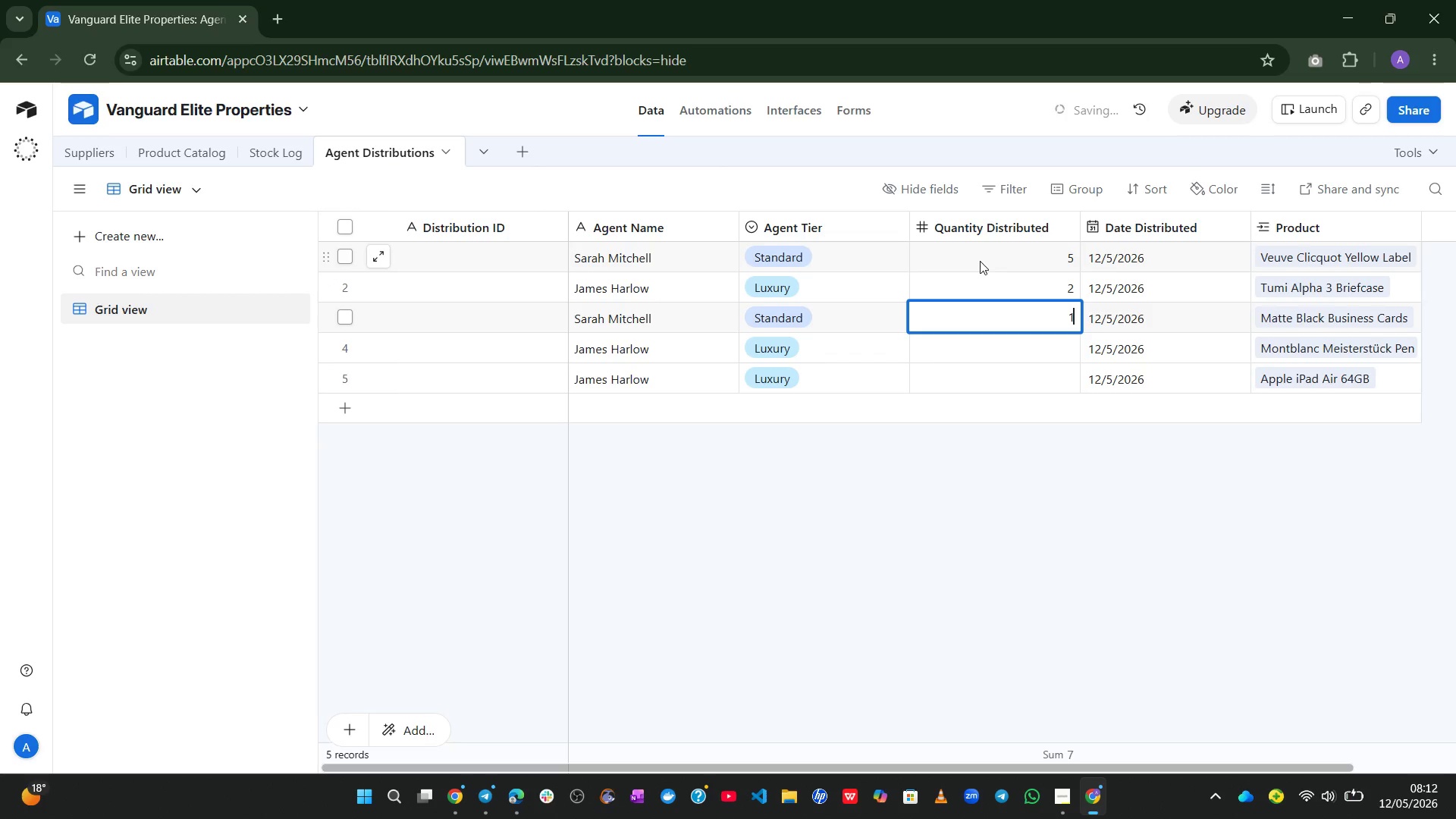 
key(Numpad0)
 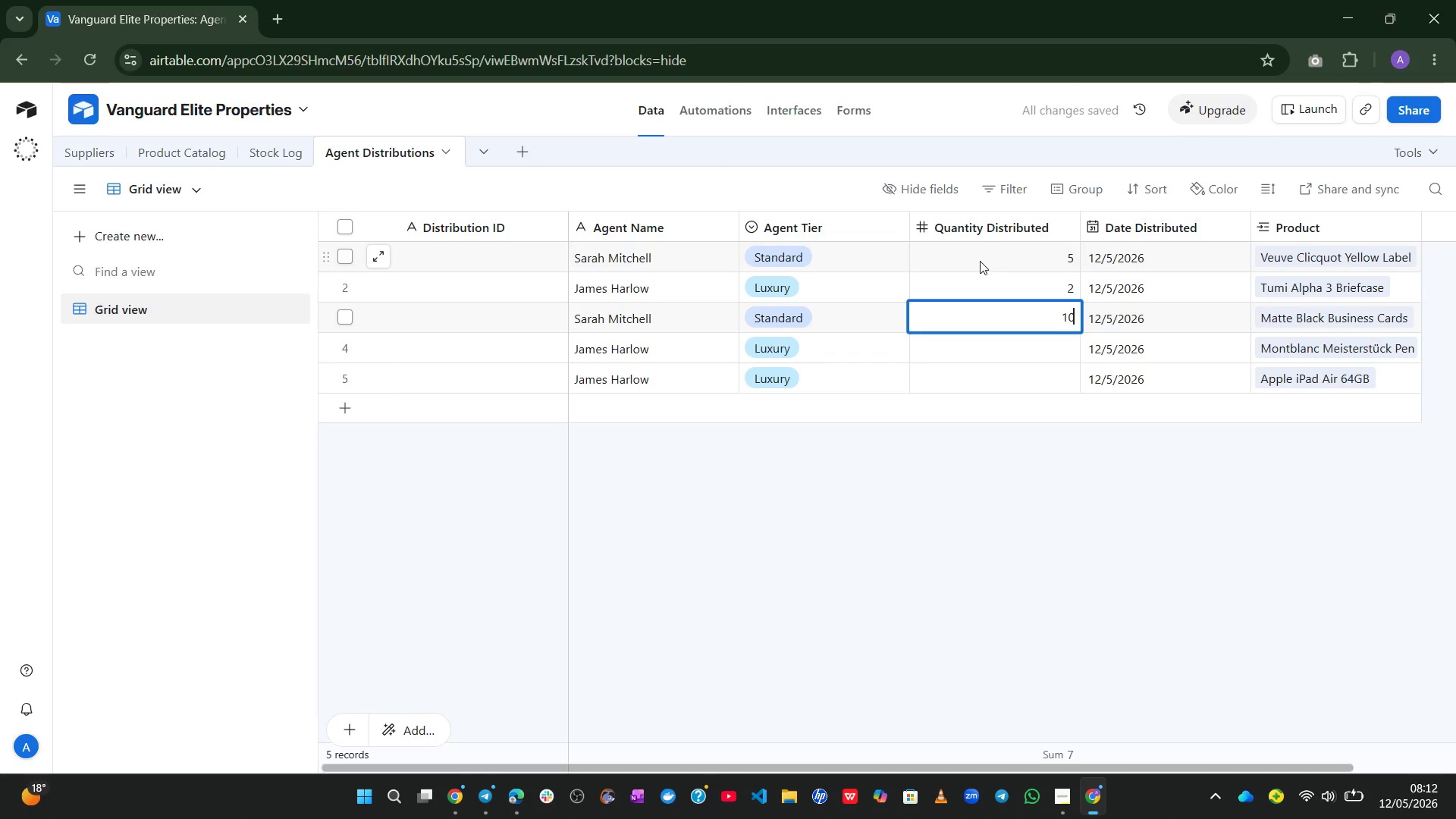 
key(Numpad0)
 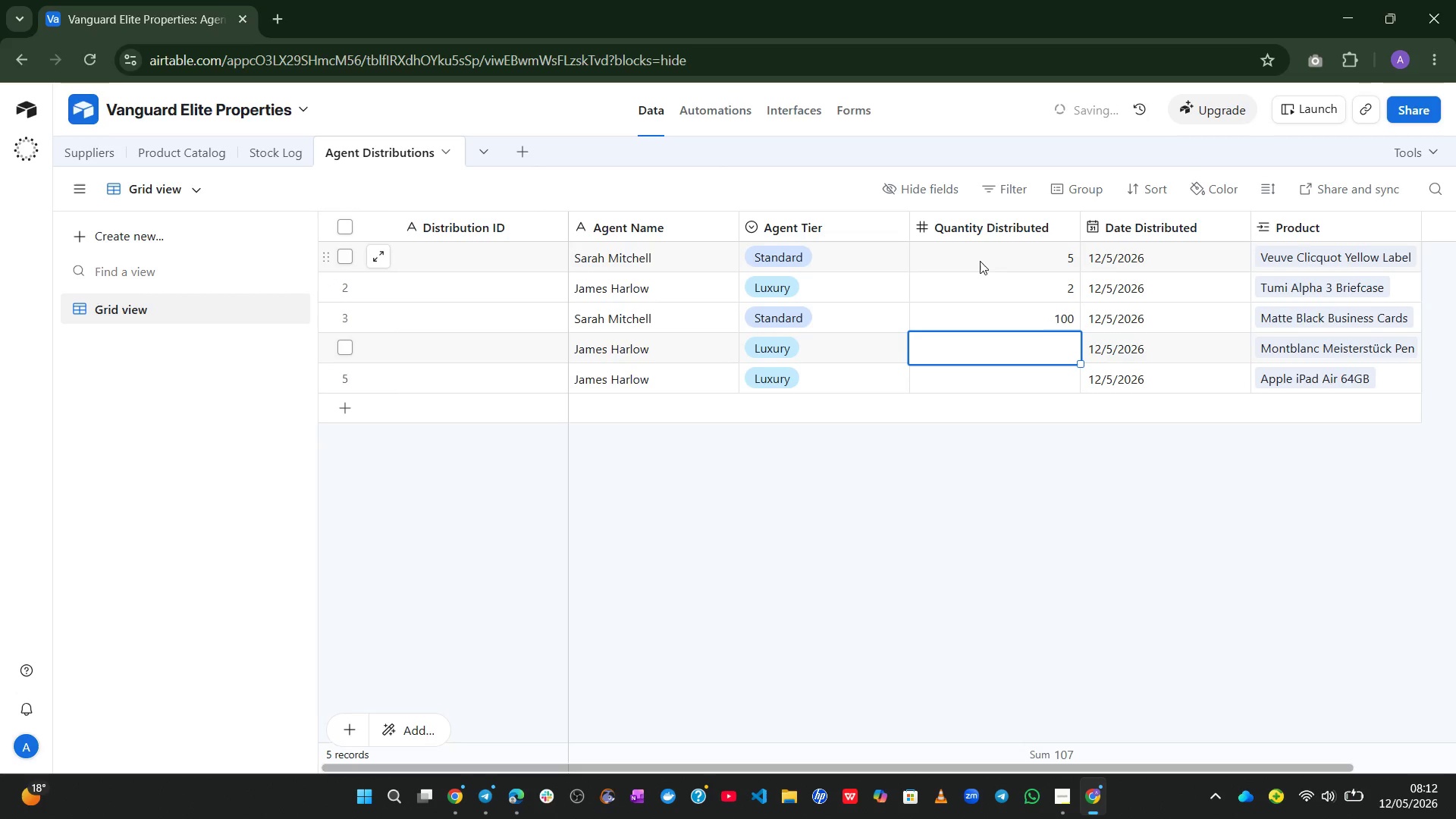 
key(Enter)
 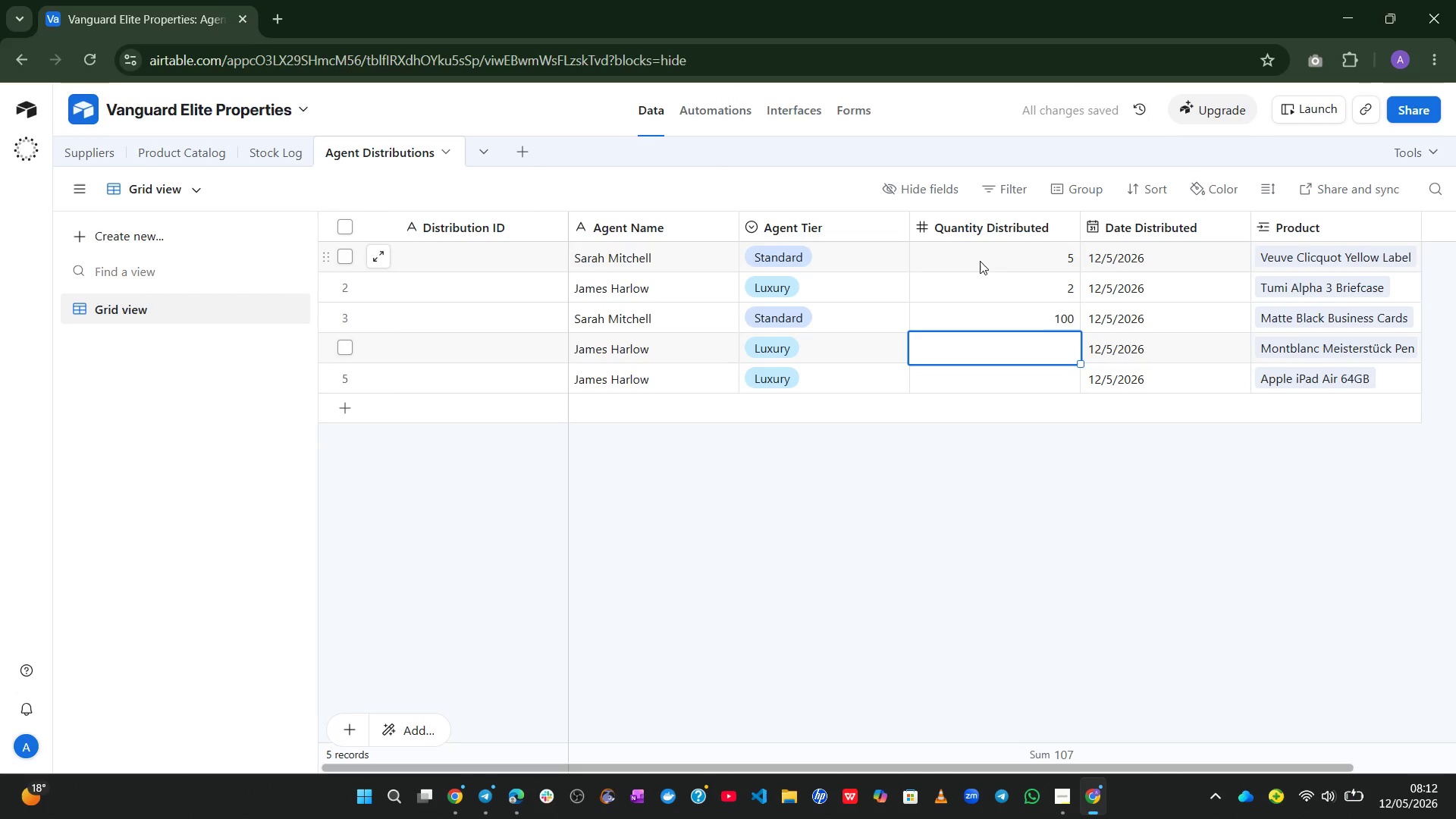 
key(Numpad3)
 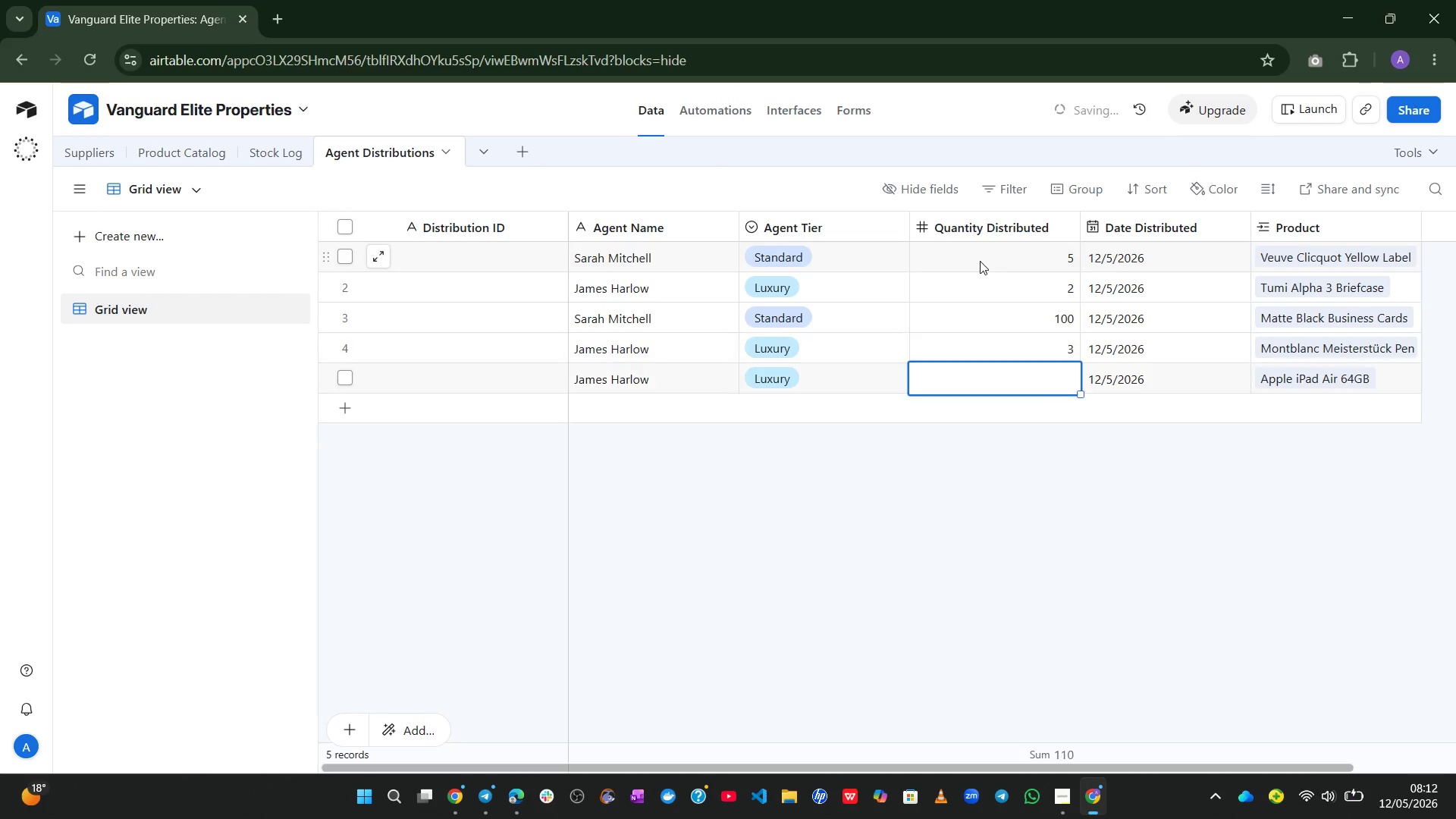 
key(Enter)
 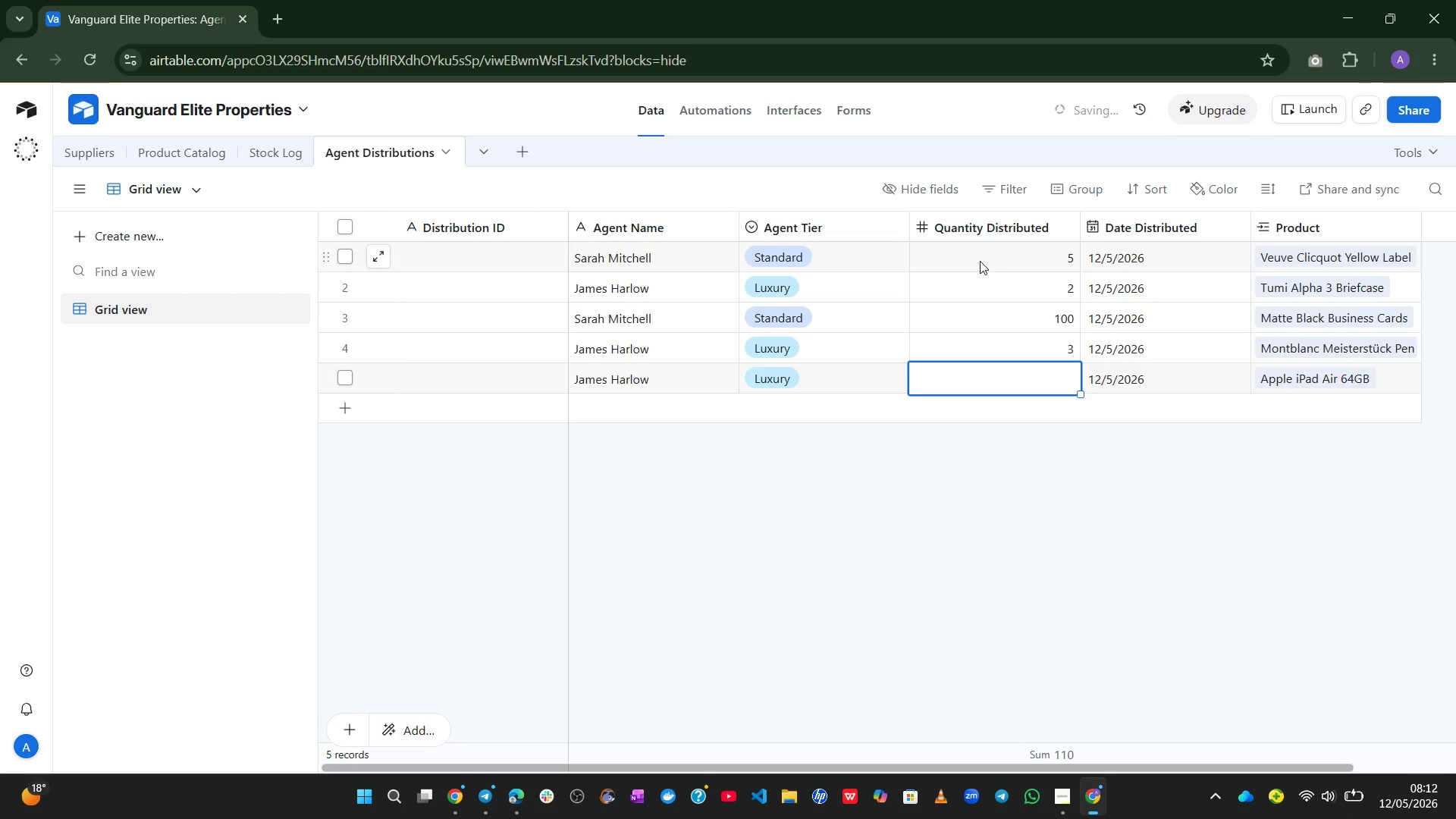 
key(Numpad2)
 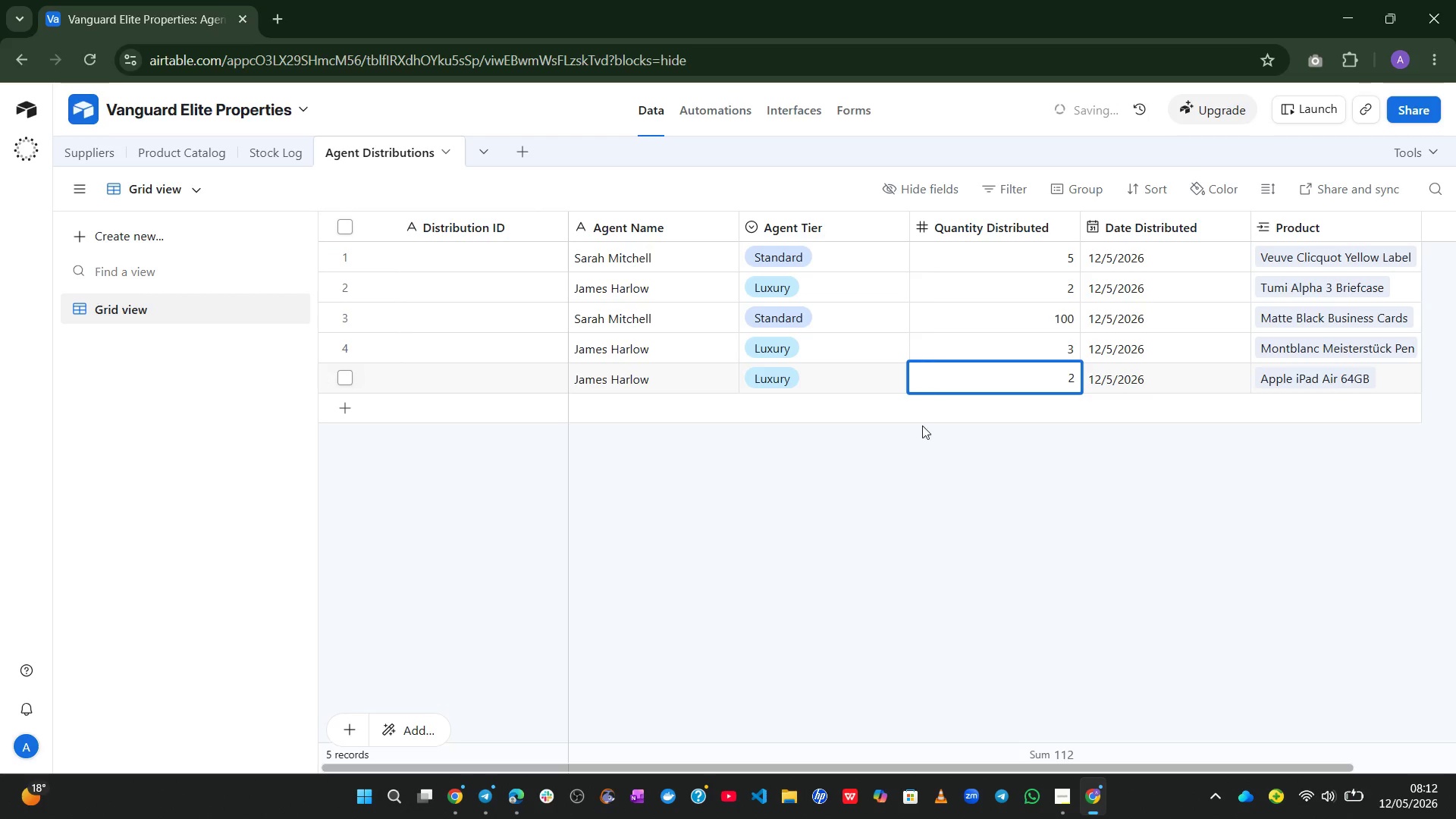 
left_click([921, 475])
 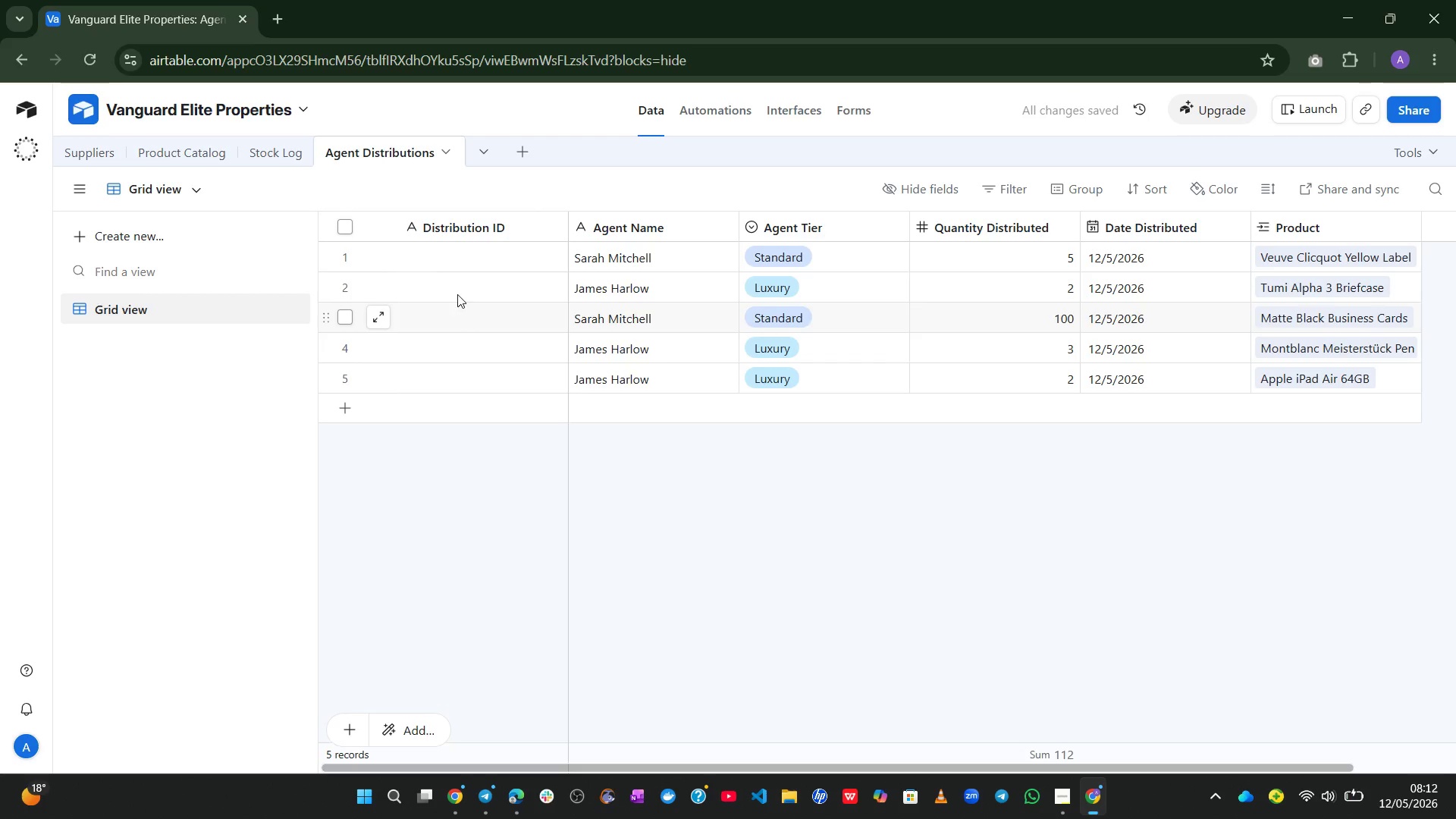 
left_click([462, 262])
 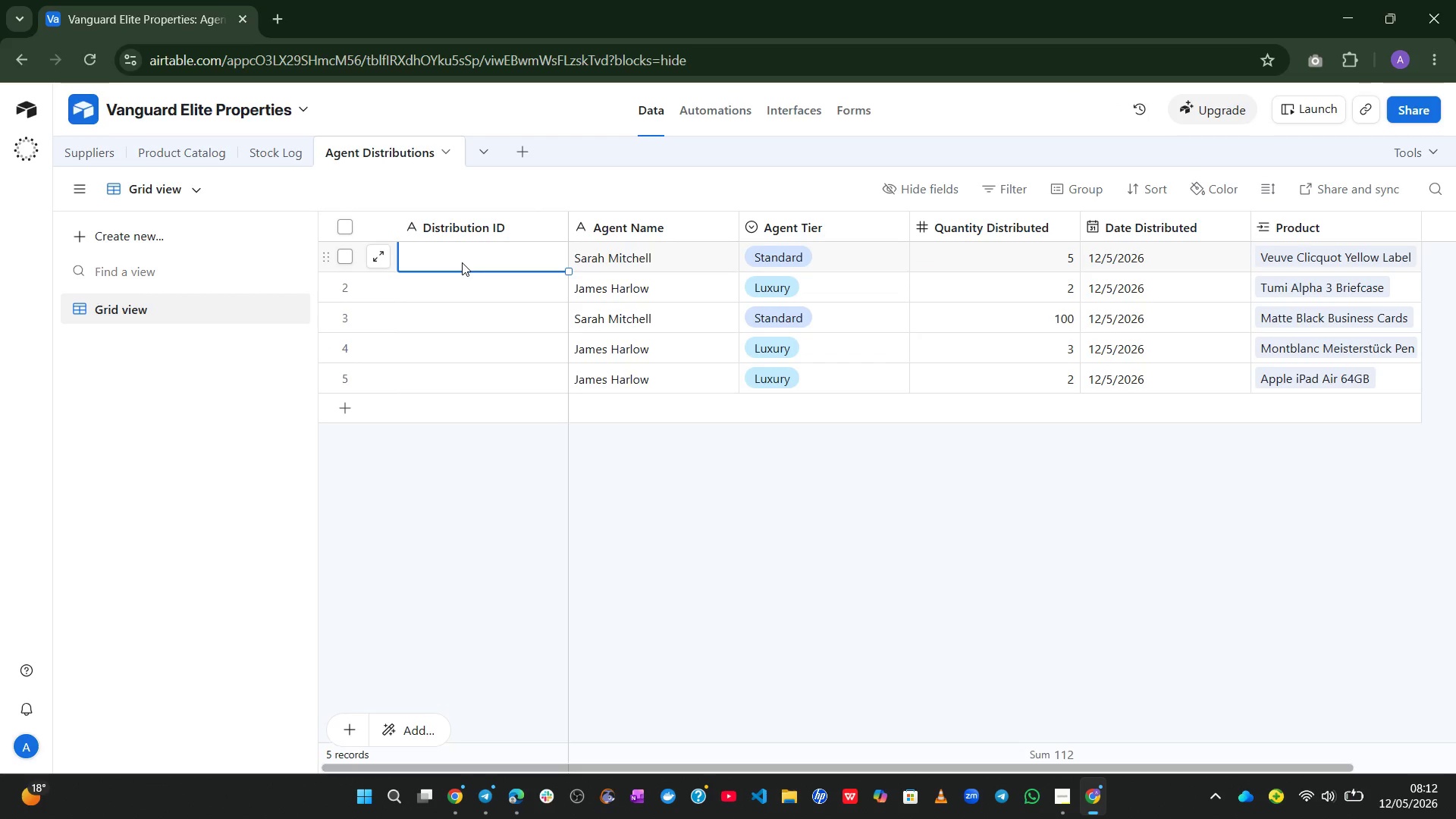 
type(DSI=)
key(Backspace)
key(Backspace)
key(Backspace)
type(IST-001)
 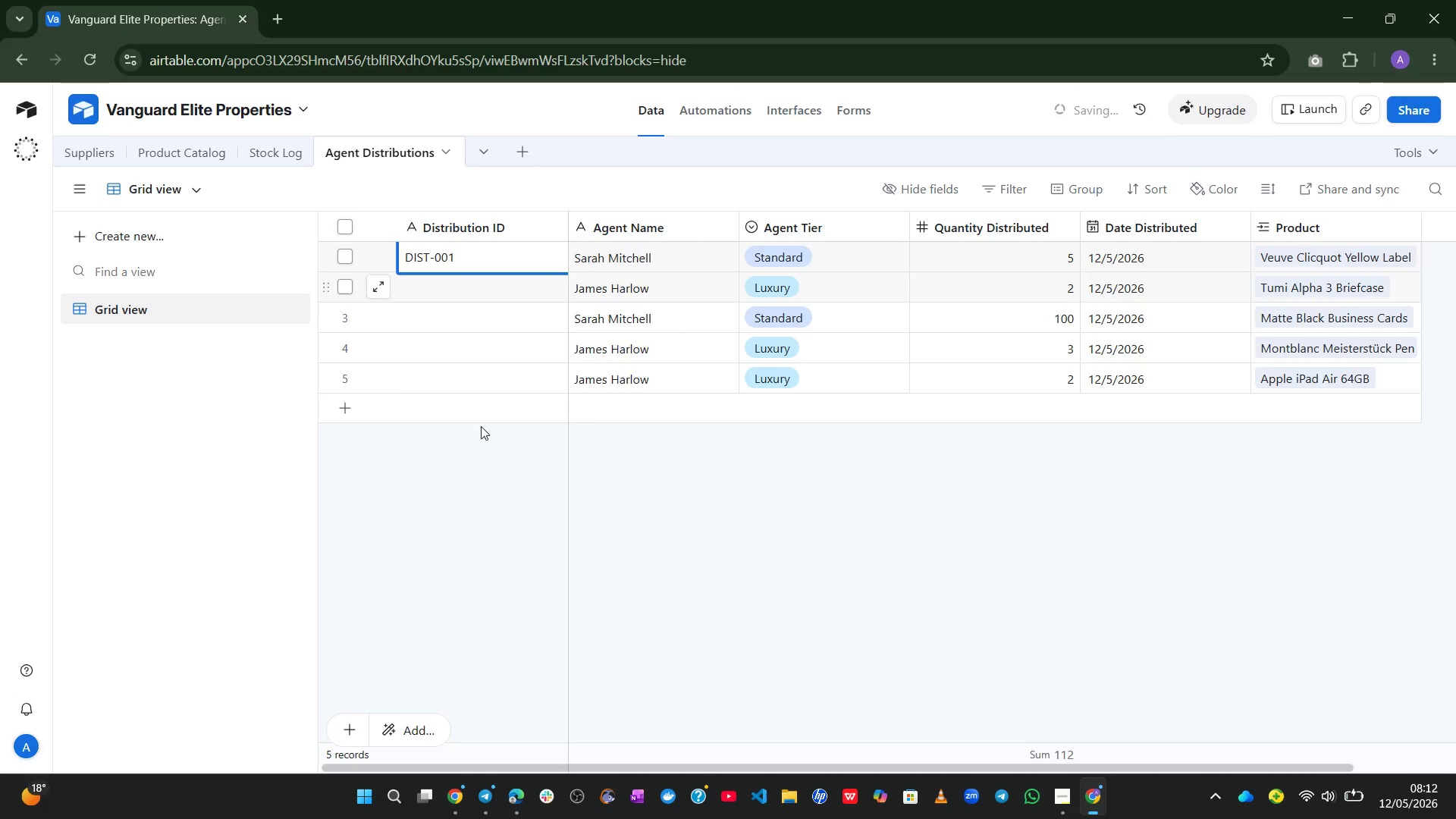 
left_click_drag(start_coordinate=[490, 489], to_coordinate=[519, 249])
 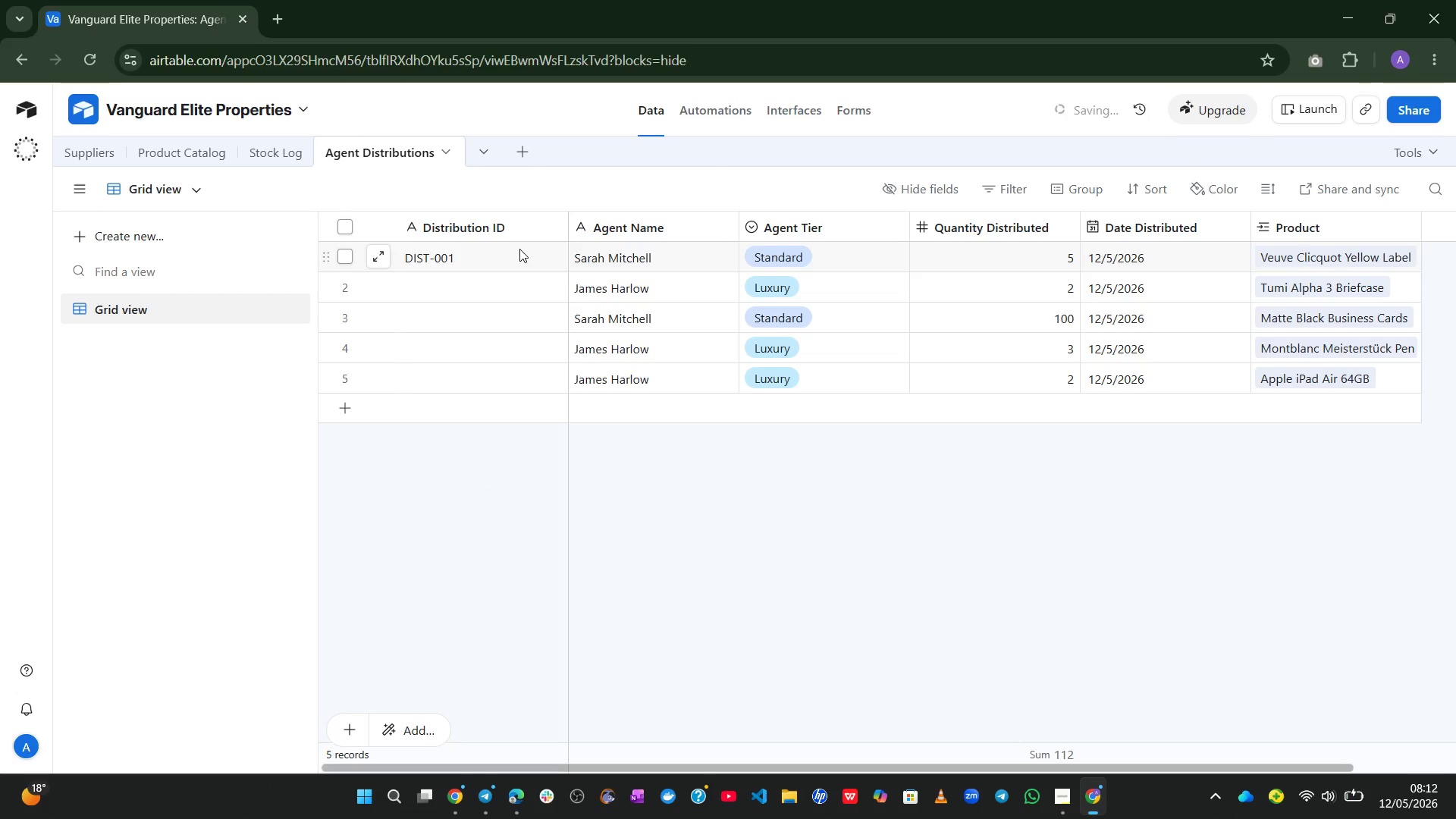 
left_click([519, 249])
 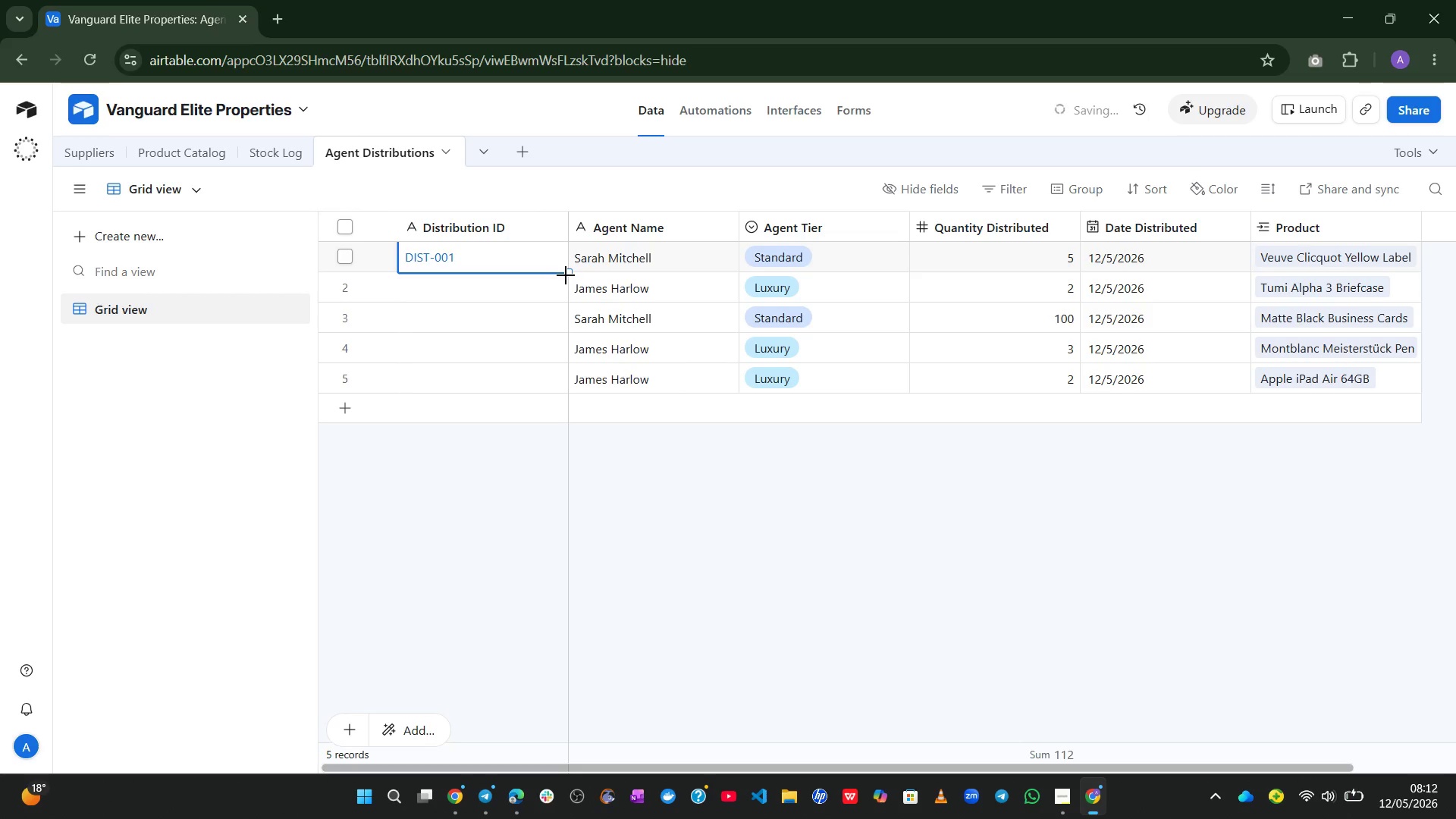 
left_click_drag(start_coordinate=[566, 275], to_coordinate=[557, 384])
 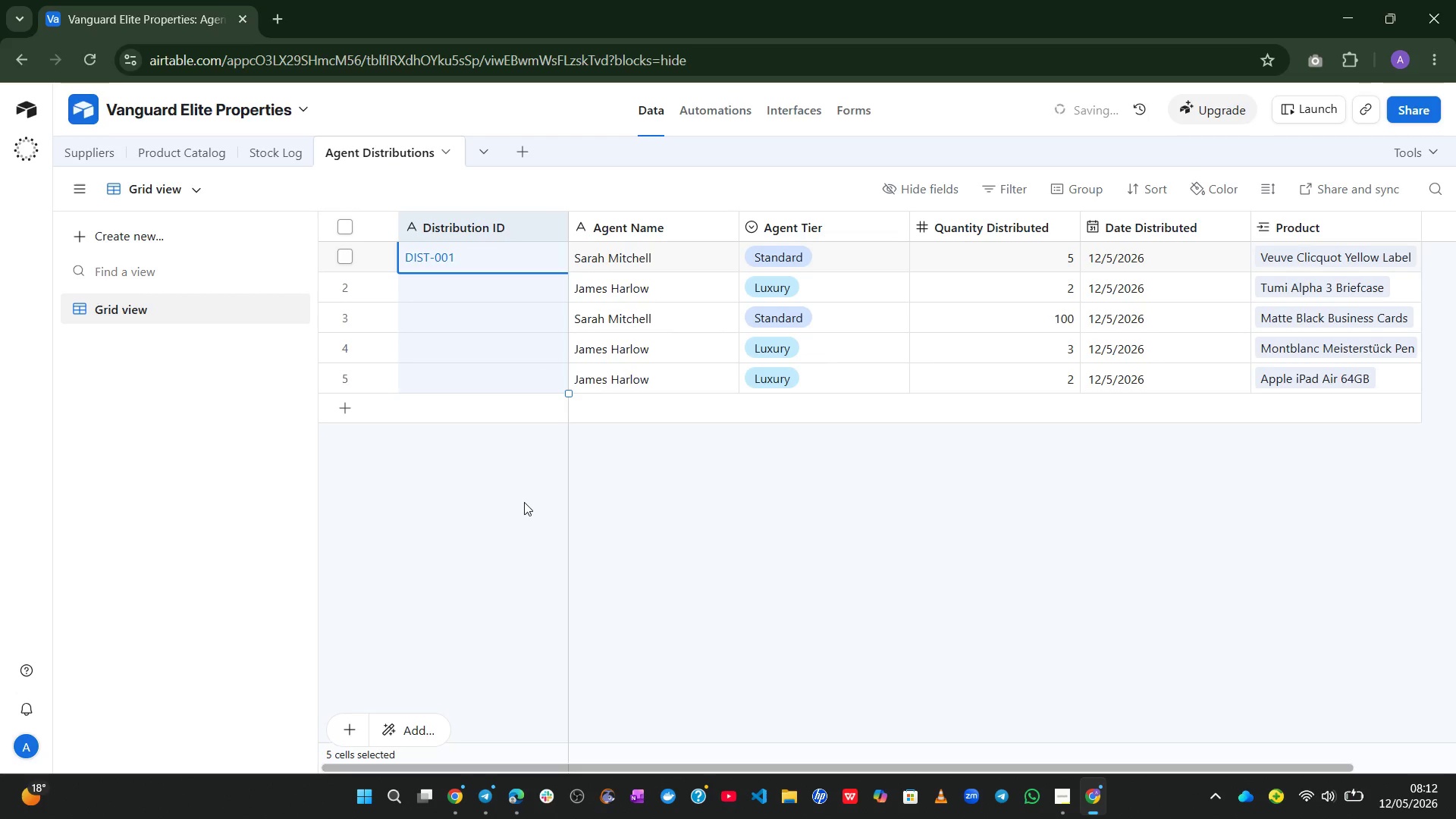 
left_click([524, 502])
 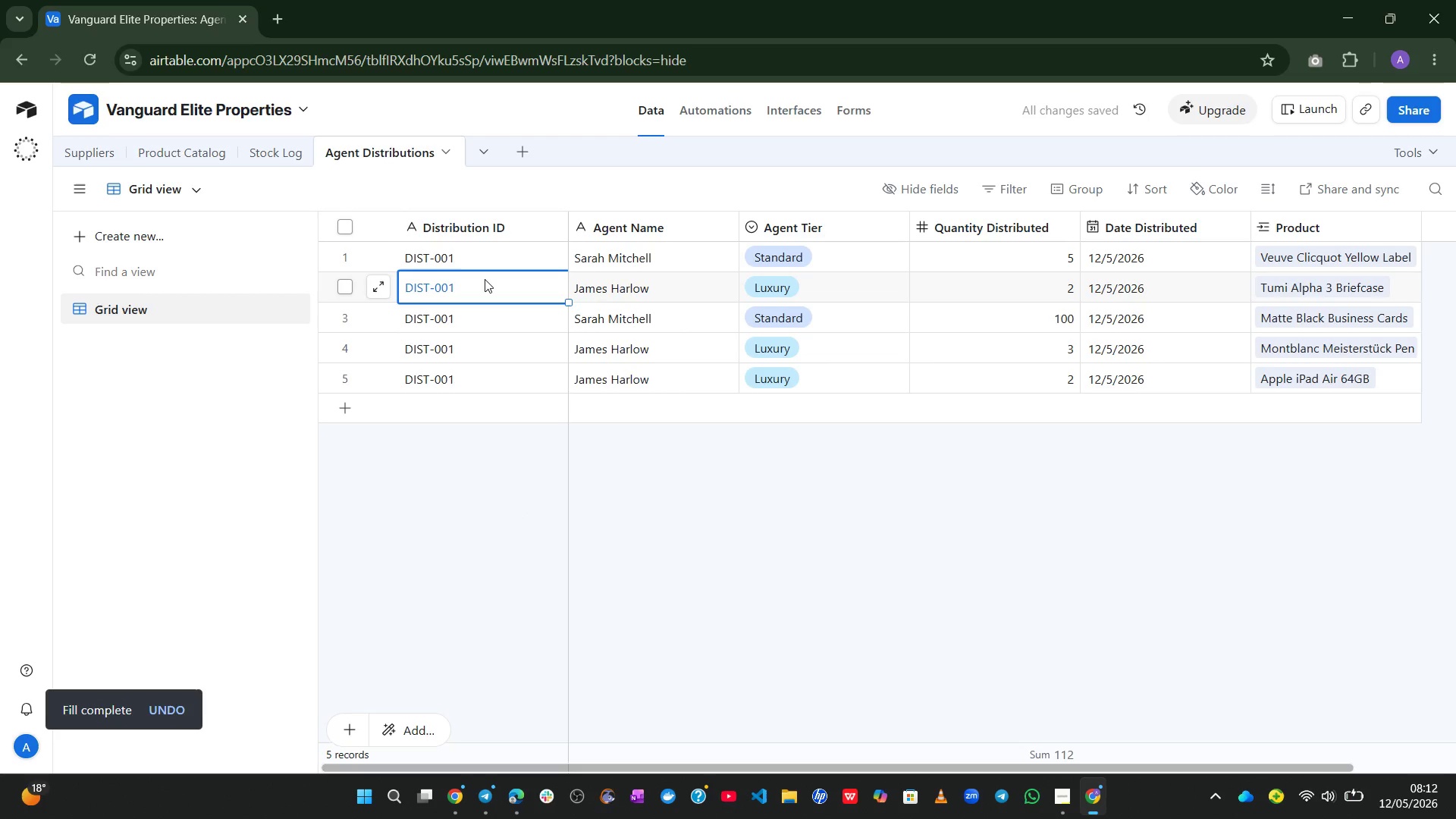 
double_click([485, 279])
 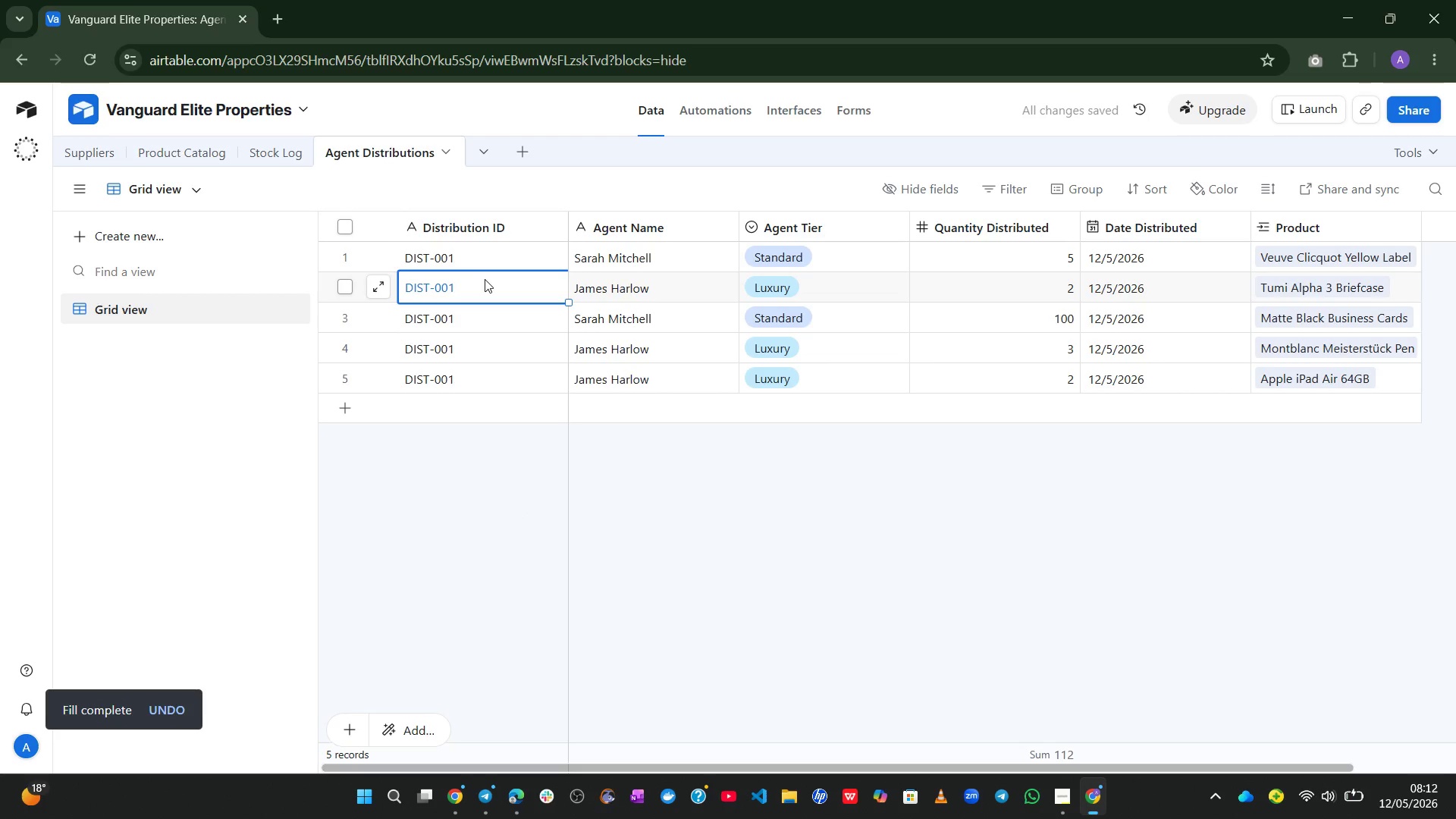 
triple_click([485, 279])
 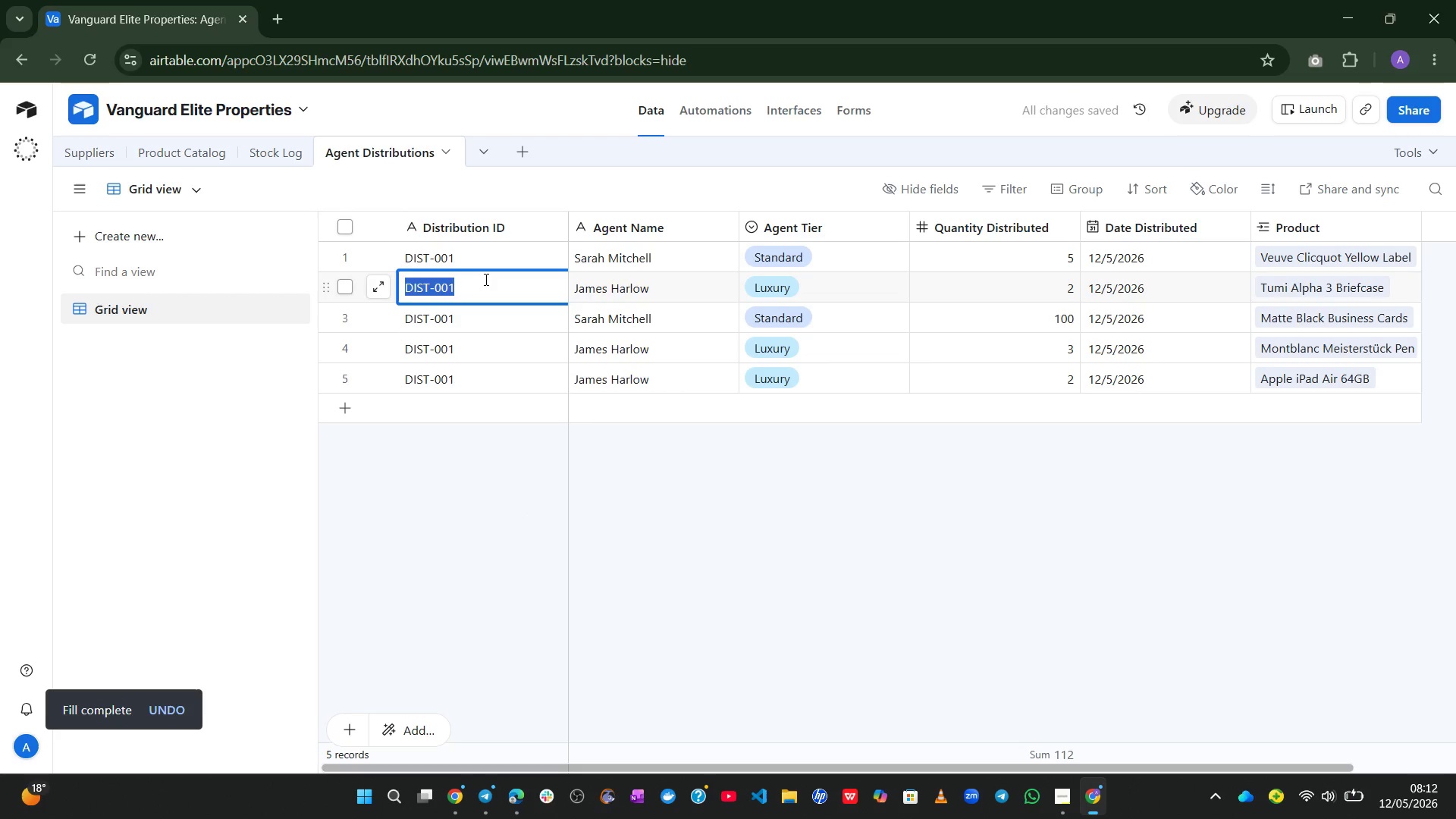 
left_click([485, 279])
 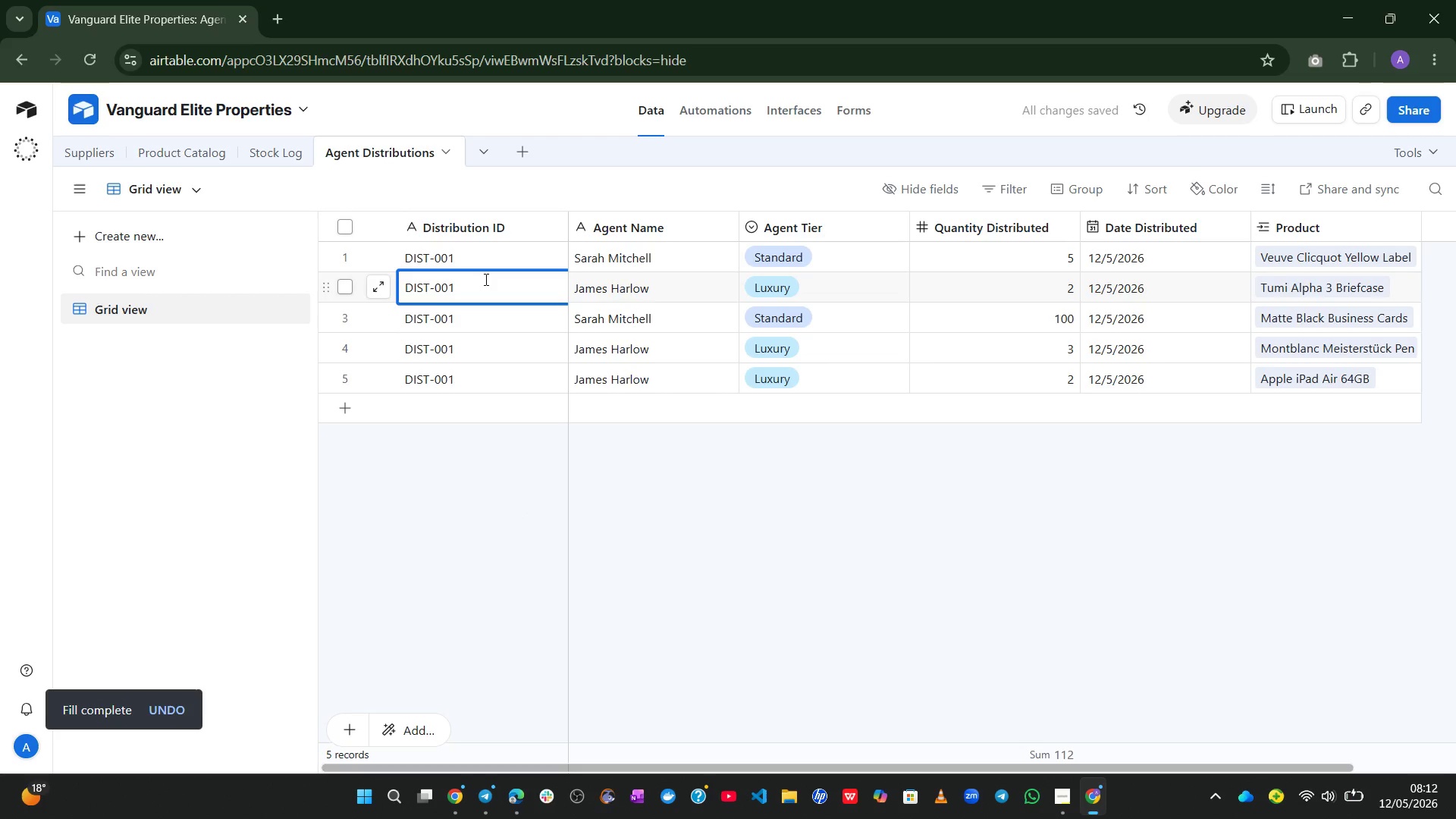 
key(Backspace)
 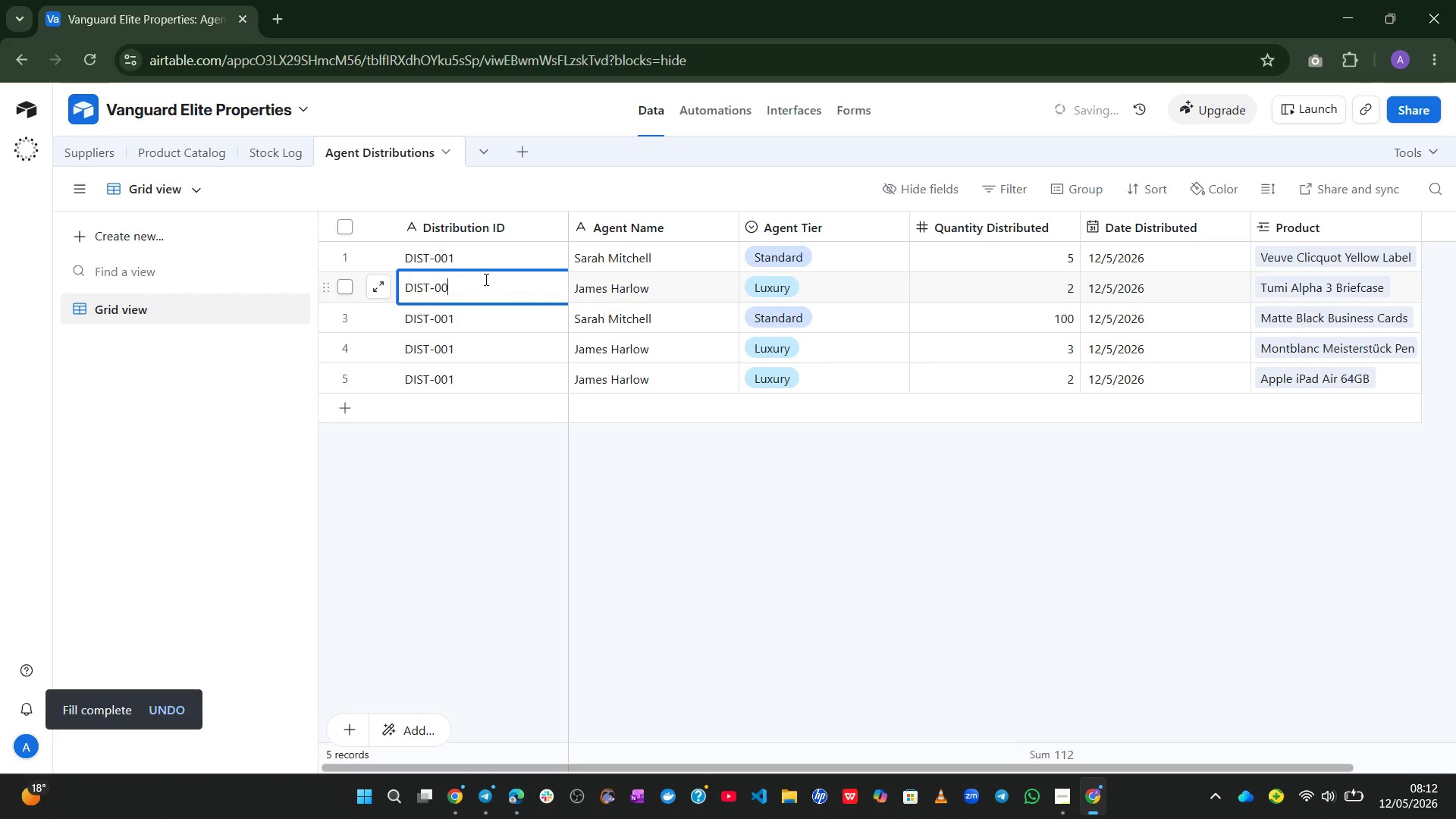 
key(Numpad2)
 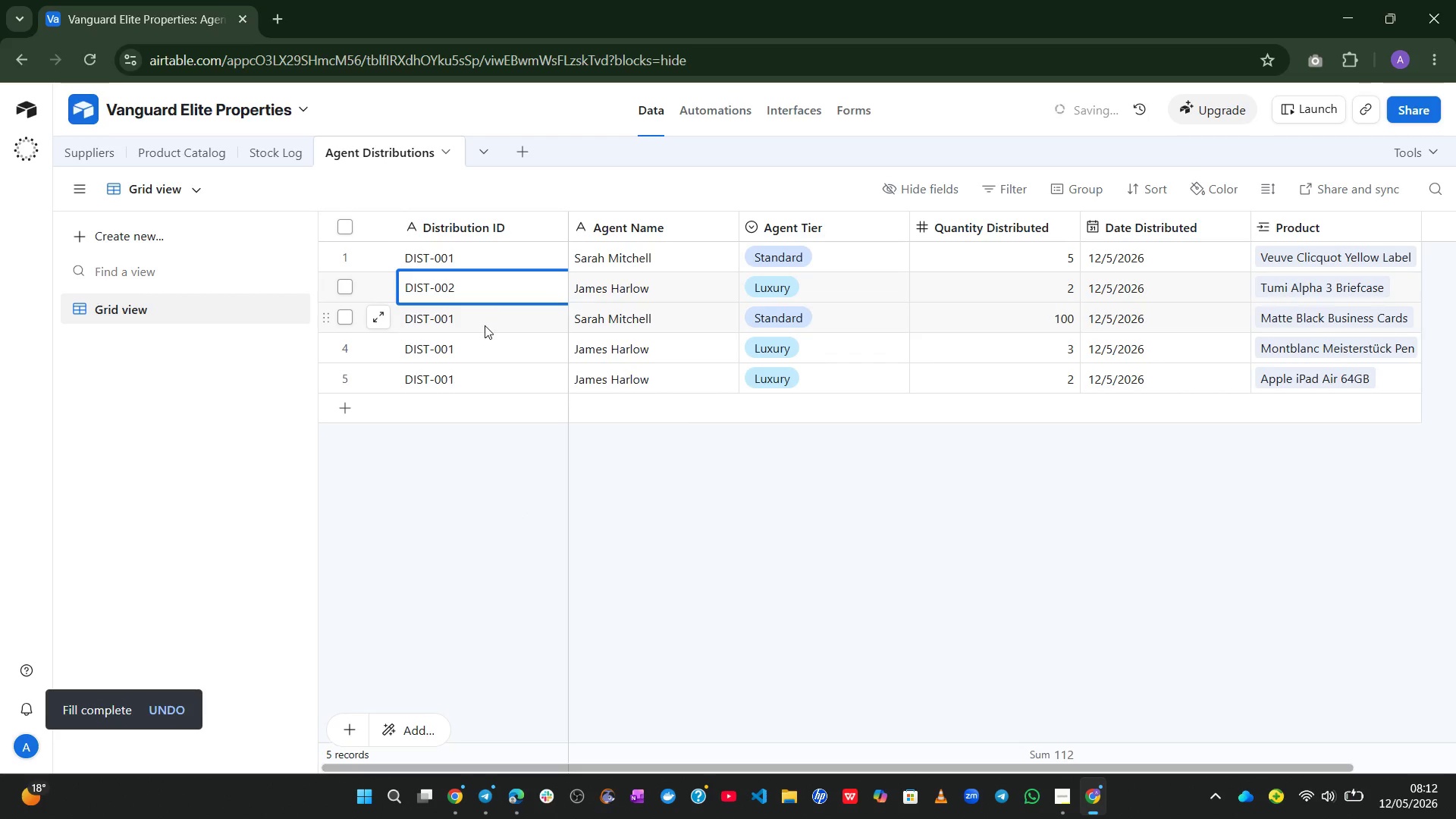 
double_click([485, 325])
 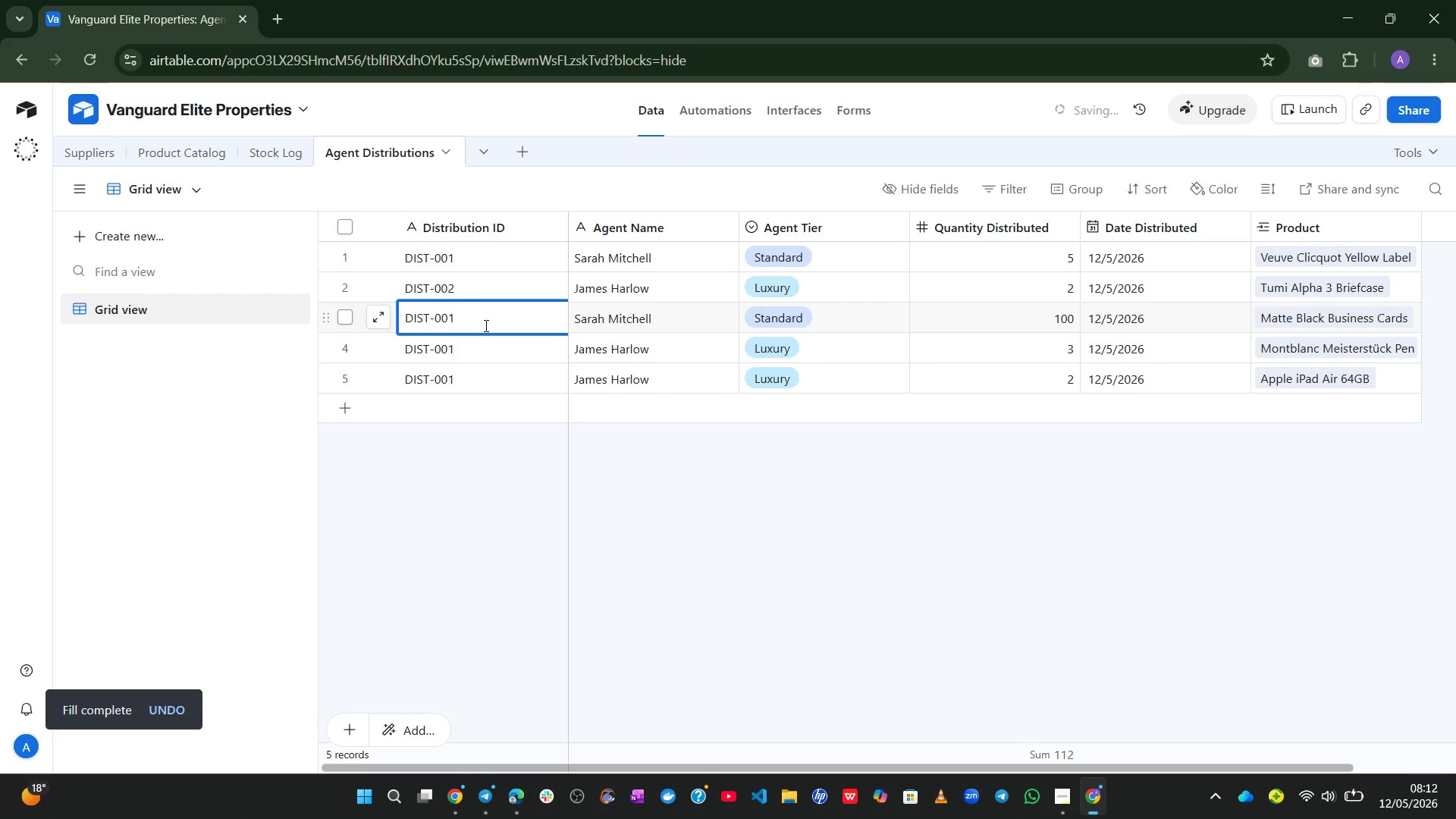 
key(Backspace)
 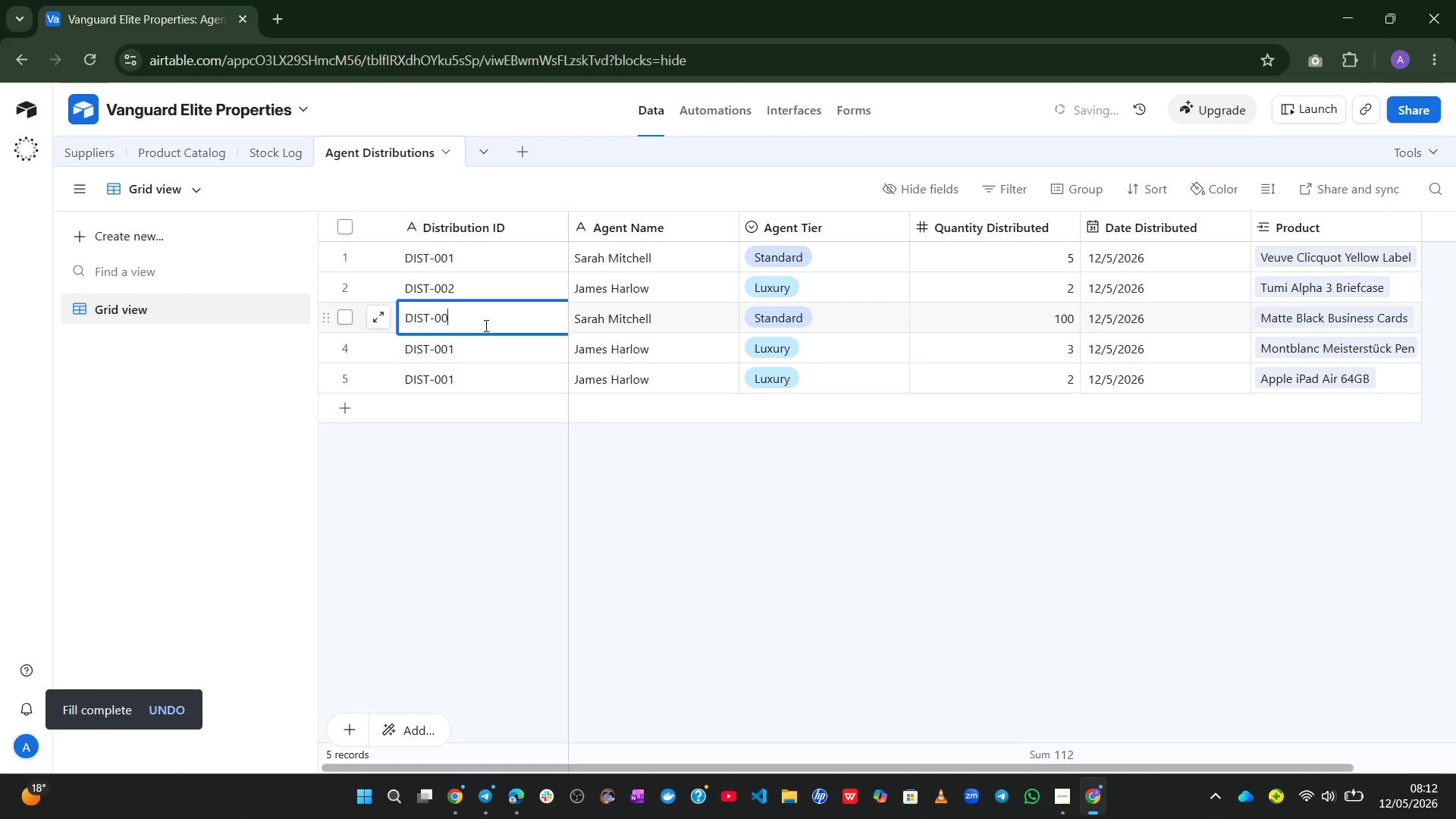 
key(Numpad3)
 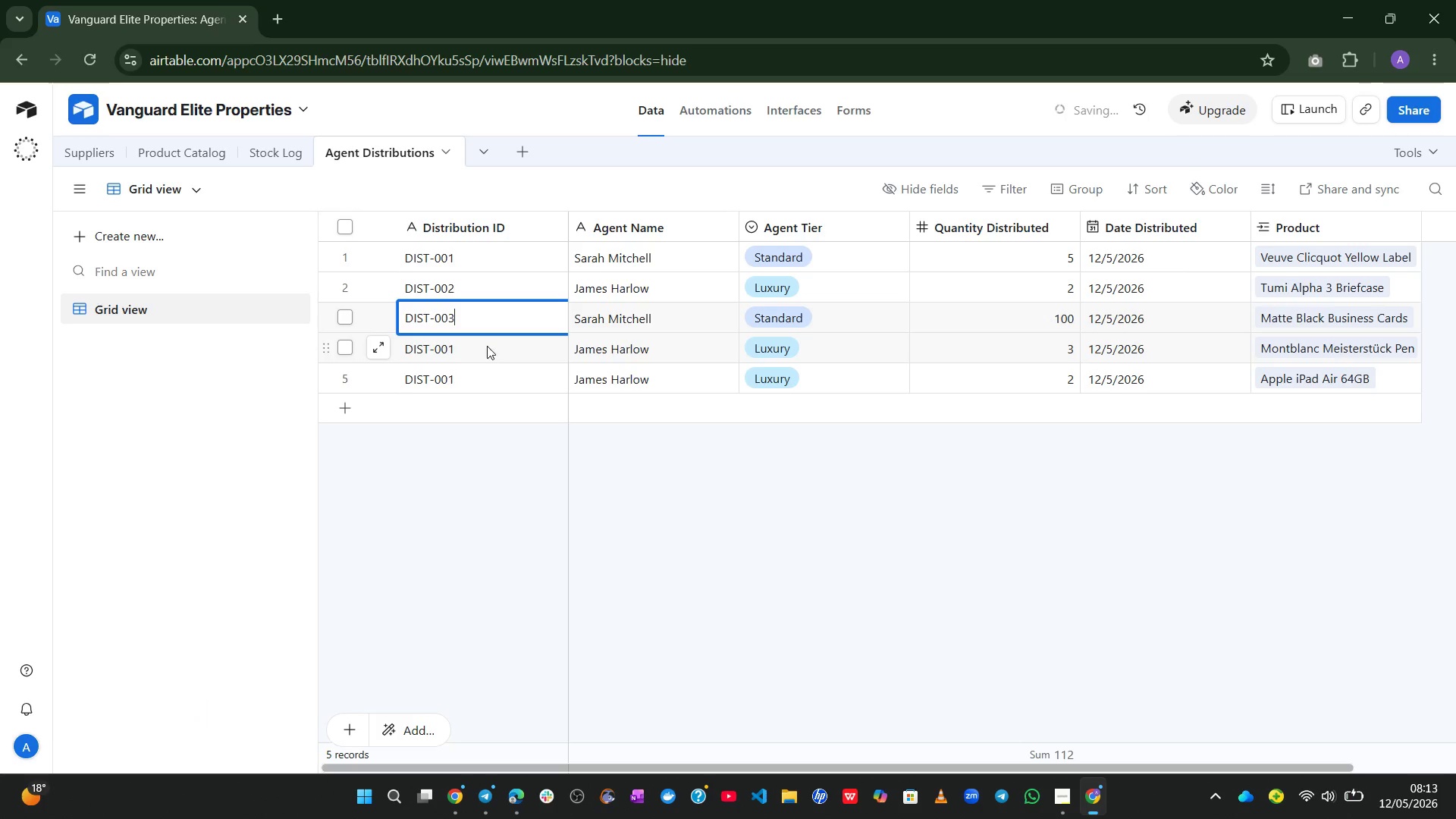 
double_click([487, 345])
 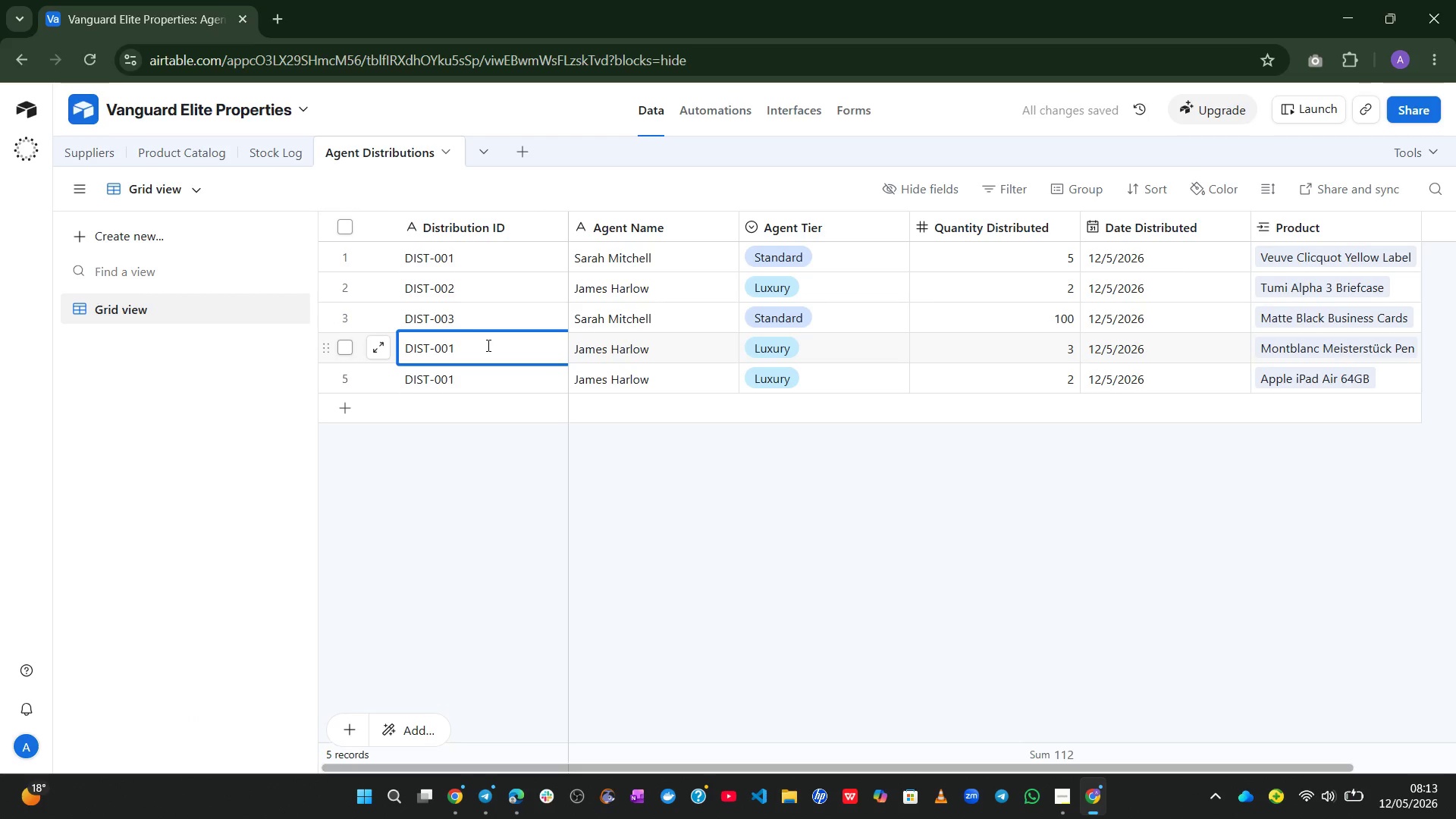 
key(Backspace)
 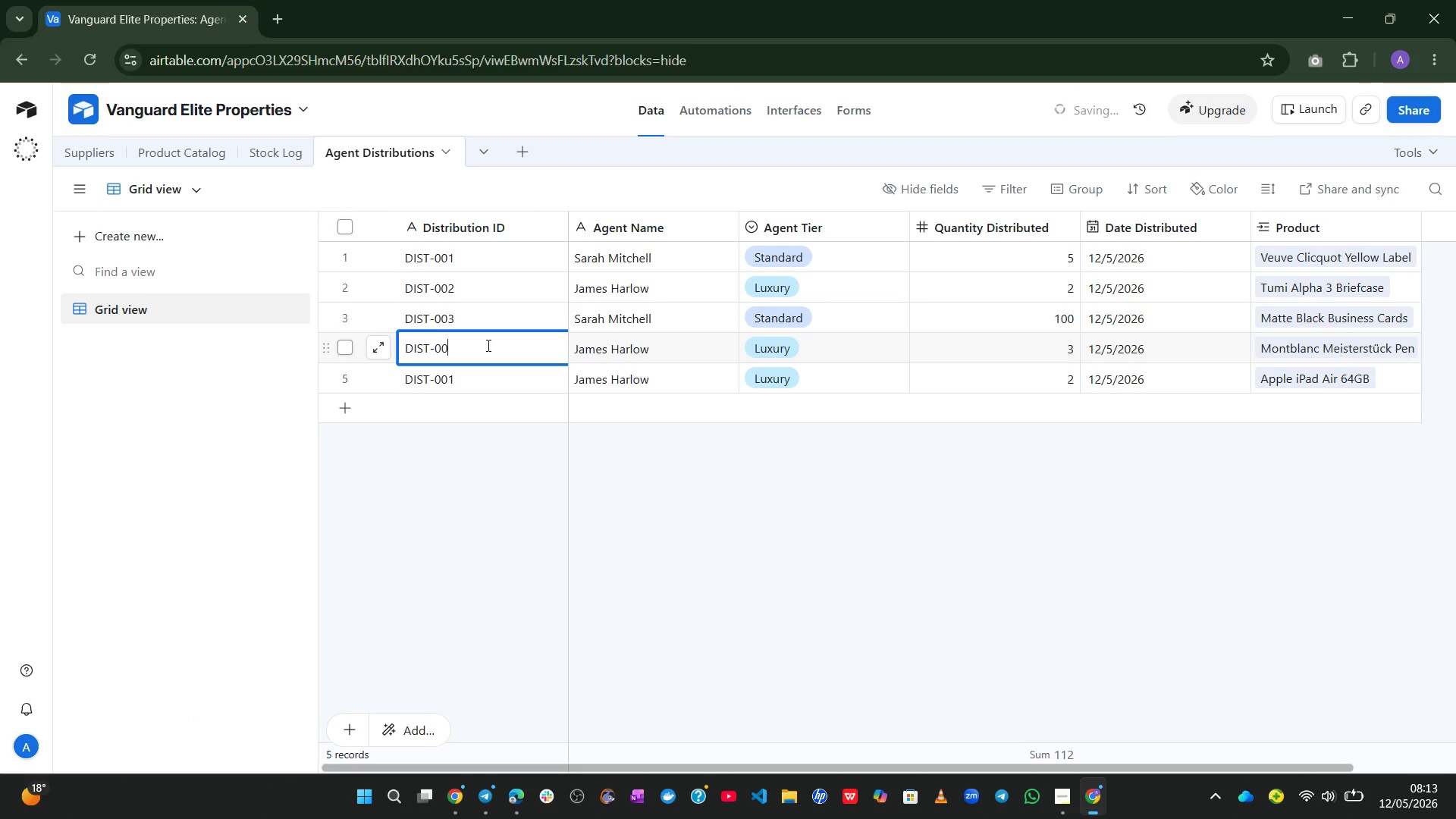 
key(Numpad4)
 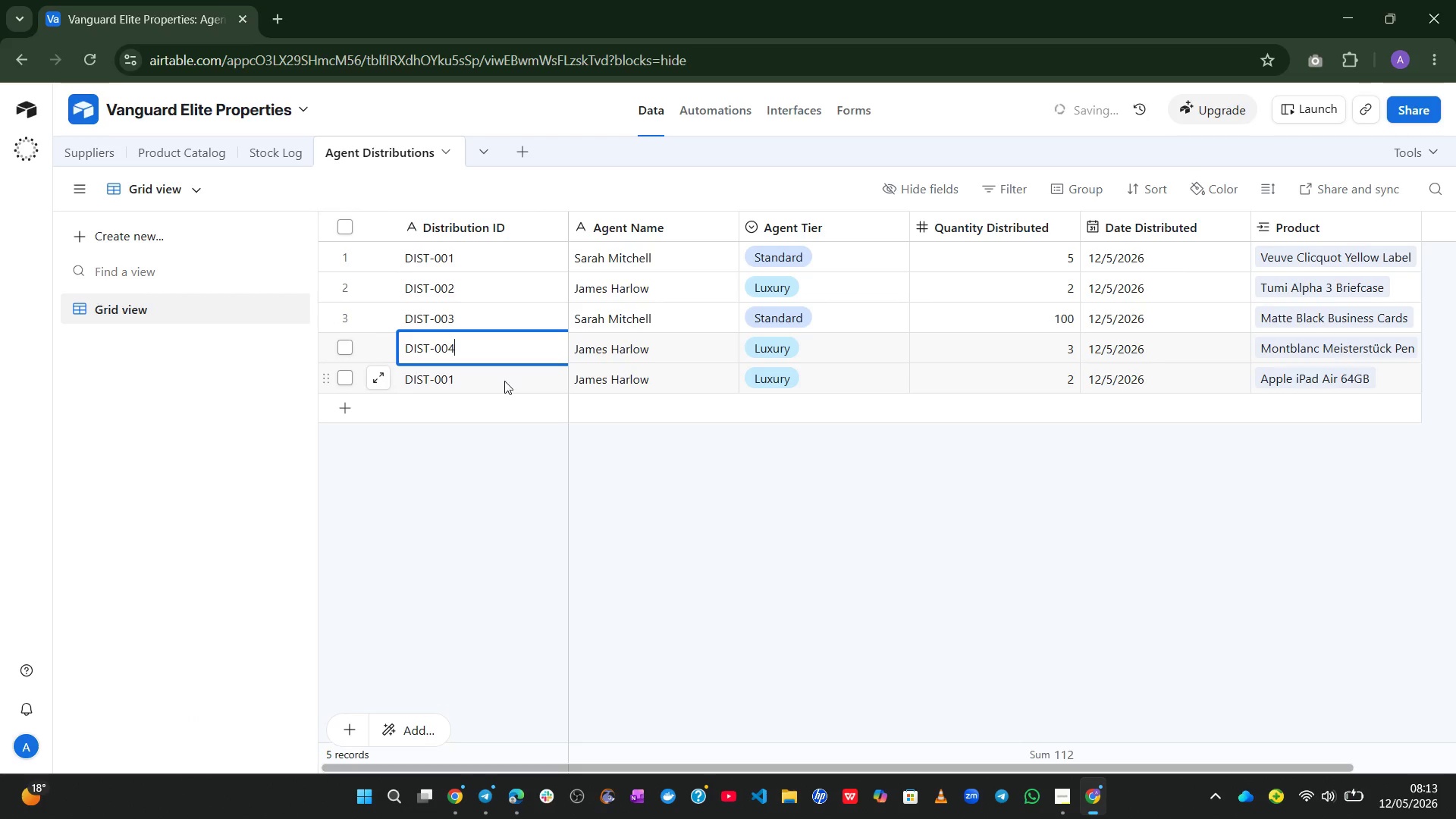 
double_click([505, 380])
 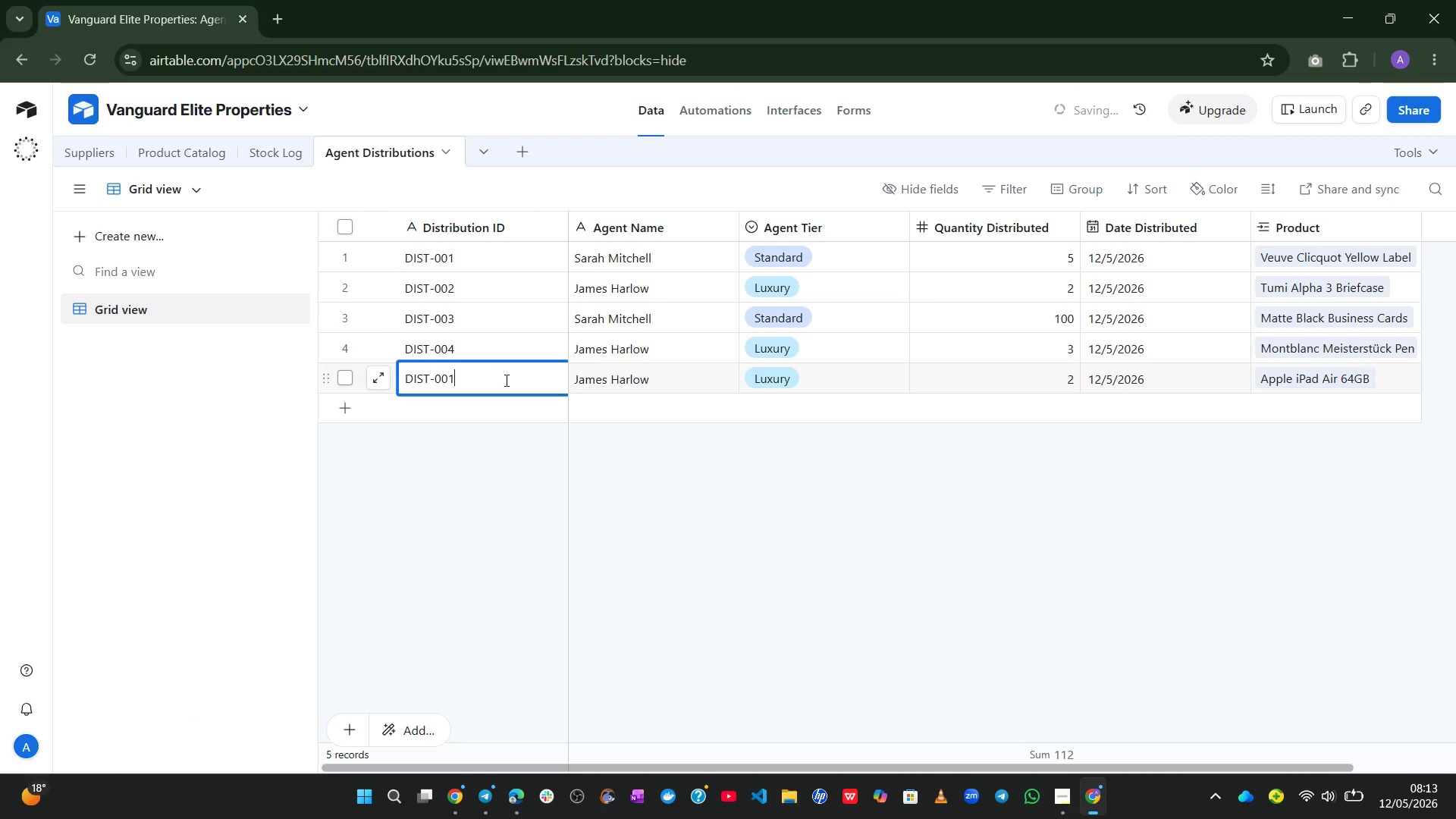 
key(Backspace)
 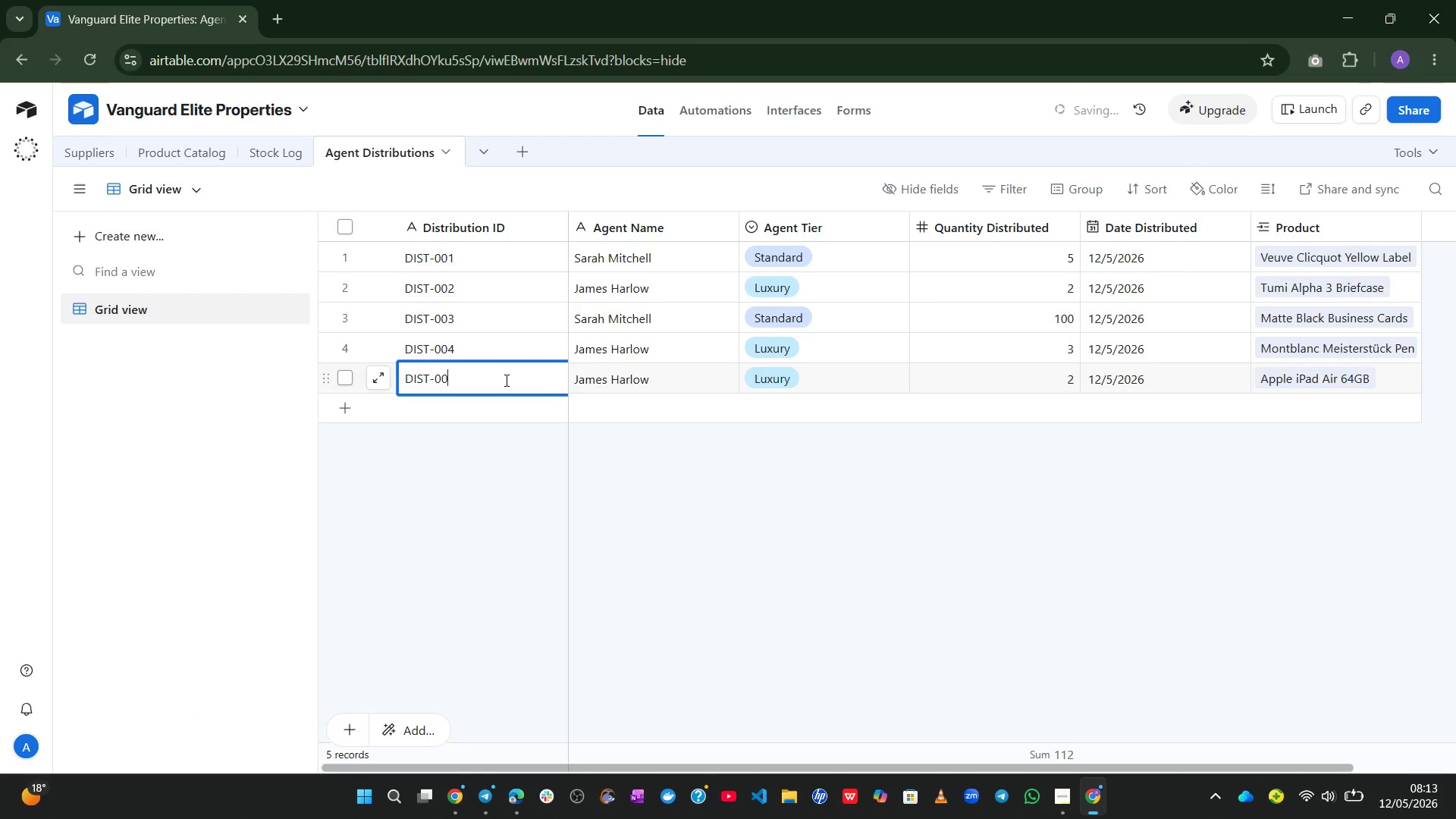 
key(Numpad5)
 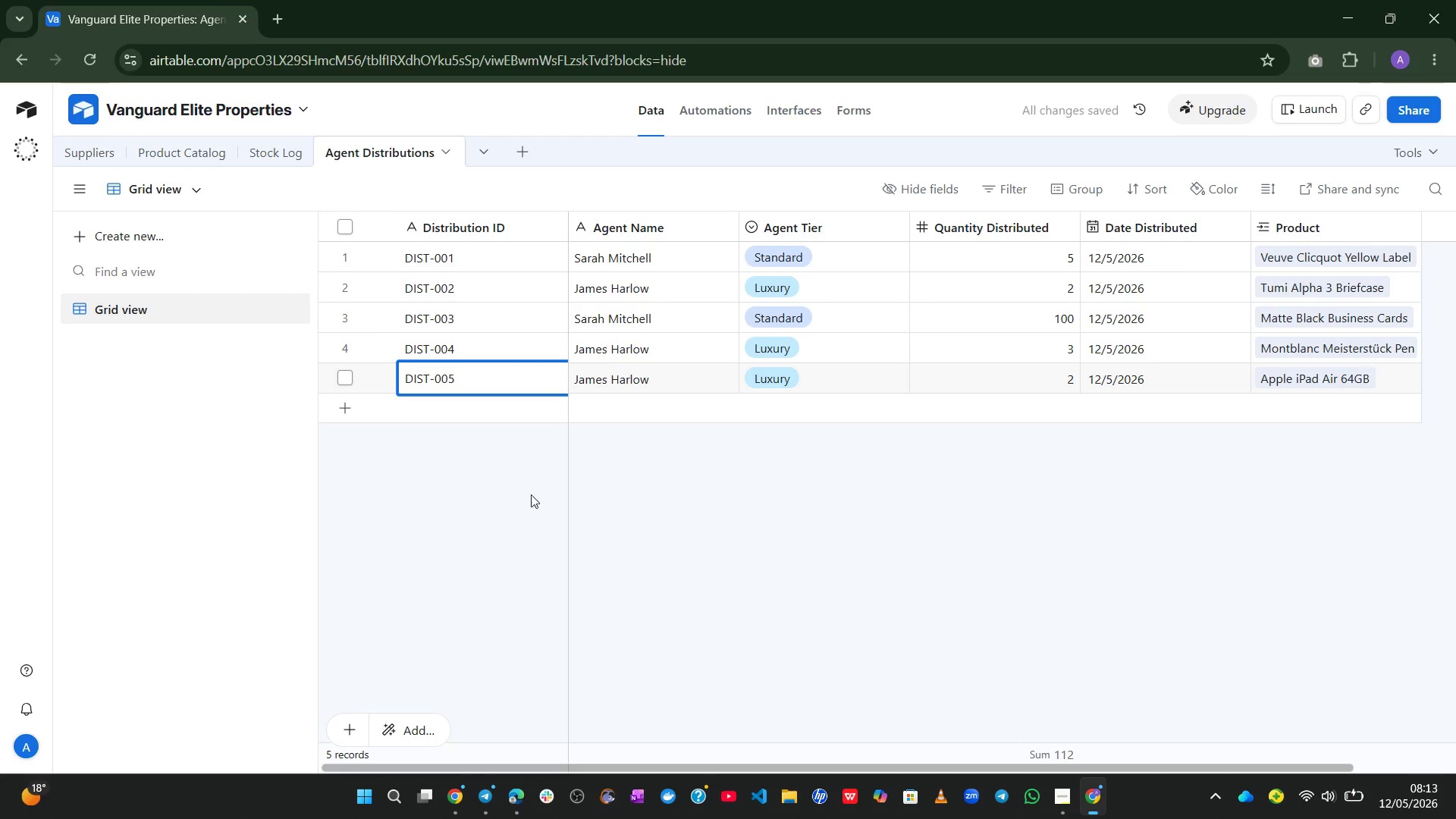 
left_click([529, 529])
 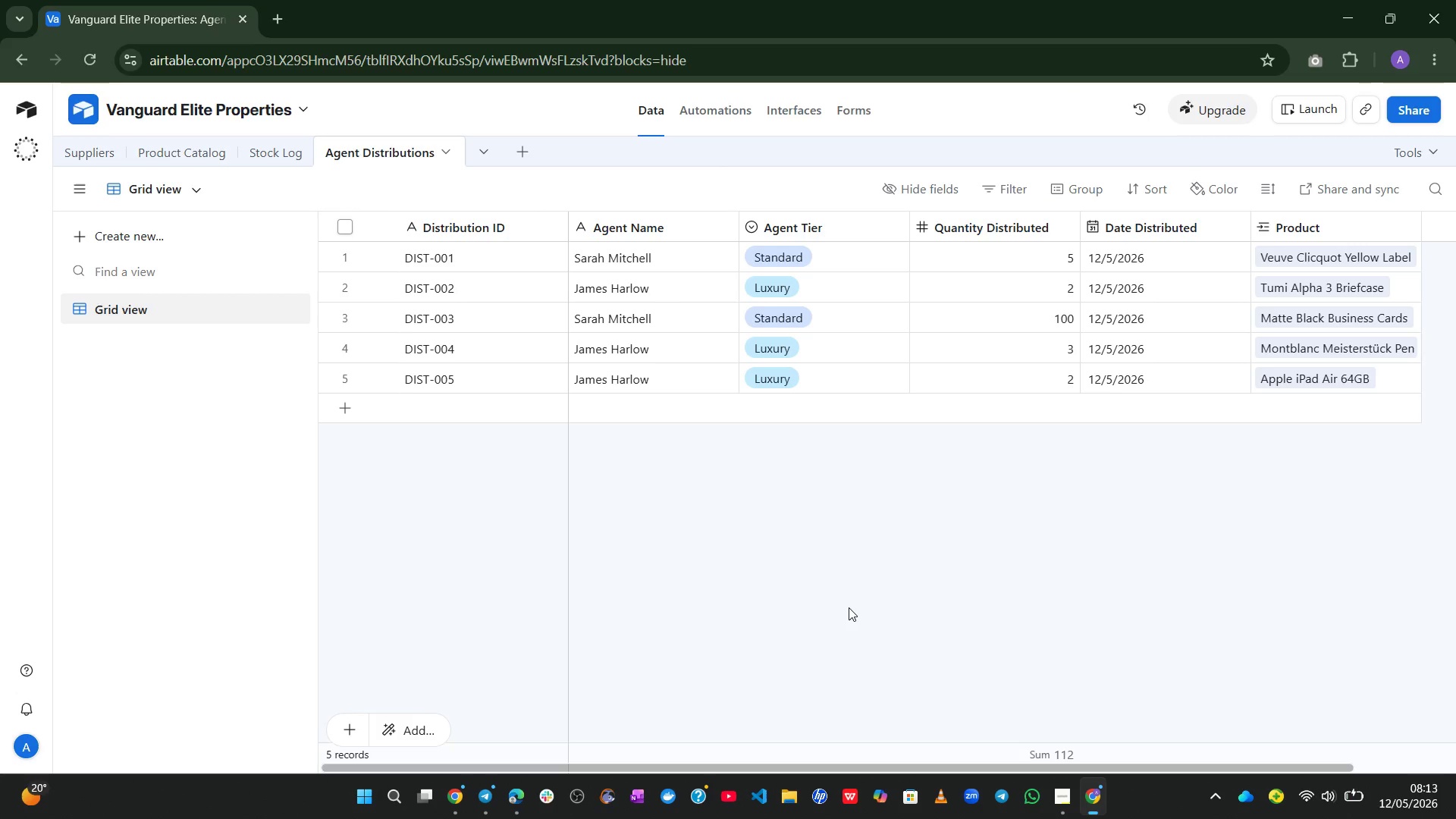 
wait(48.48)
 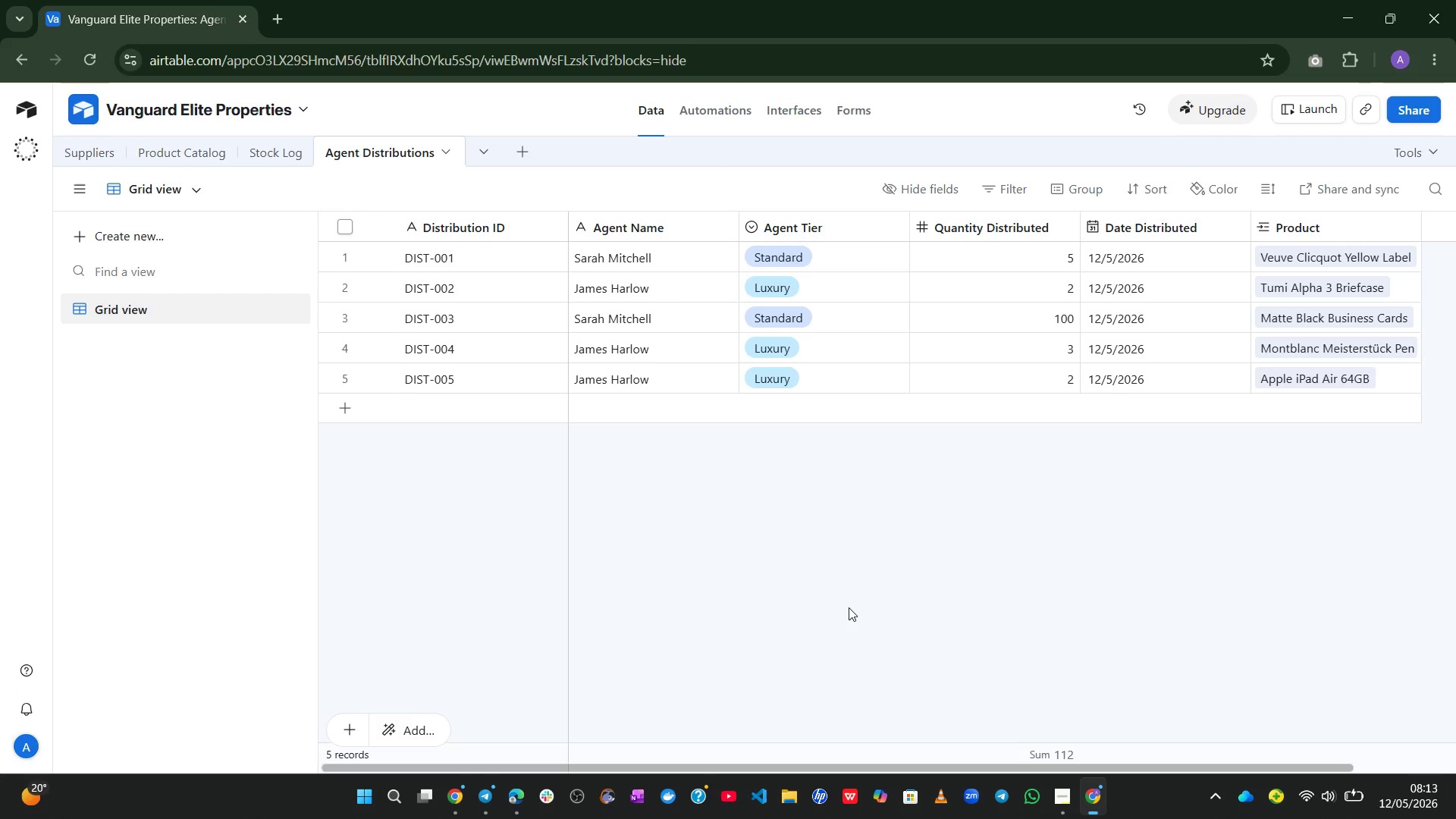 
left_click([182, 161])
 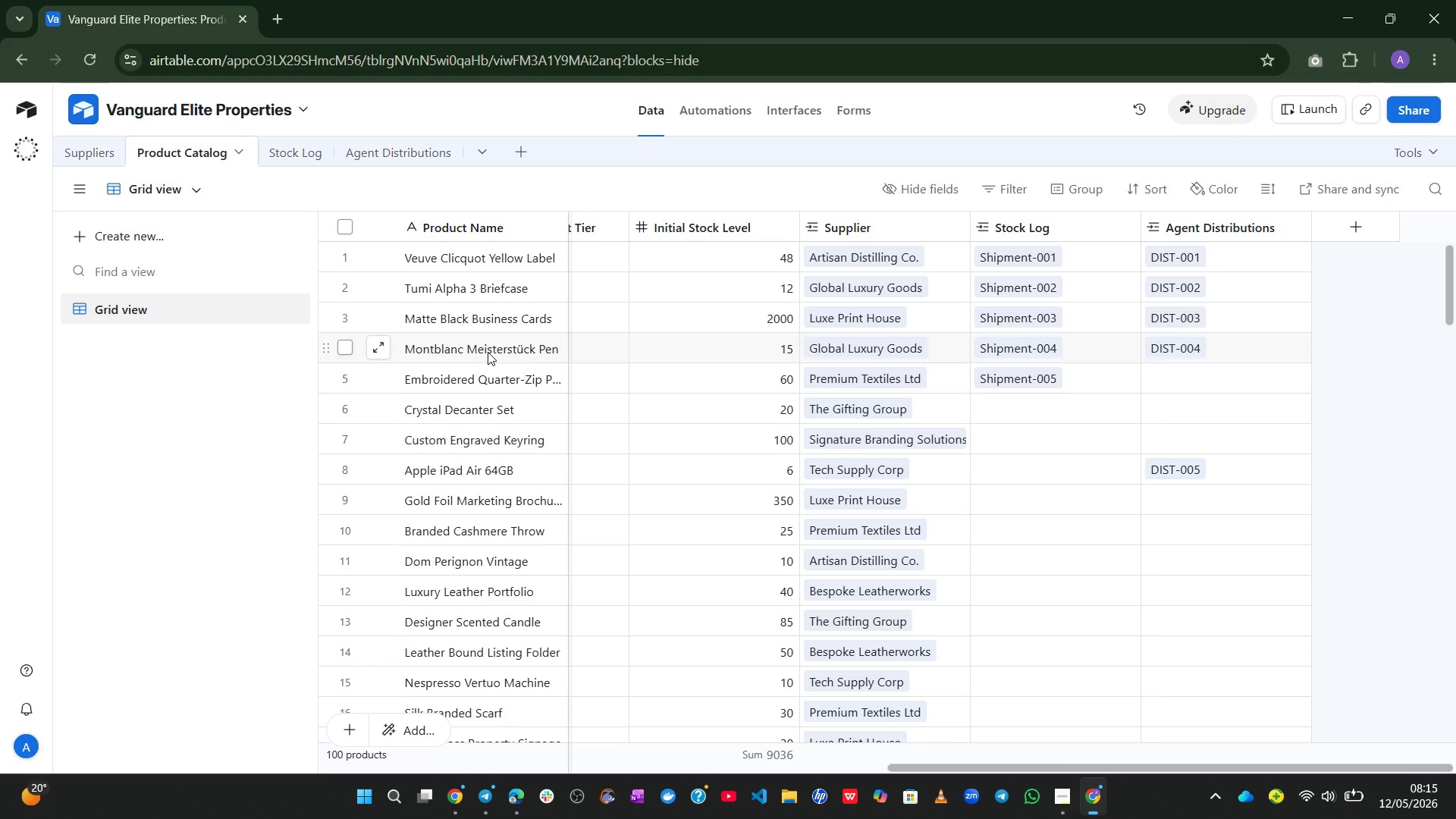 
wait(71.75)
 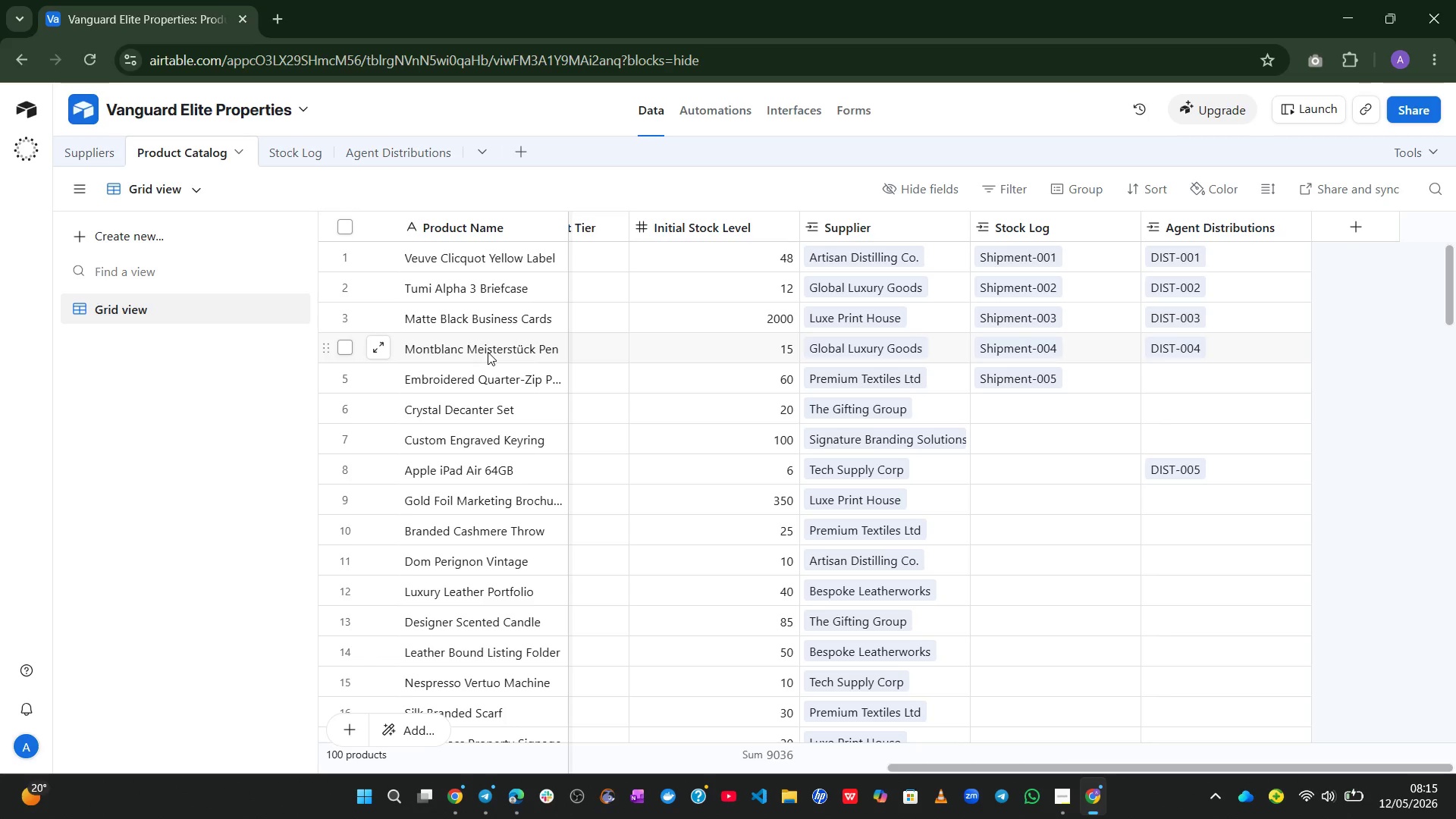 
left_click([1336, 221])
 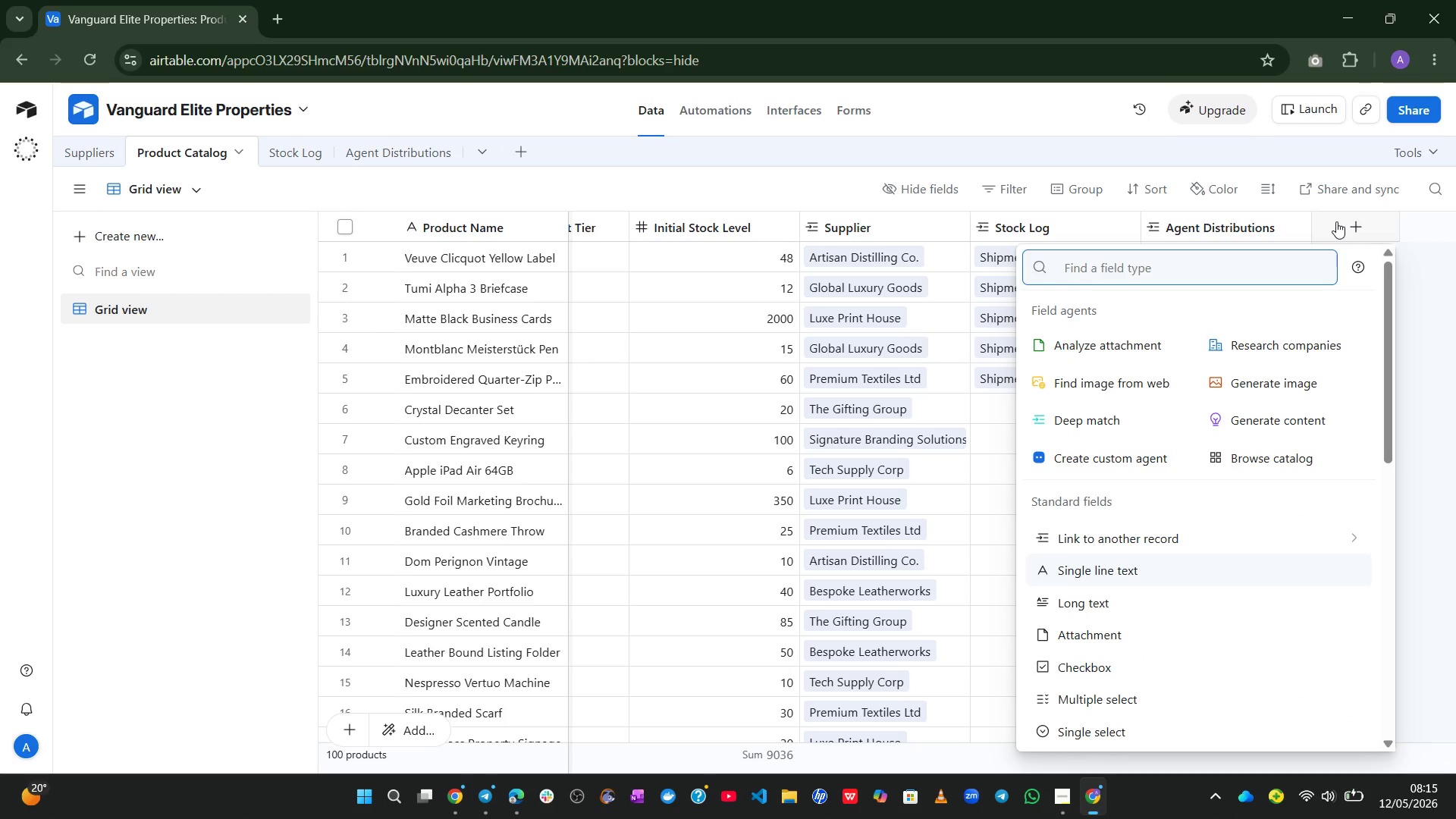 
type(rol)
 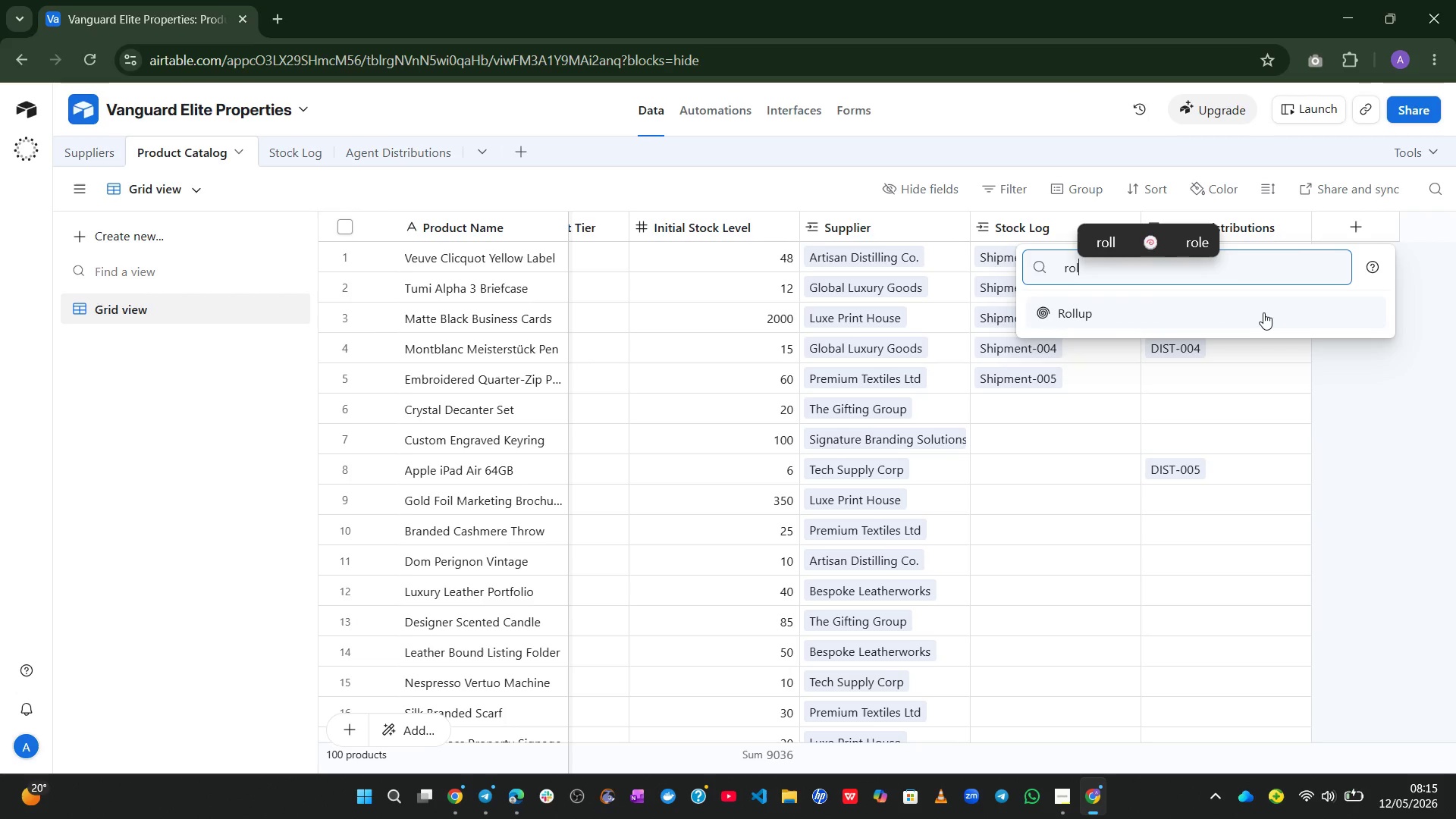 
left_click([1259, 312])
 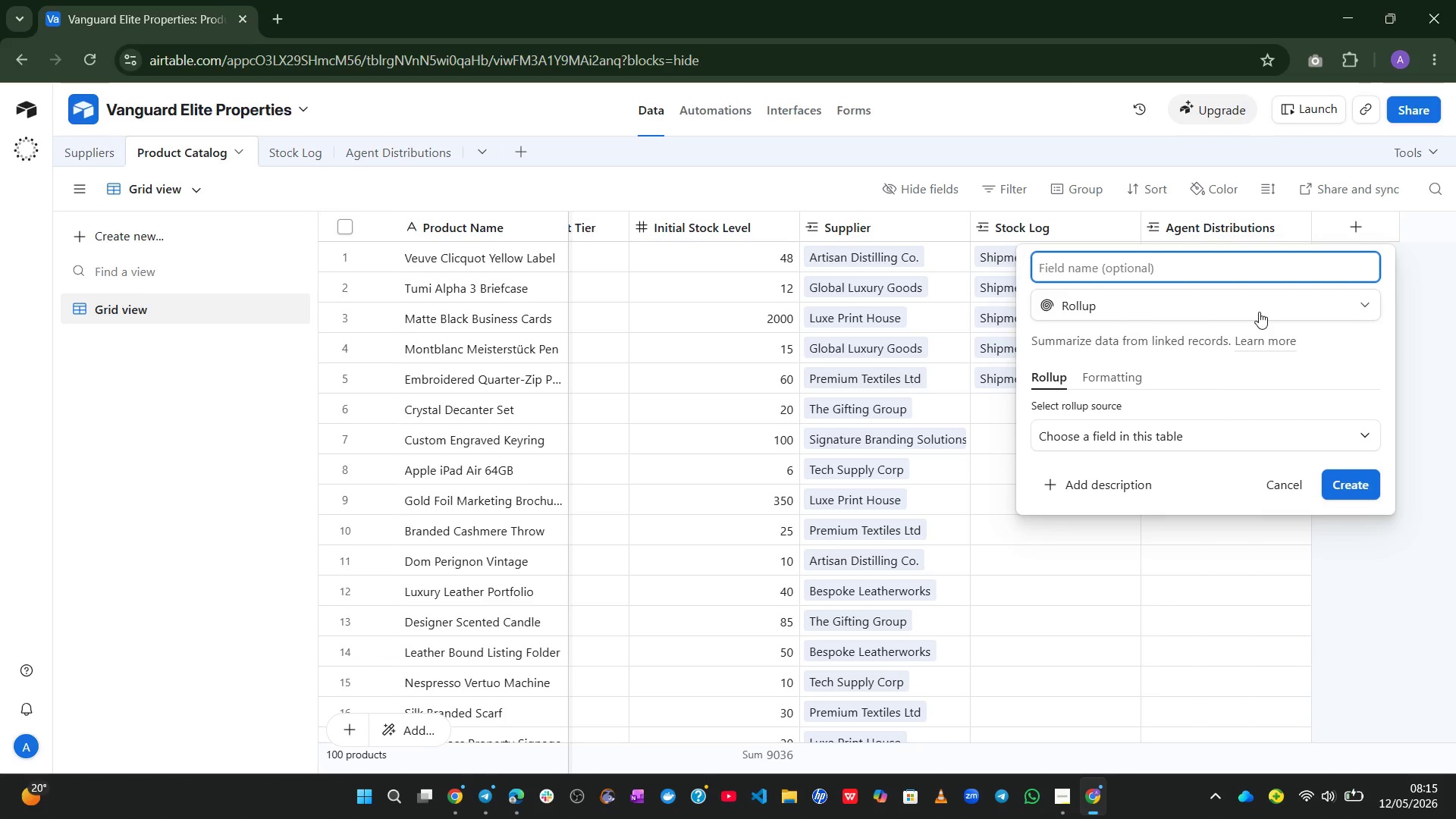 
wait(15.44)
 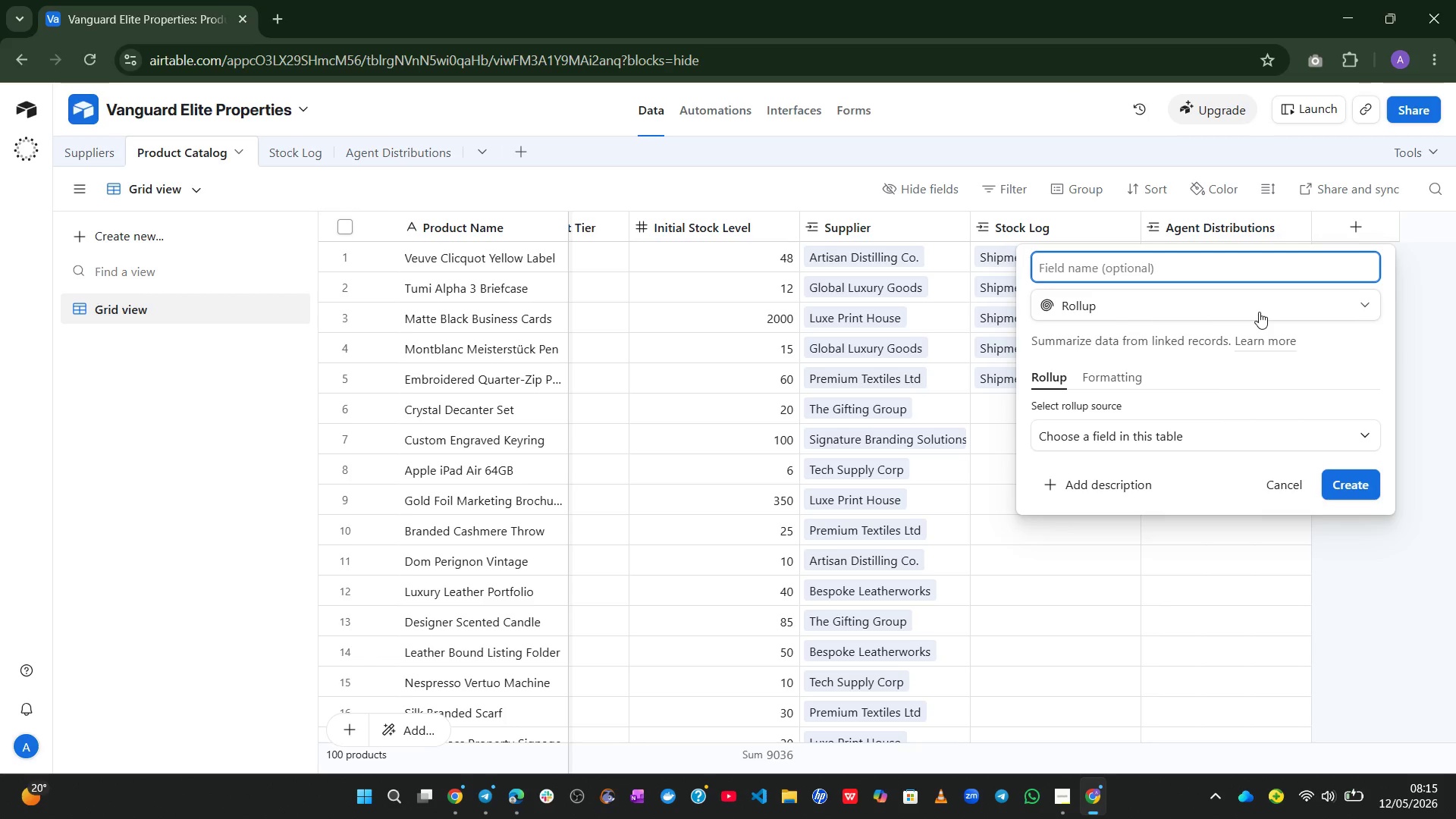 
type(Total Recieved)
 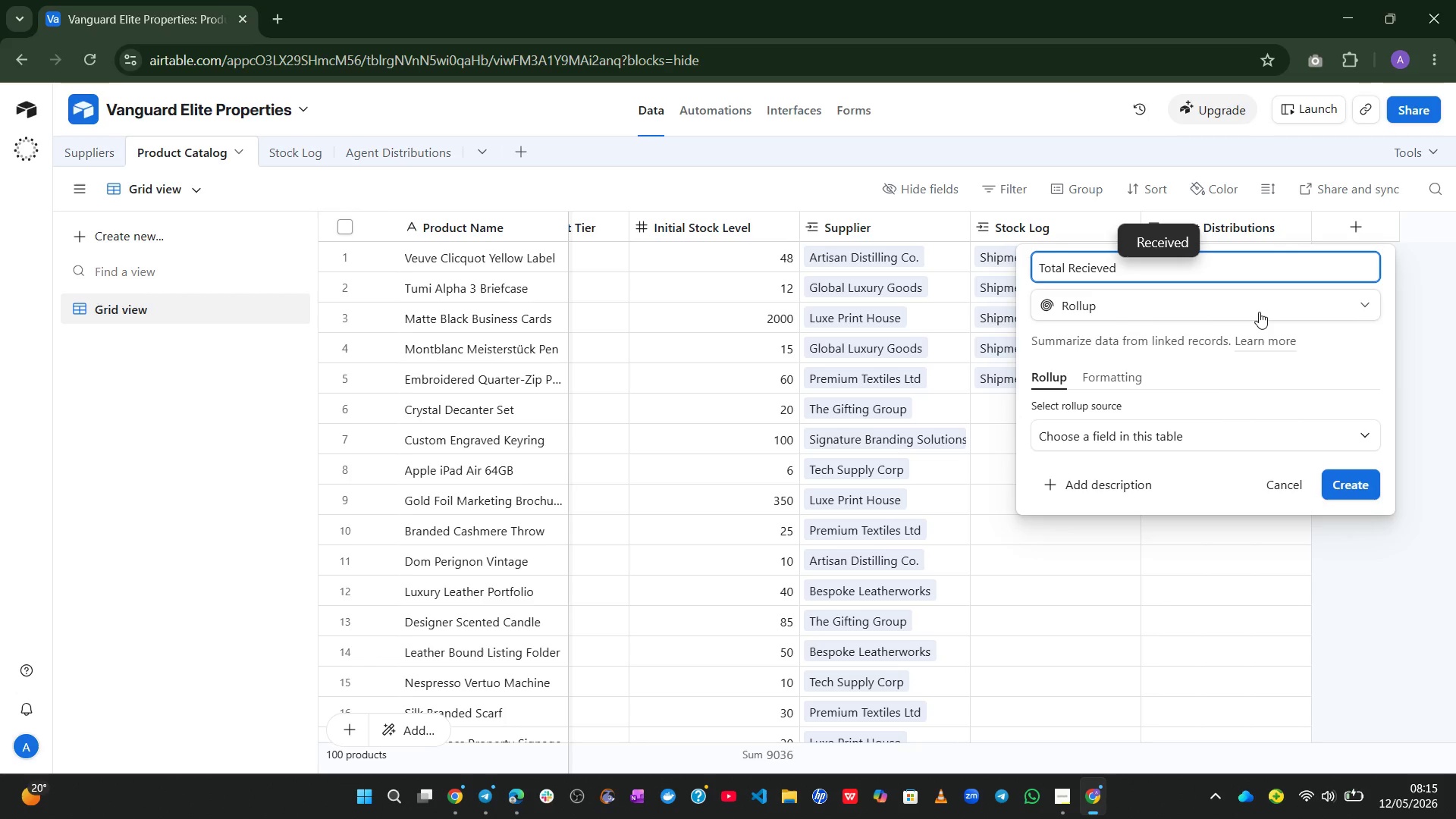 
left_click([1359, 497])
 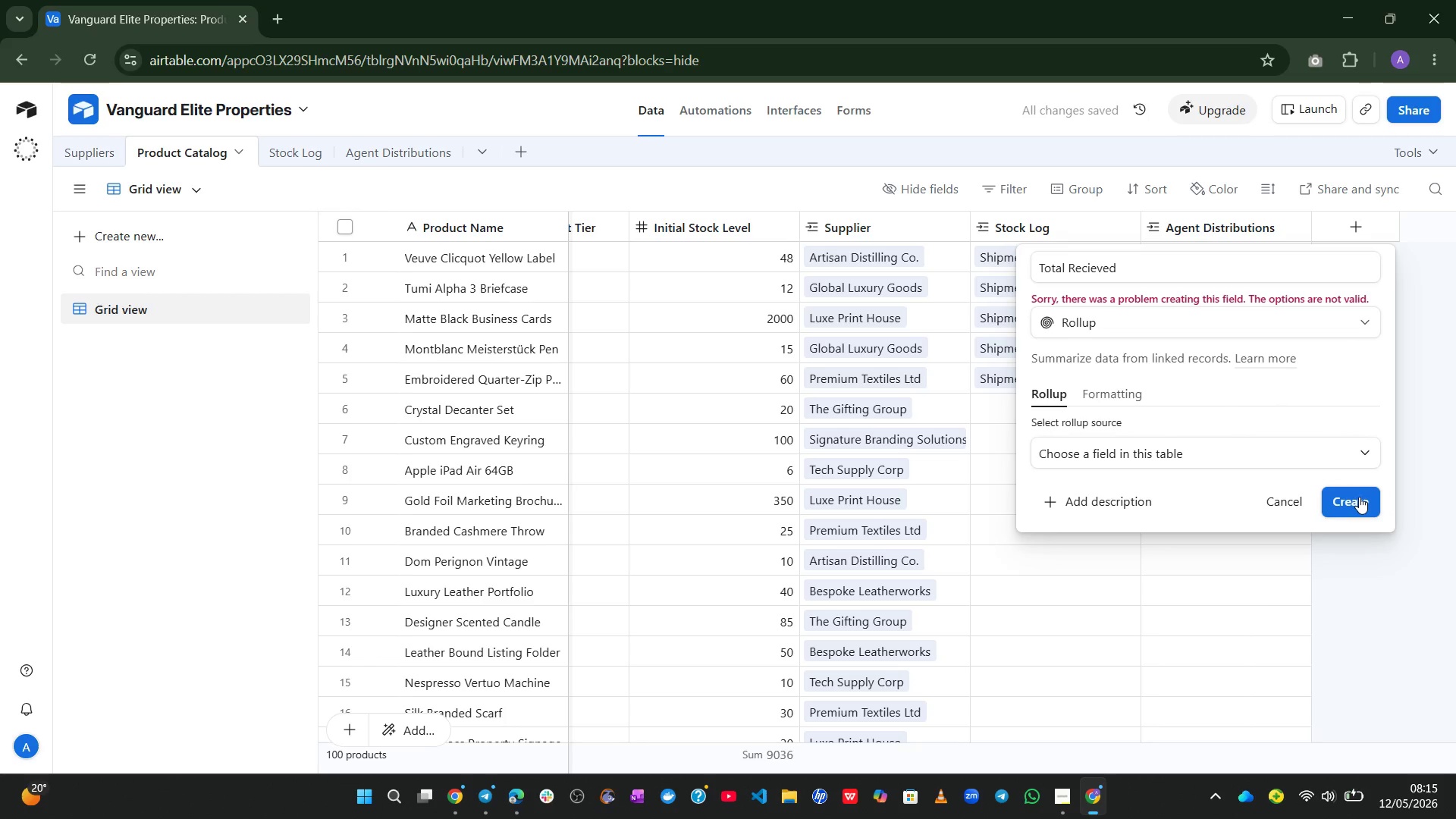 
wait(9.83)
 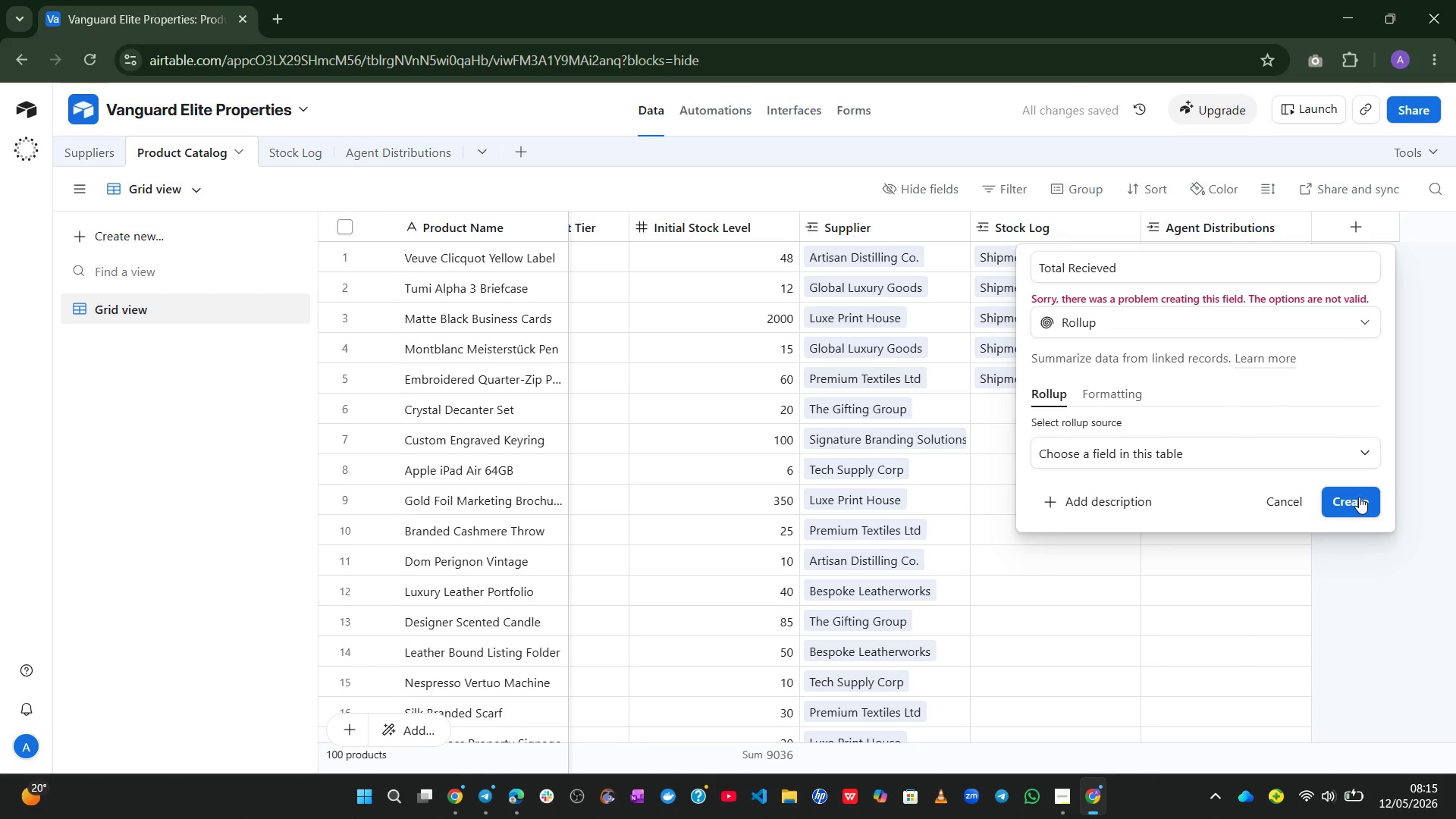 
left_click([1298, 464])
 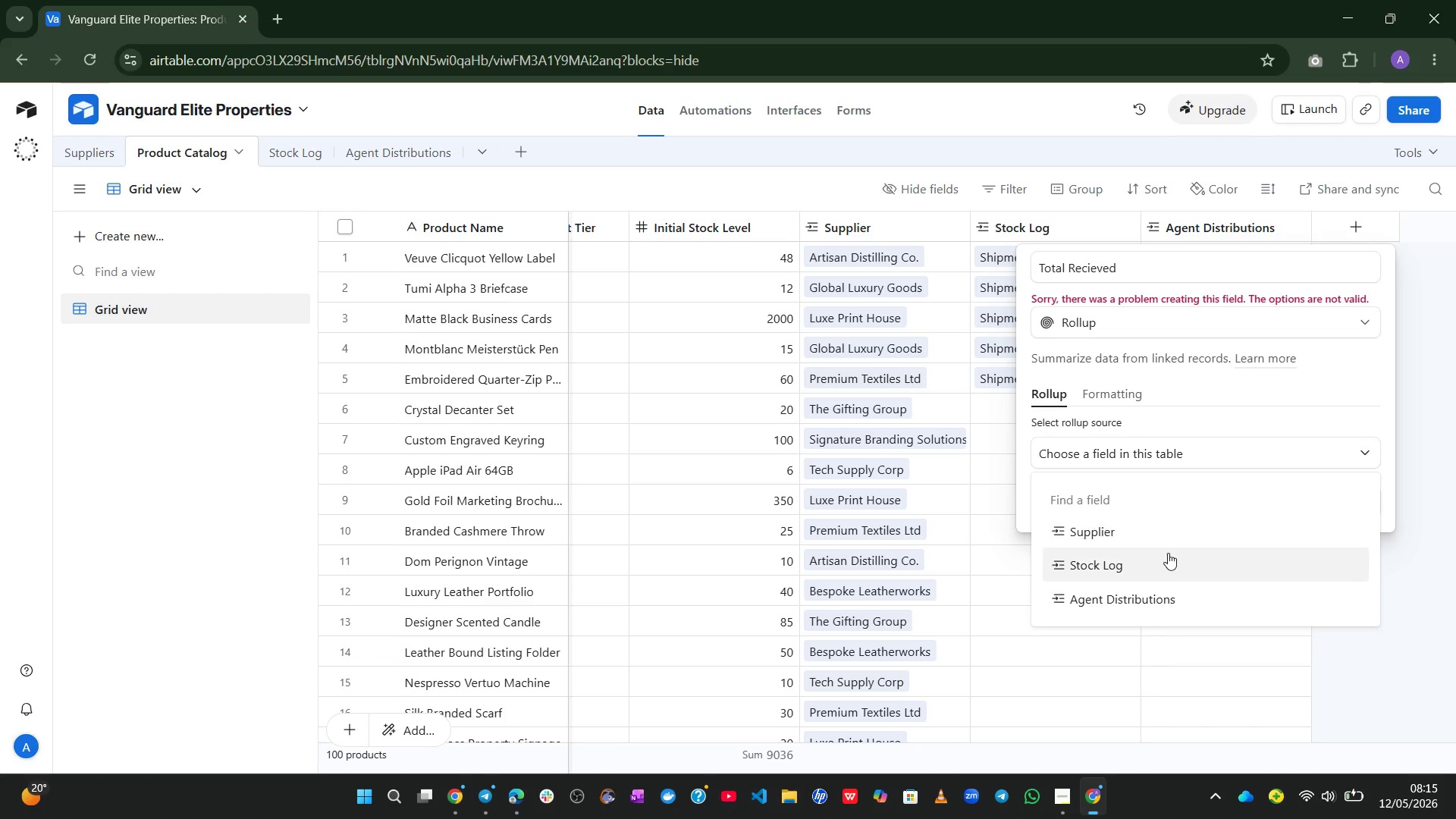 
left_click([1160, 557])
 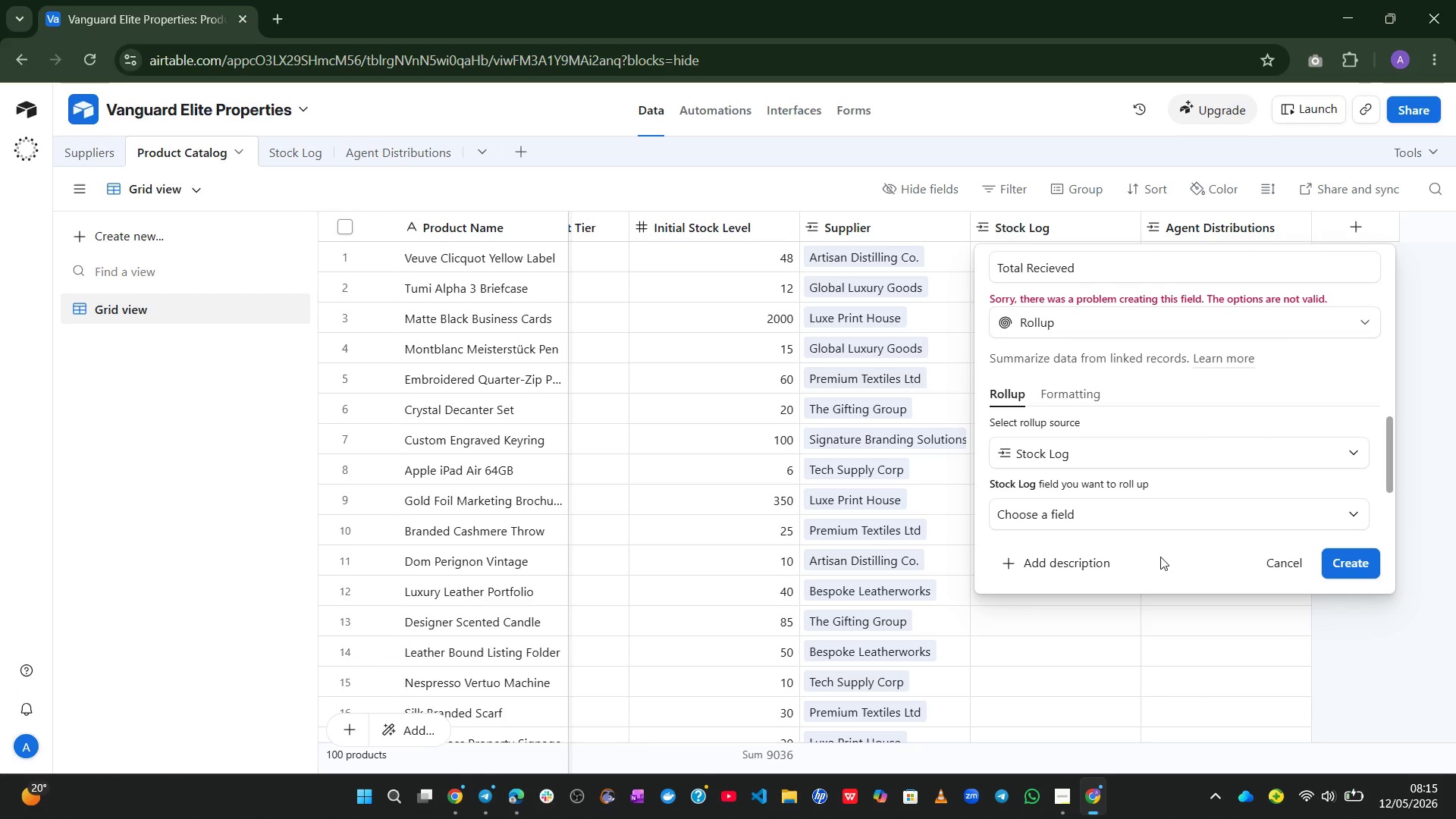 
wait(5.02)
 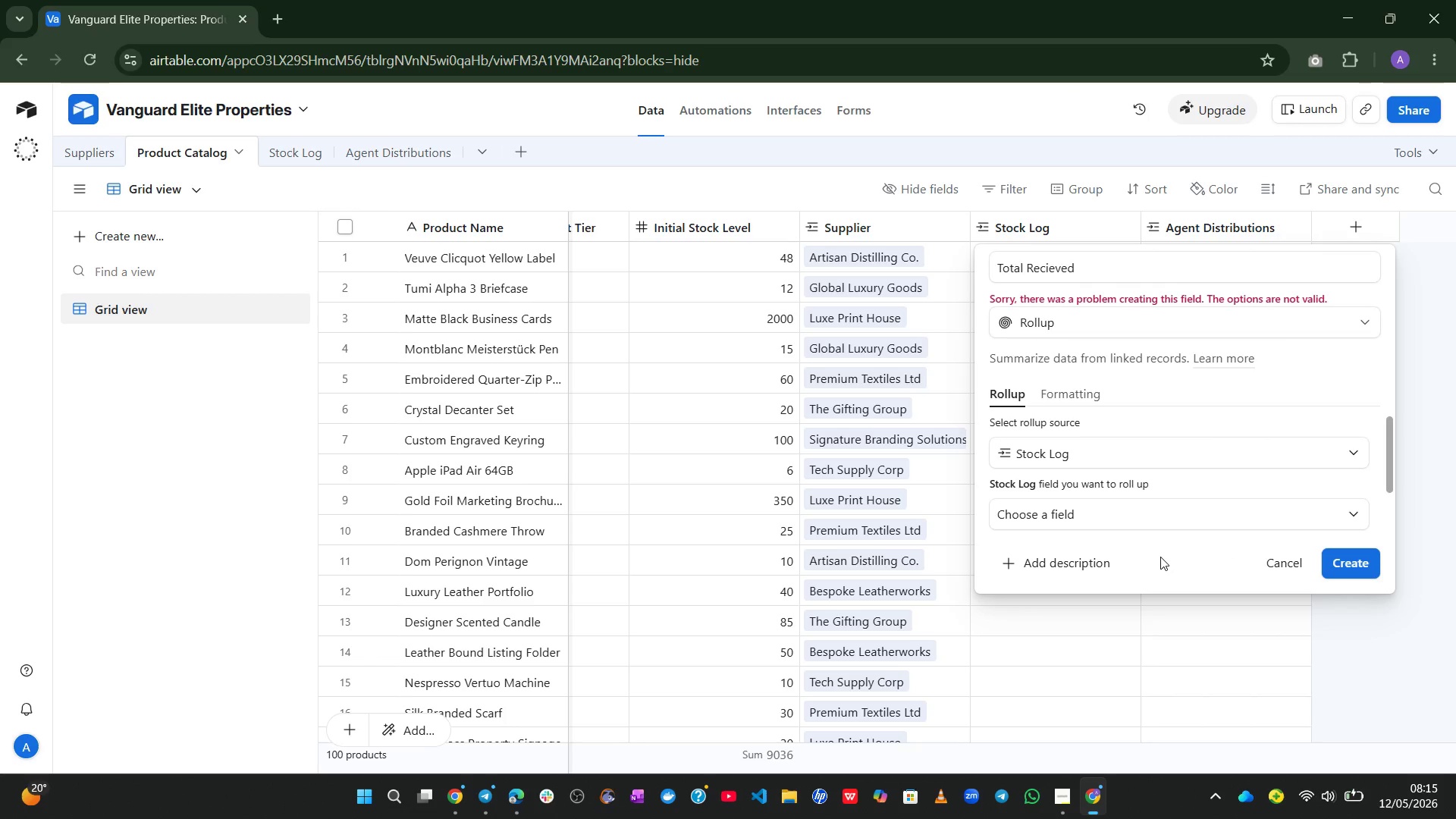 
left_click([1174, 511])
 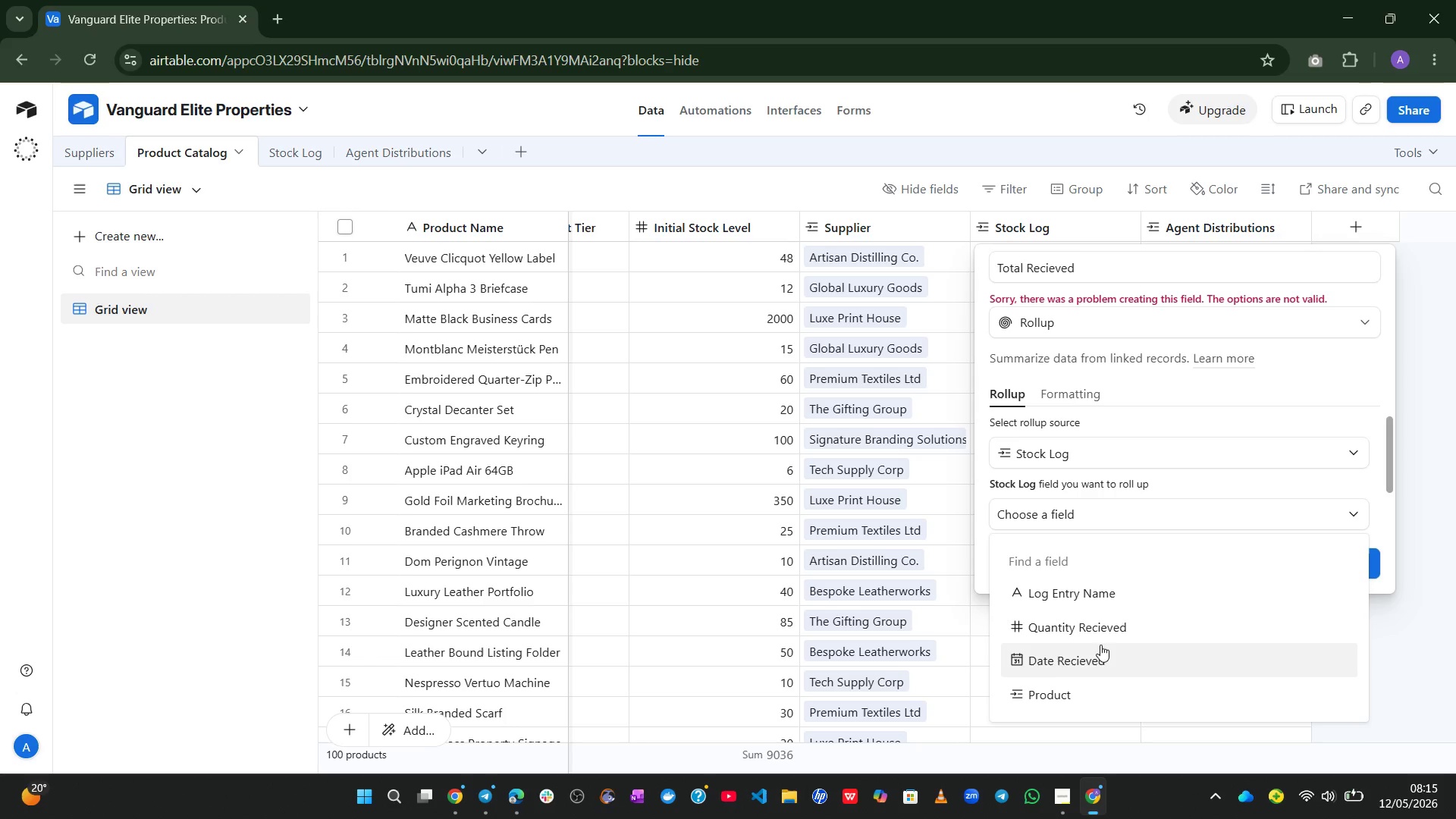 
left_click([1112, 635])
 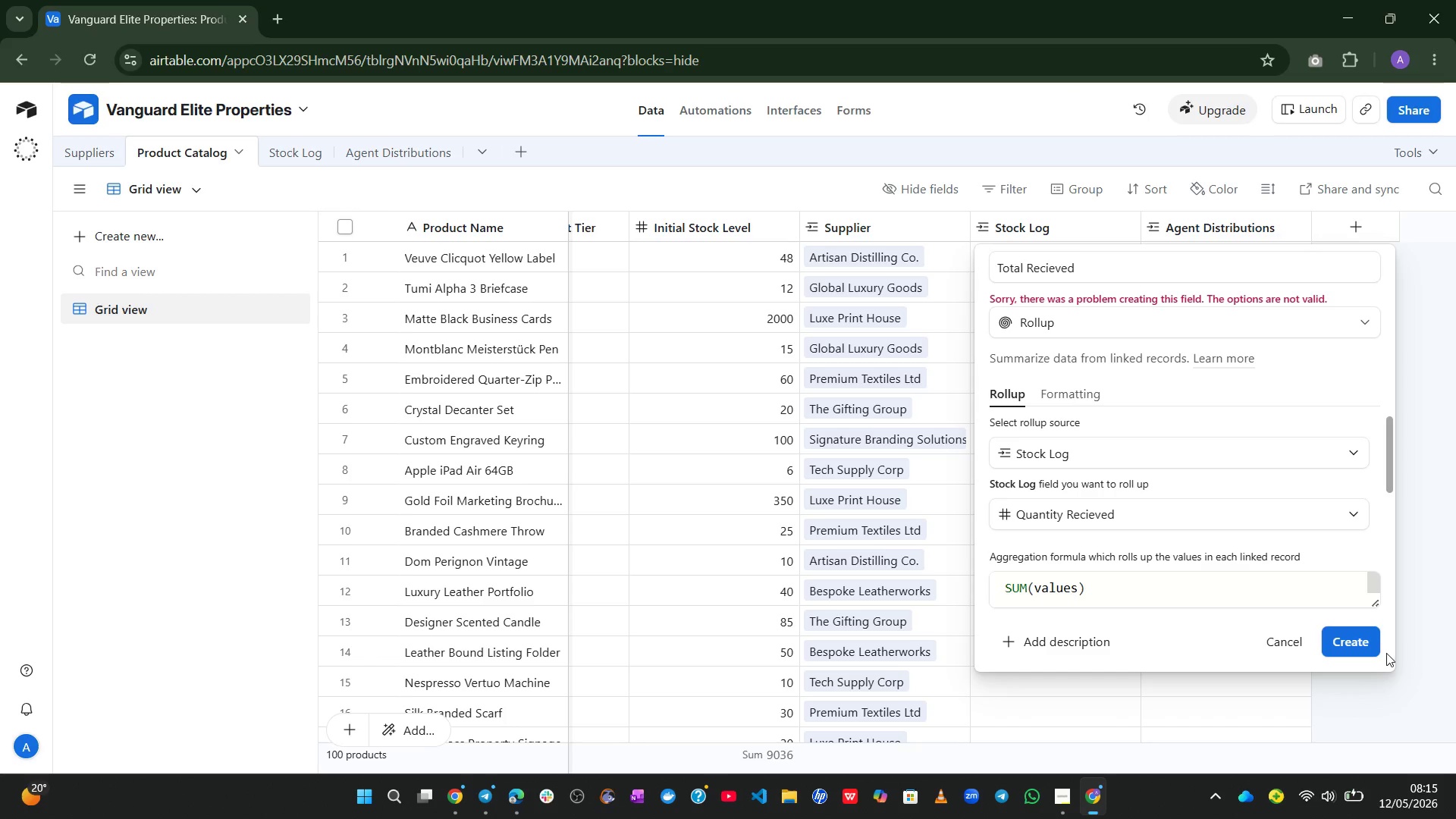 
left_click([1354, 650])
 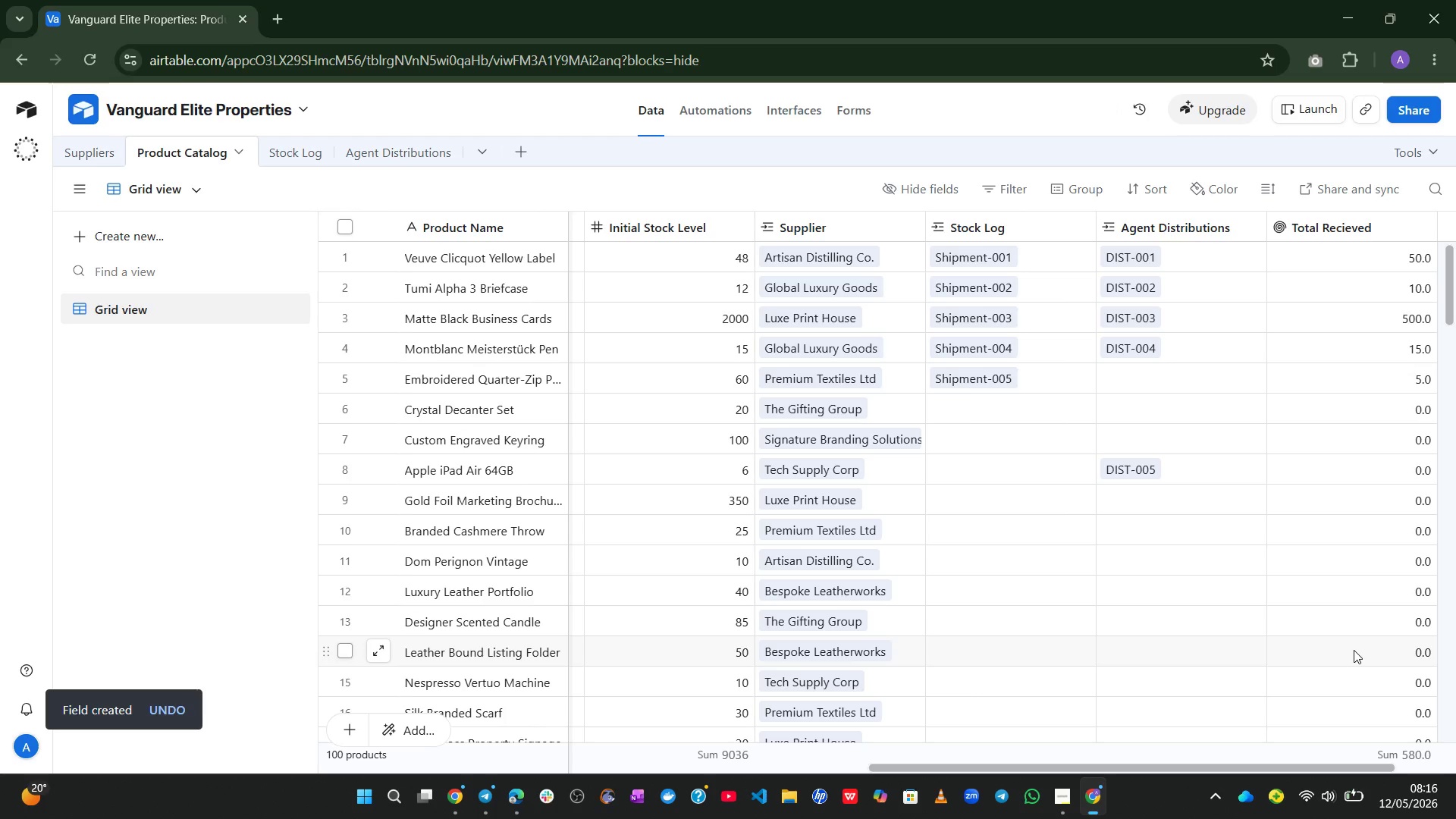 
wait(12.8)
 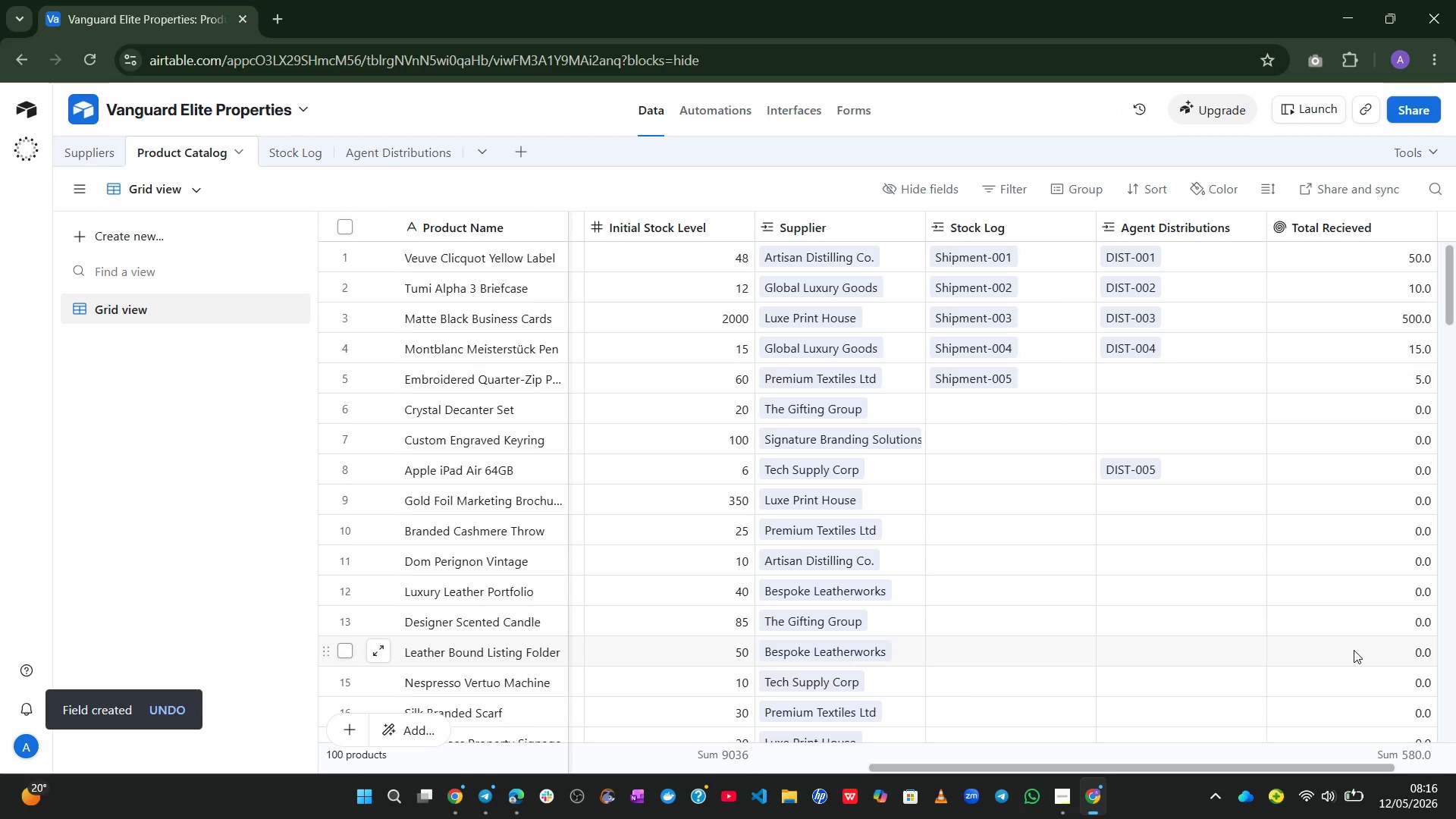 
left_click([1358, 231])
 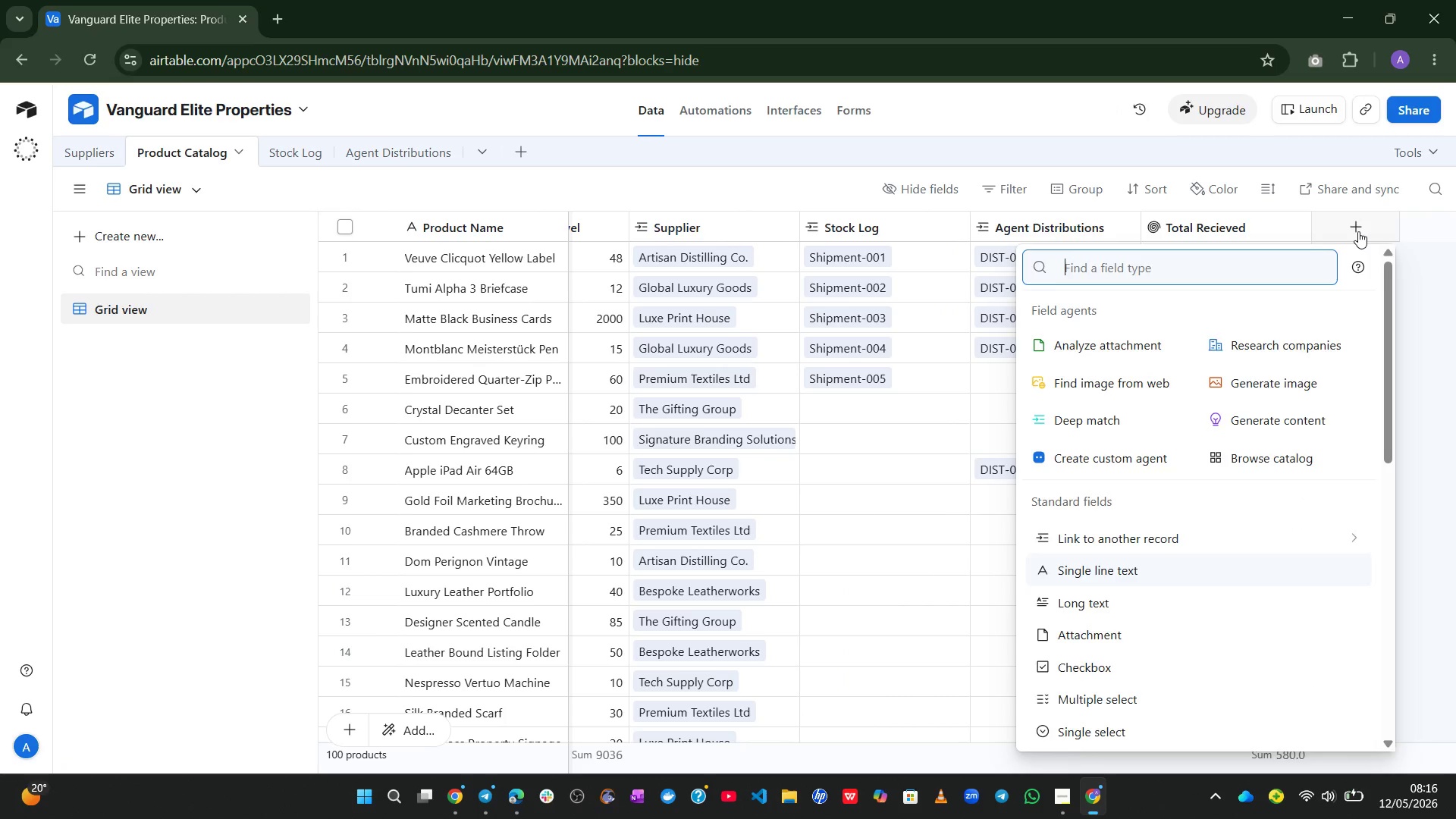 
type(rol)
 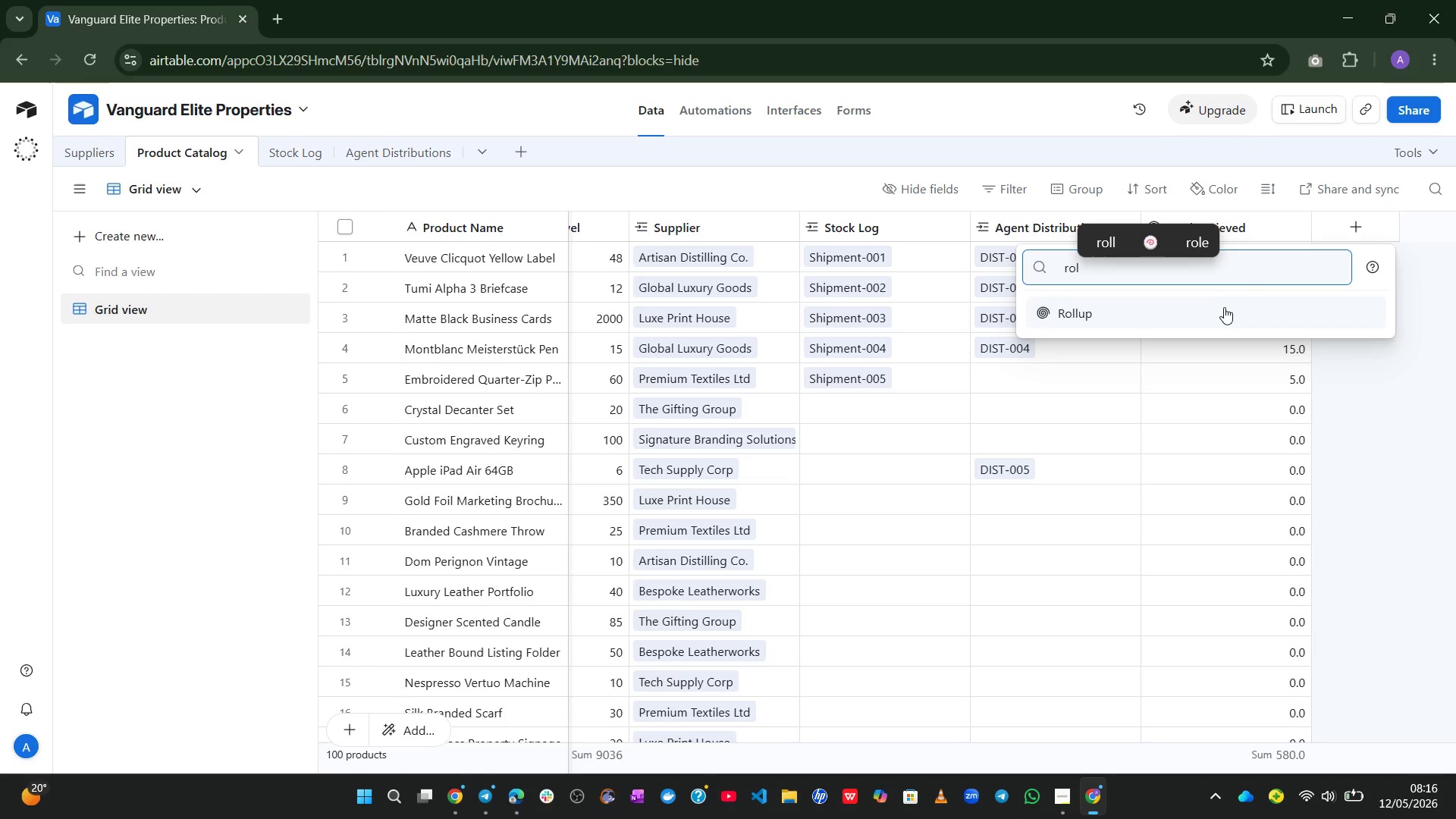 
left_click([1219, 314])
 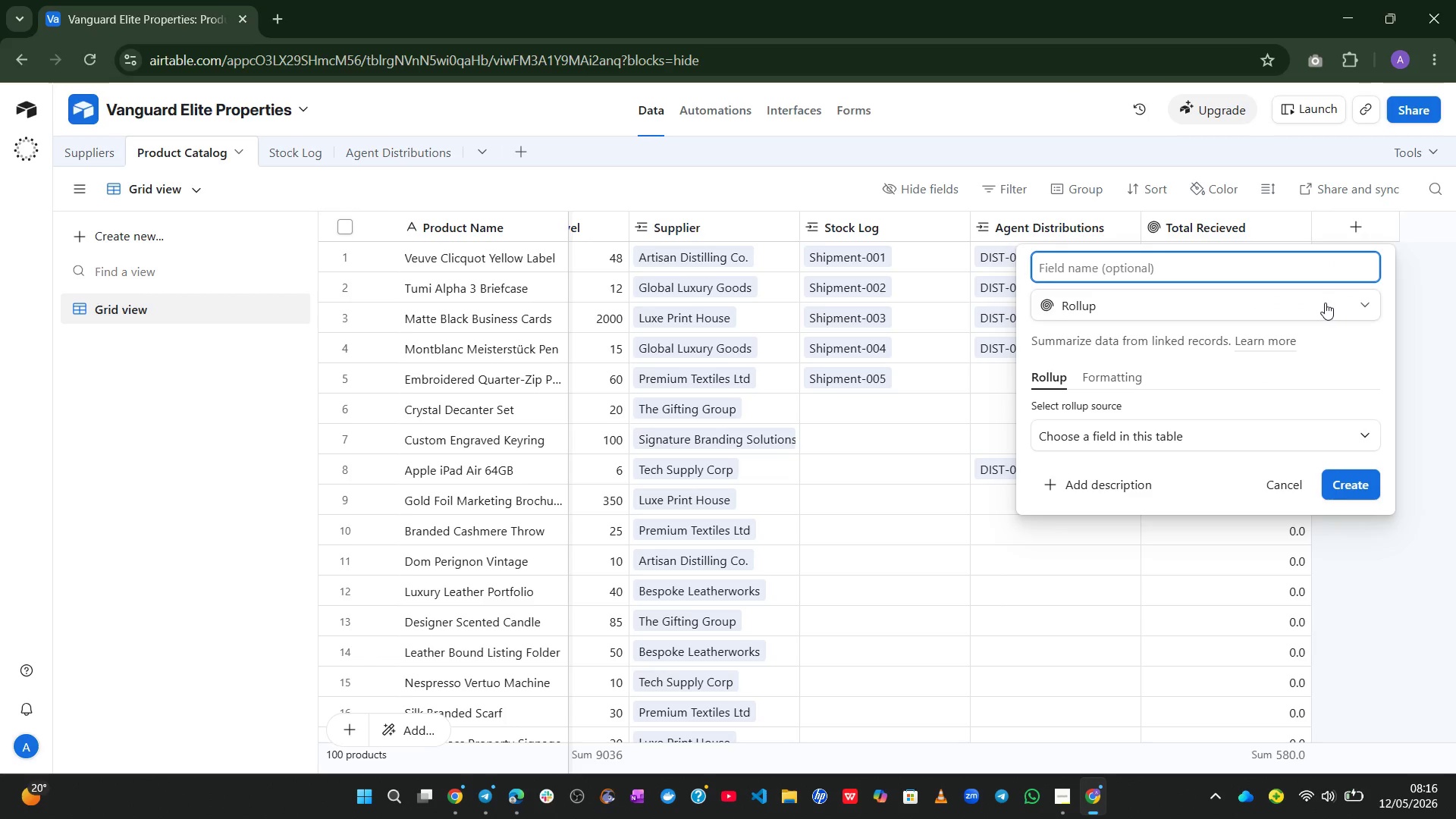 
type(Total Distribution)
 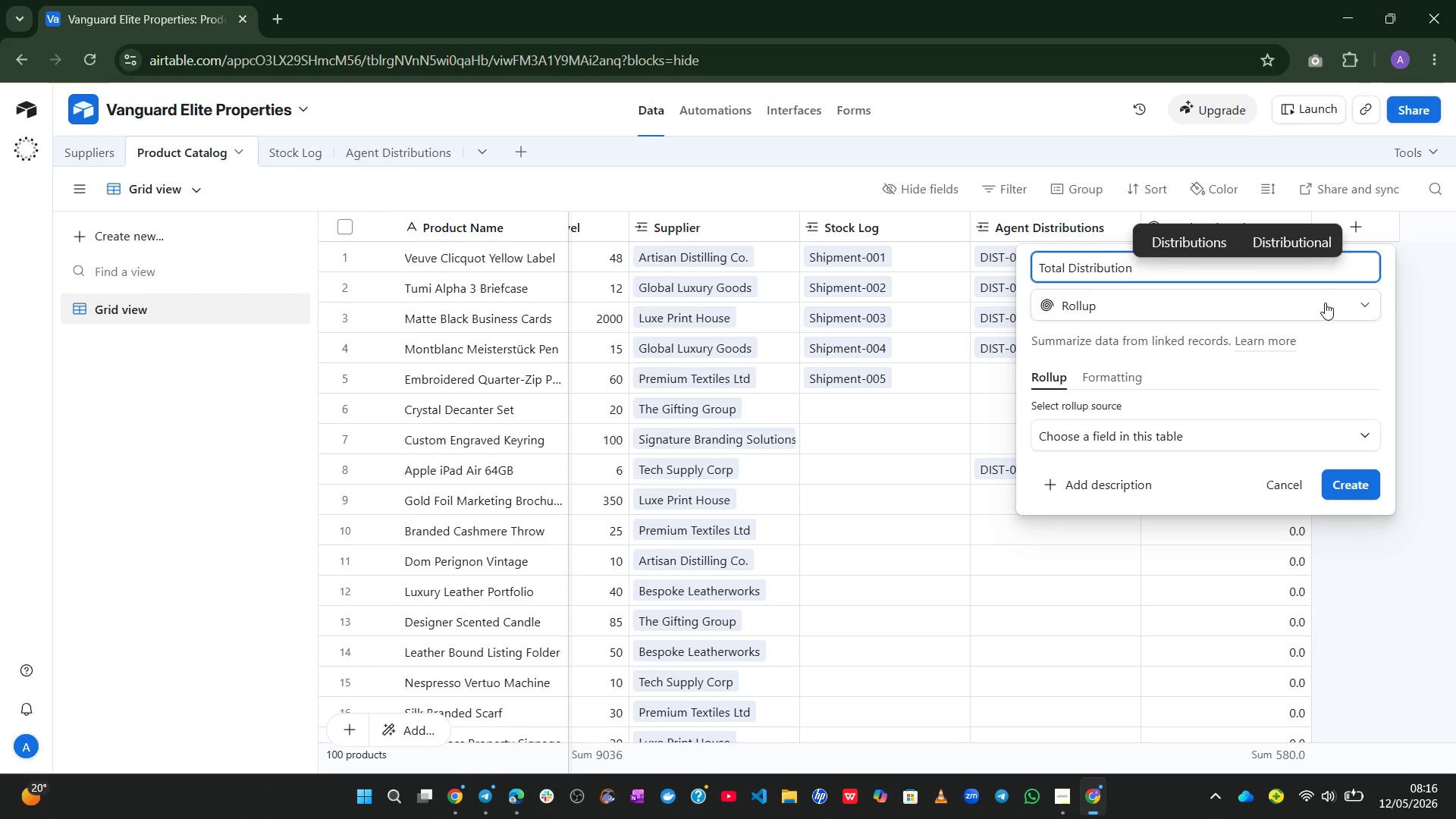 
left_click([1353, 439])
 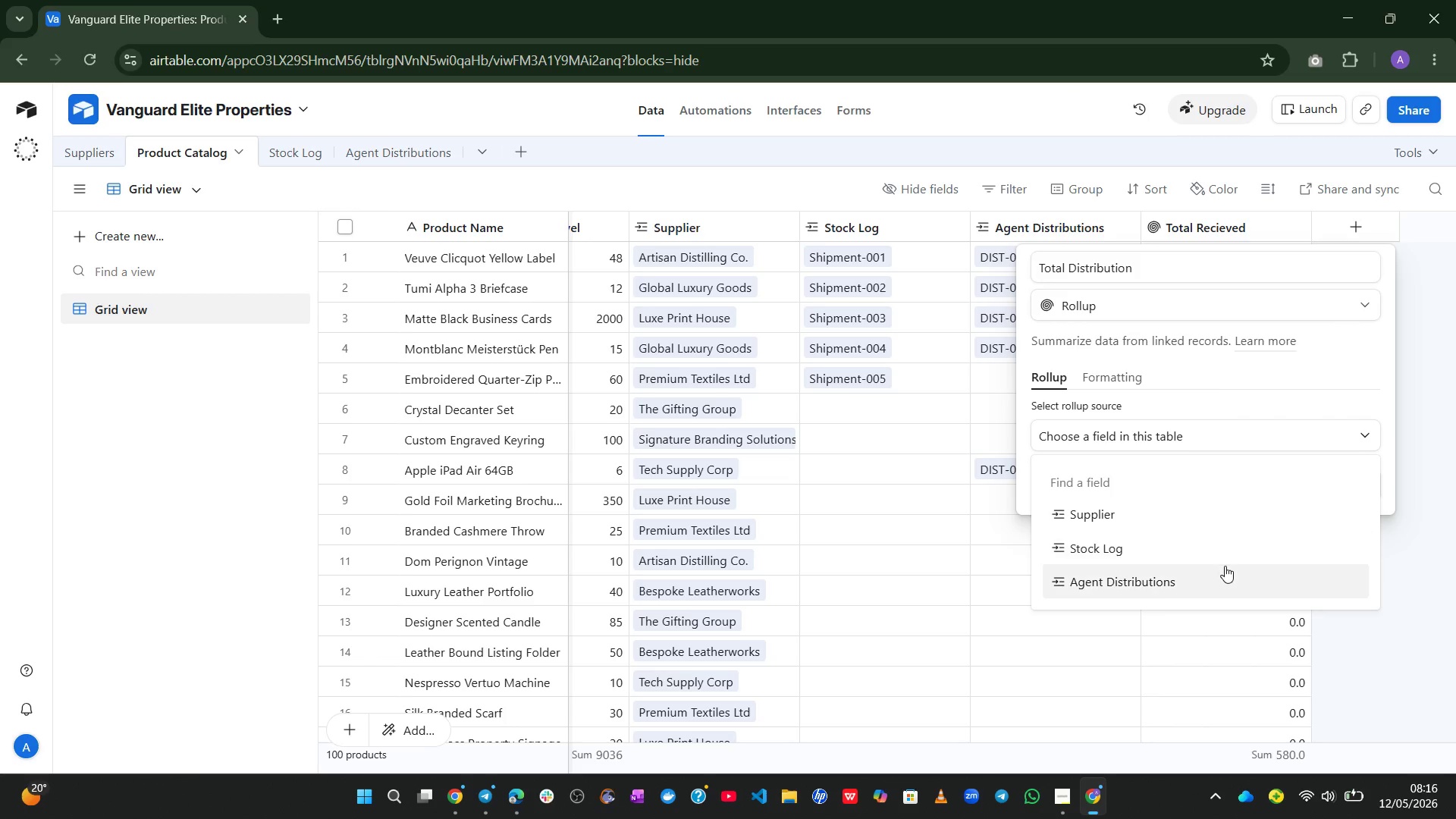 
left_click([1225, 566])
 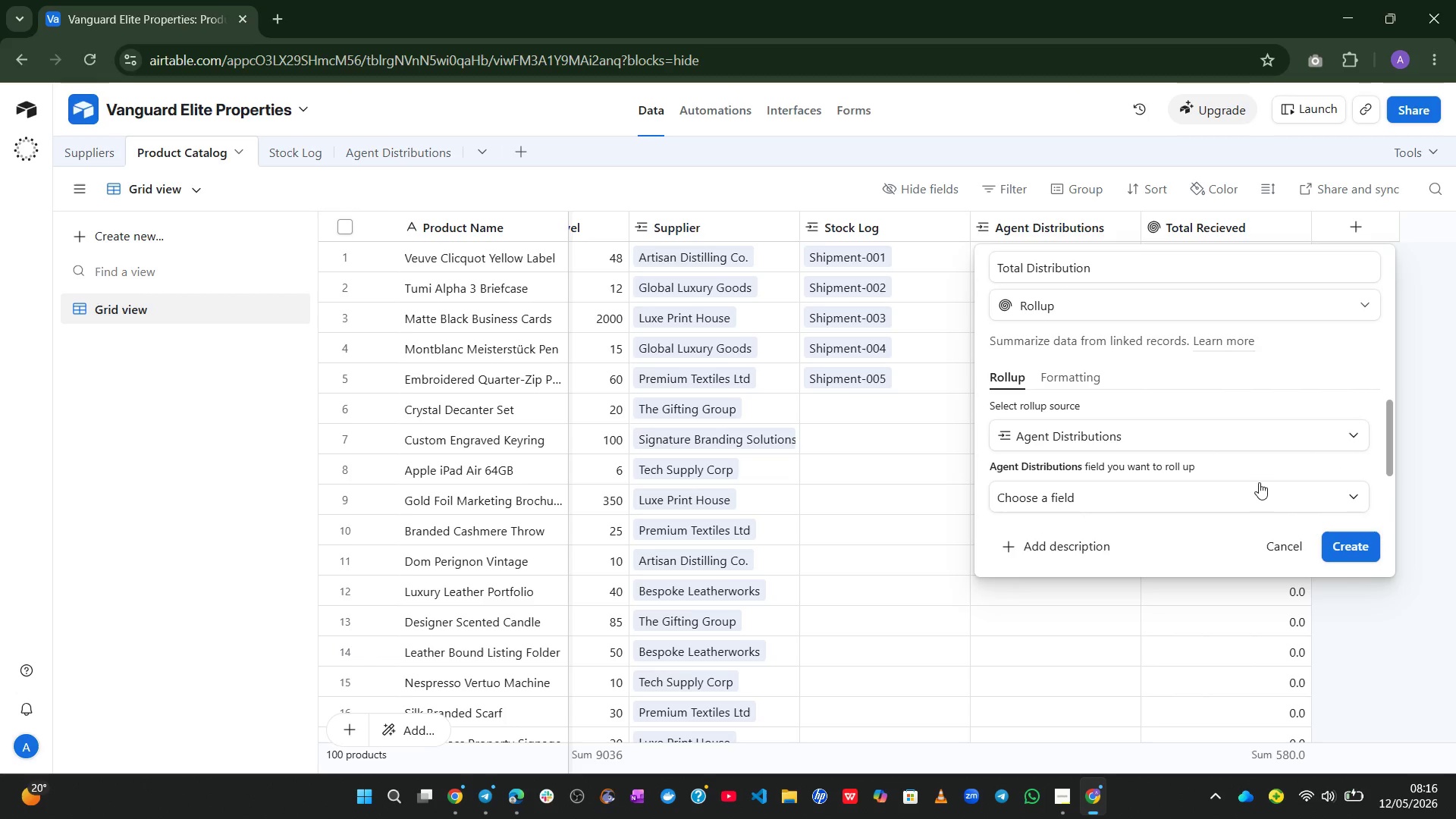 
left_click([1244, 494])
 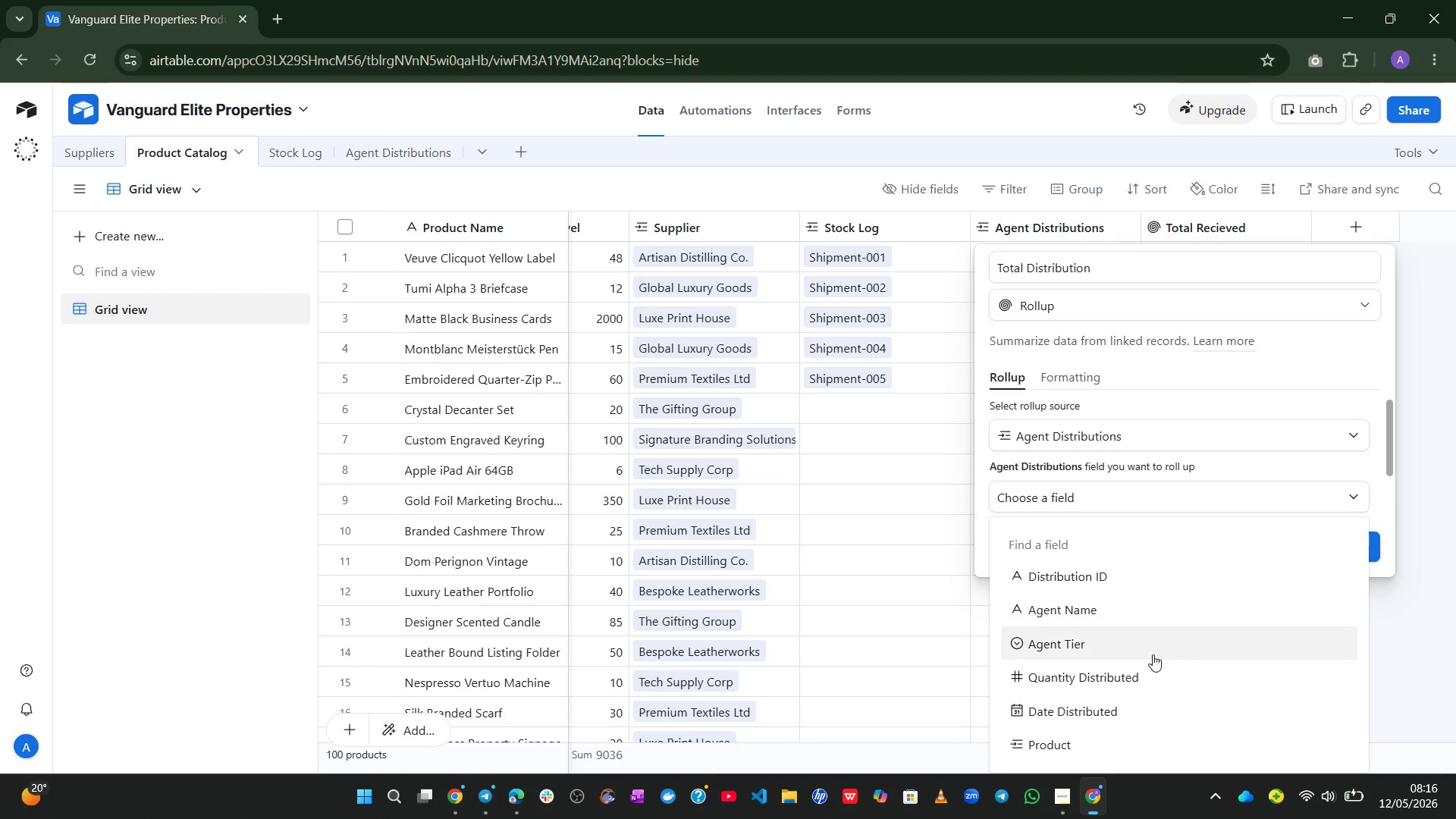 
left_click([1140, 679])
 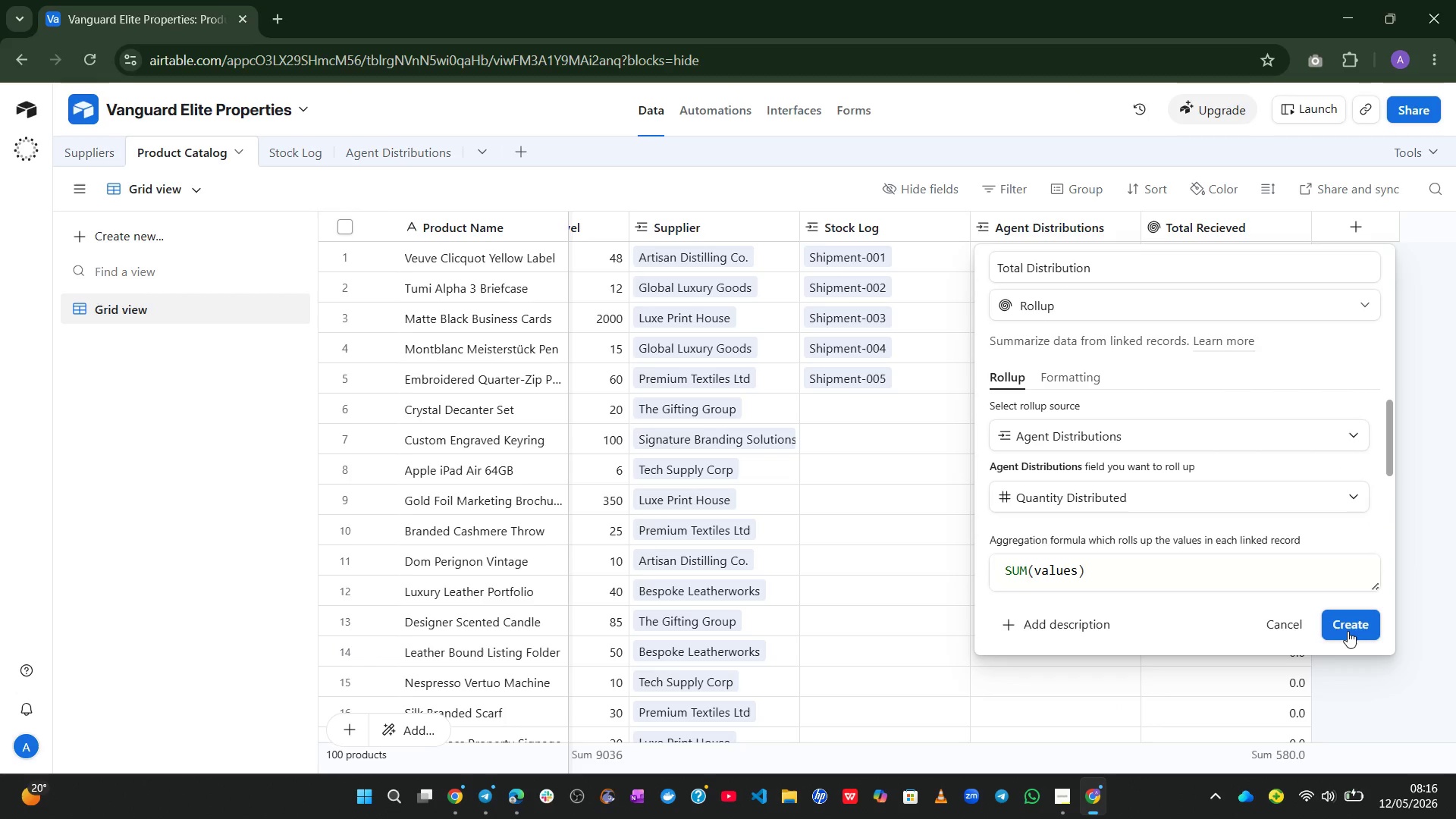 
wait(8.83)
 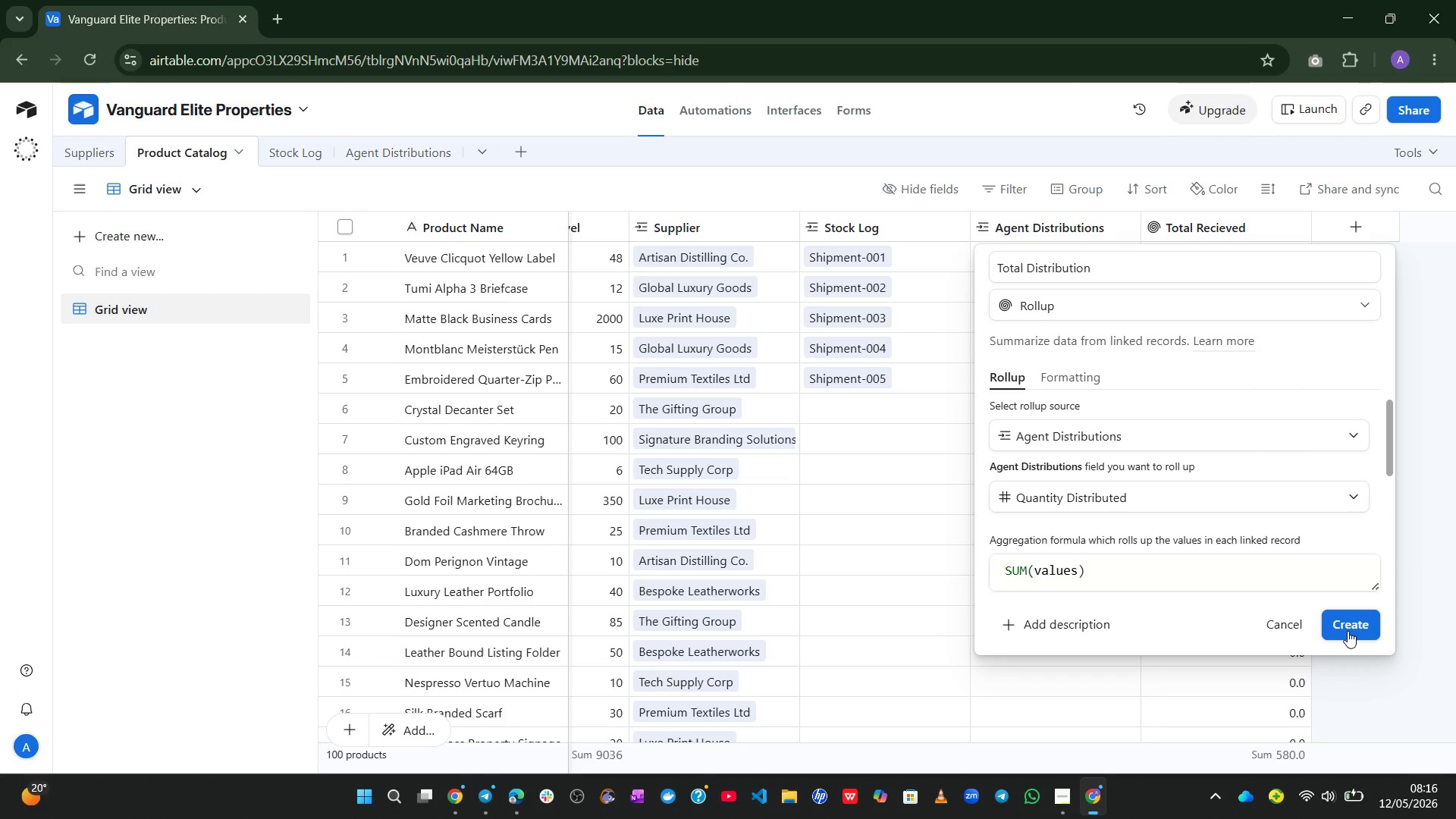 
left_click([1348, 631])
 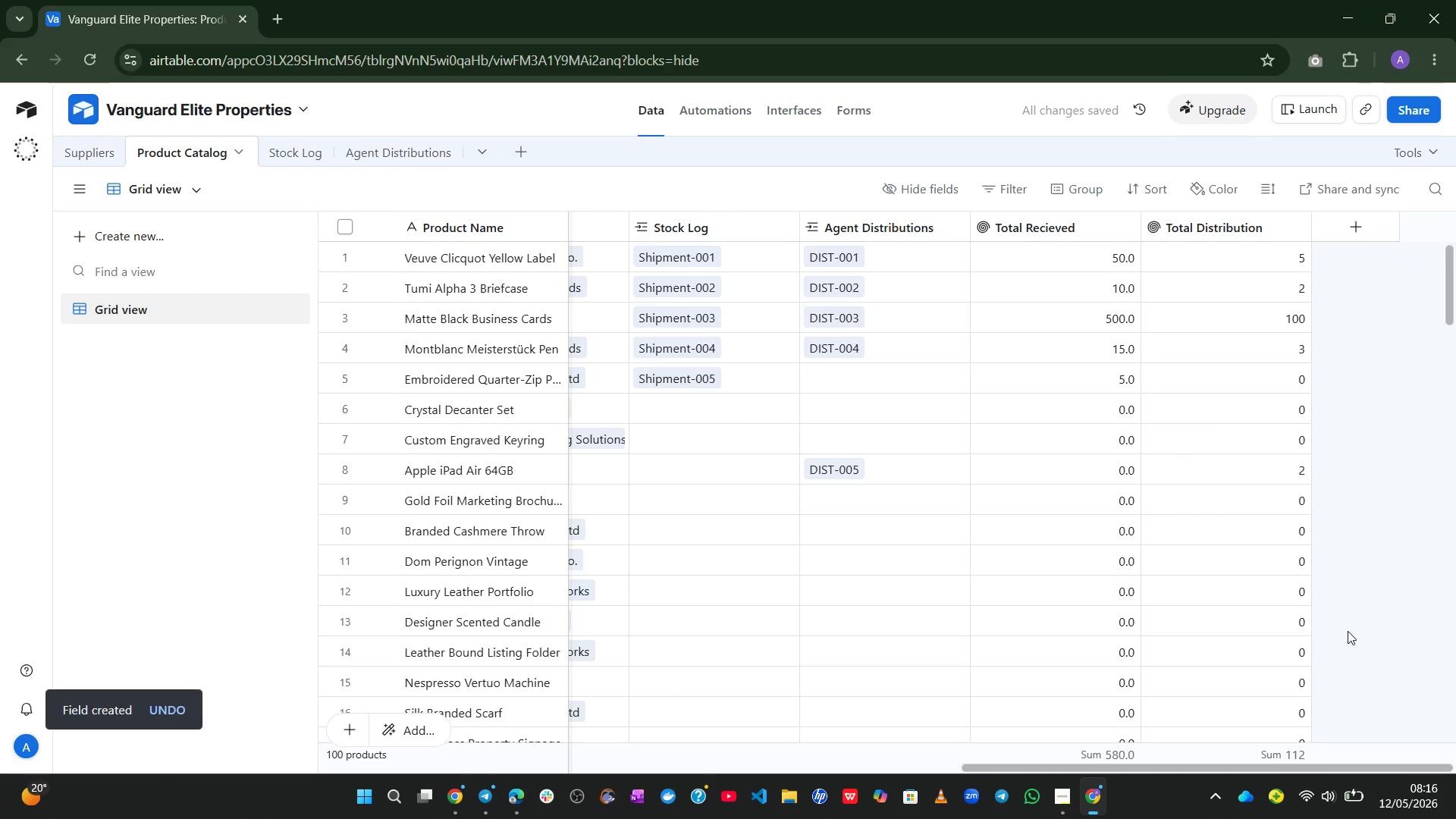 
wait(8.12)
 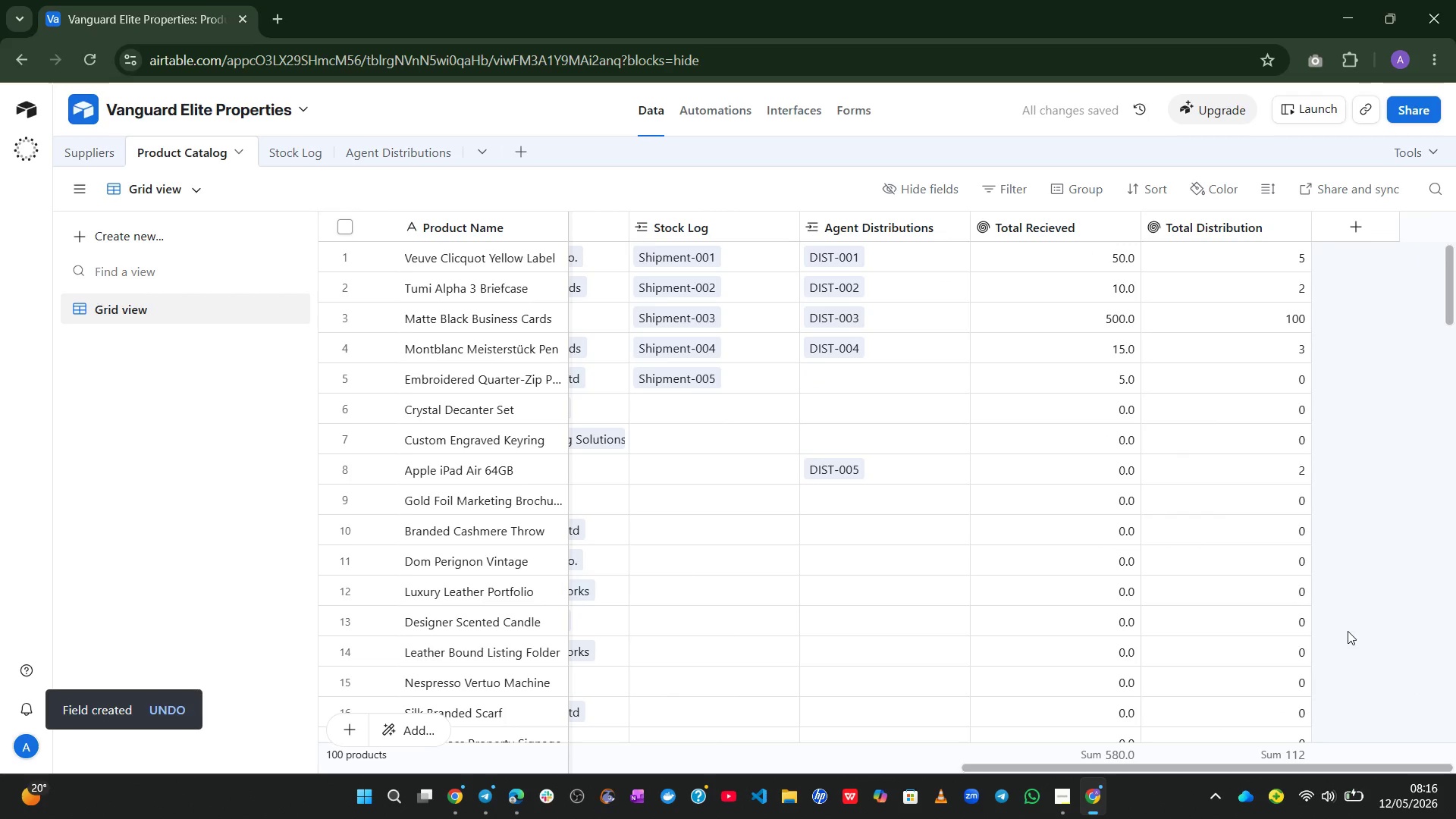 
left_click([1365, 231])
 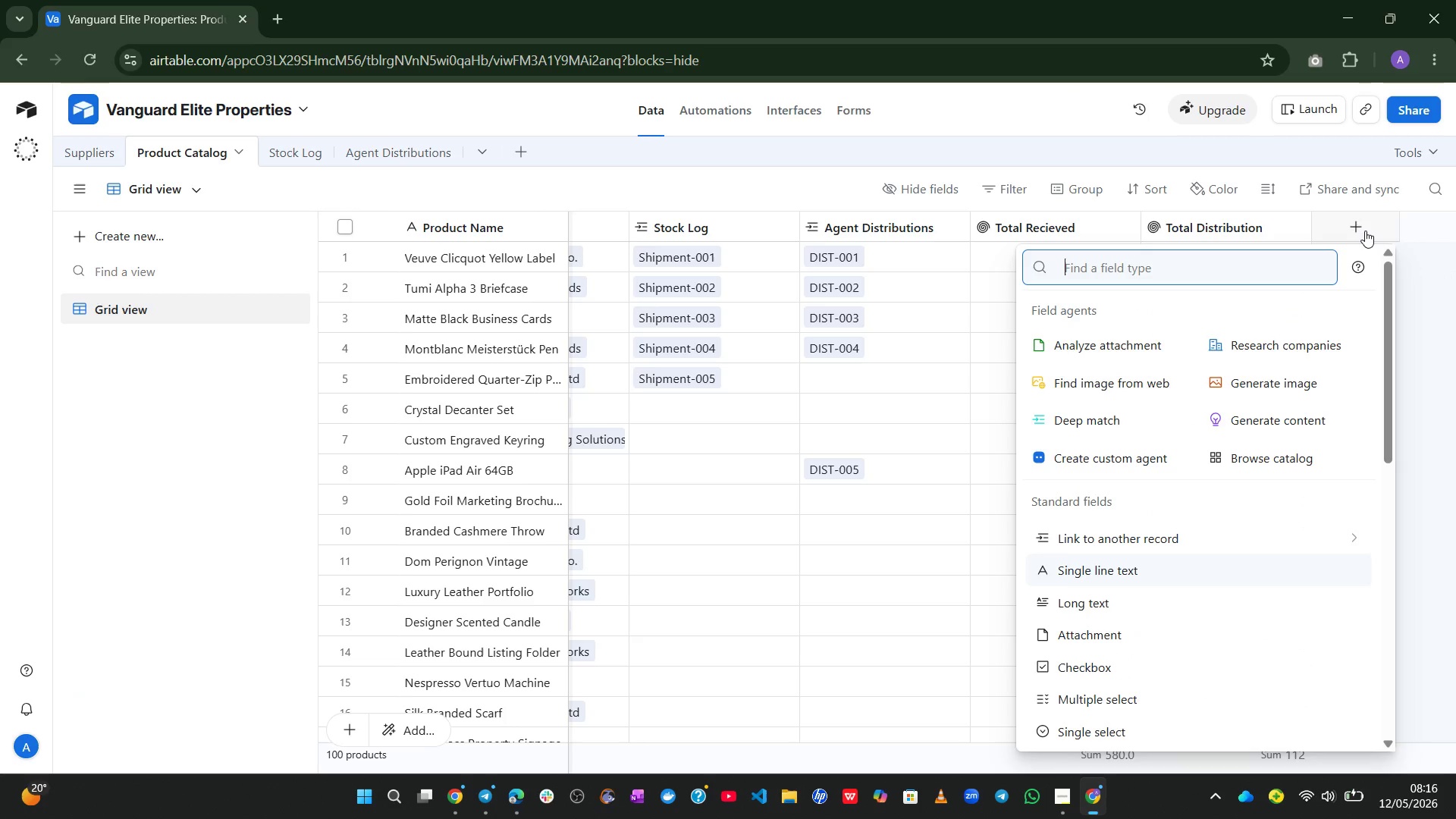 
type(fo)
 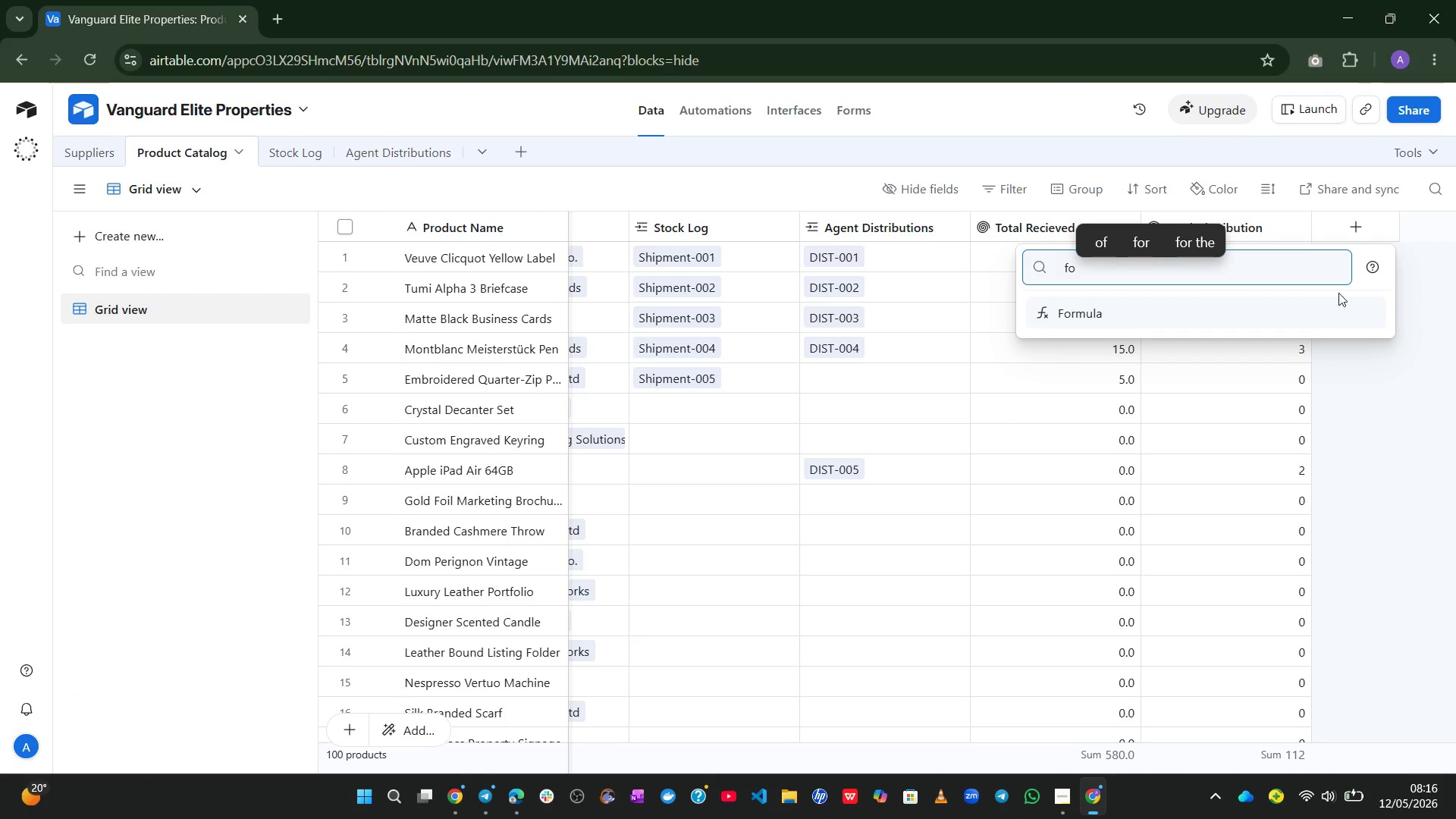 
left_click([1304, 305])
 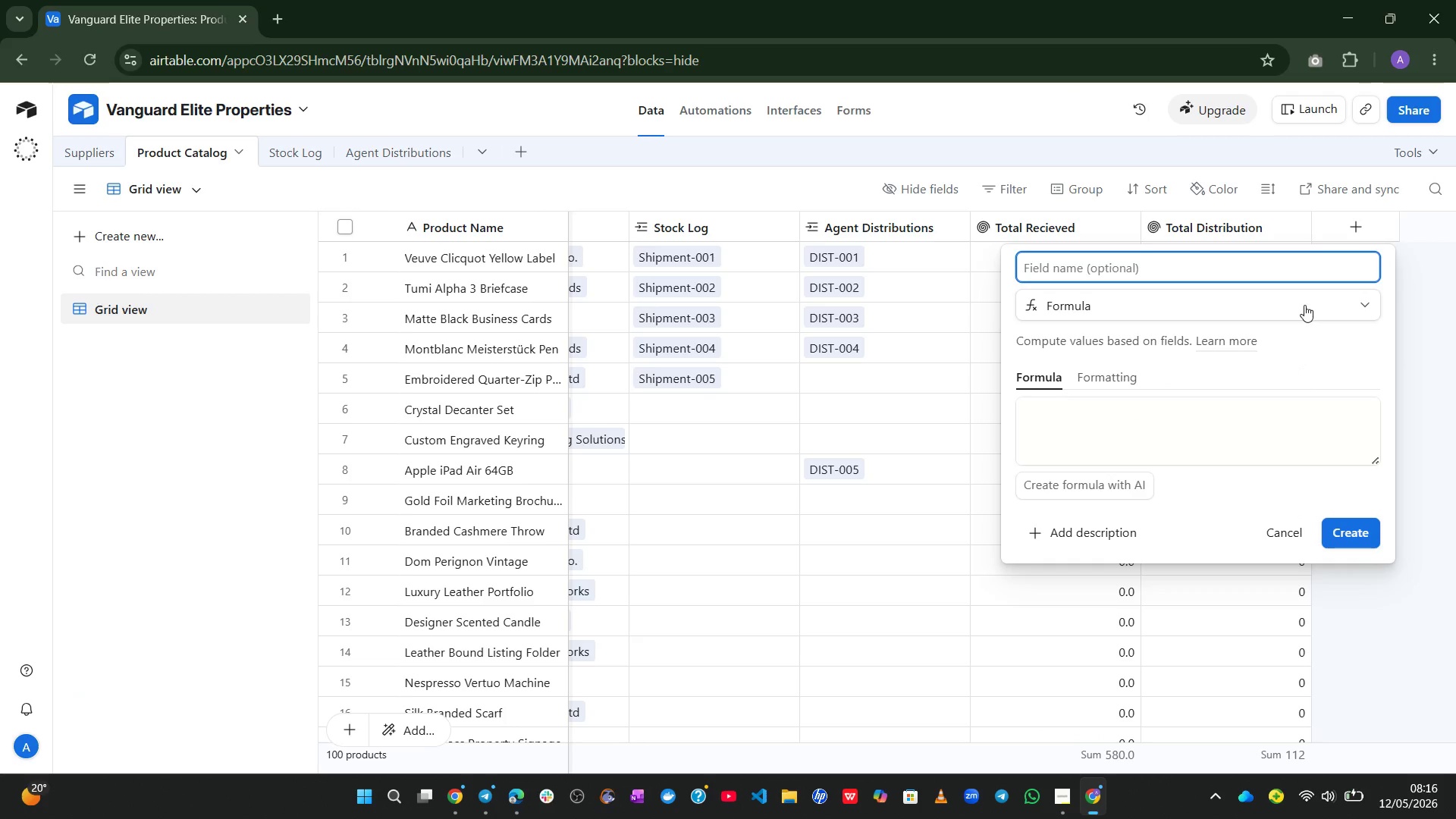 
type(Current Stock)
 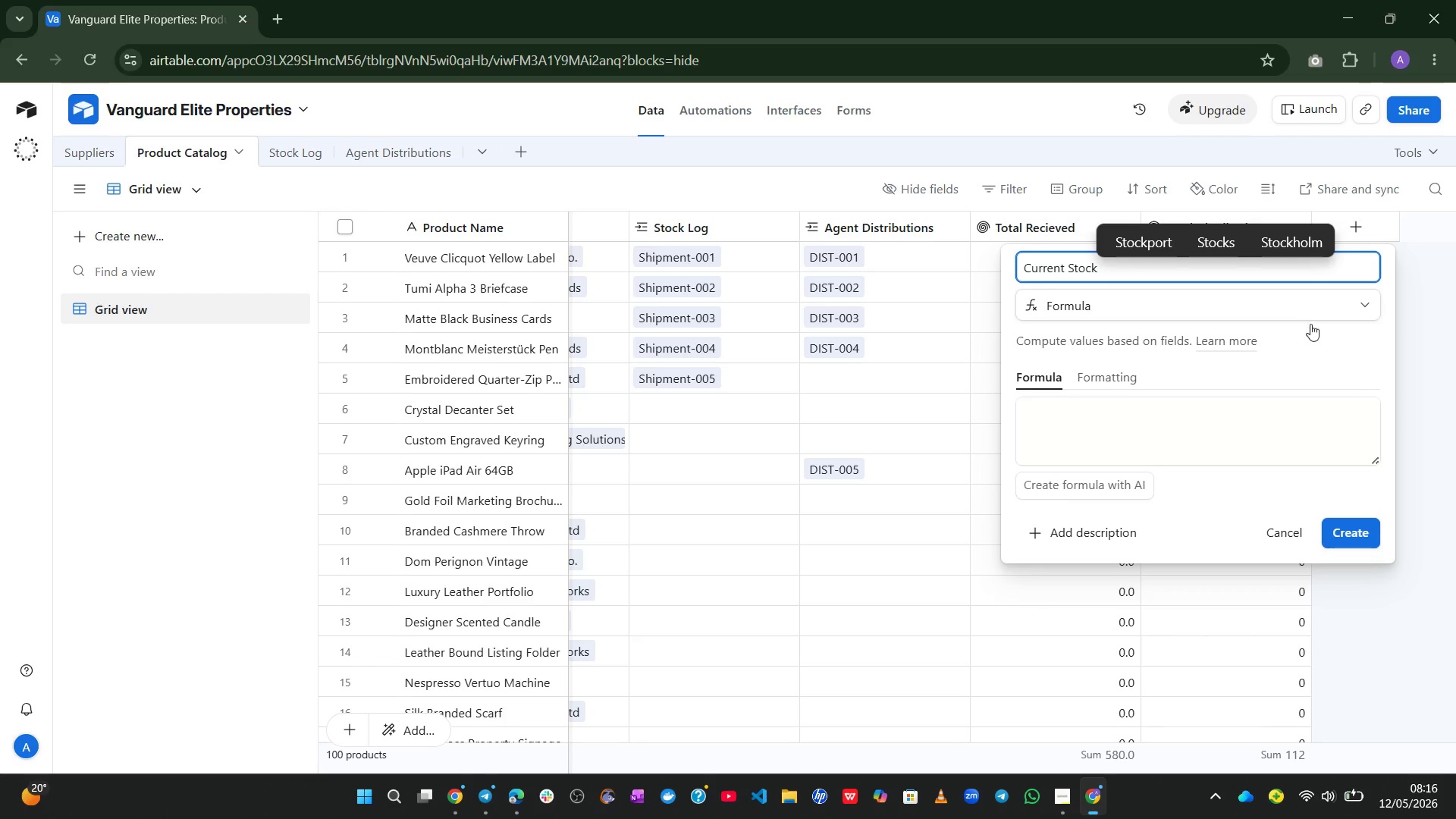 
left_click_drag(start_coordinate=[1374, 458], to_coordinate=[1427, 704])
 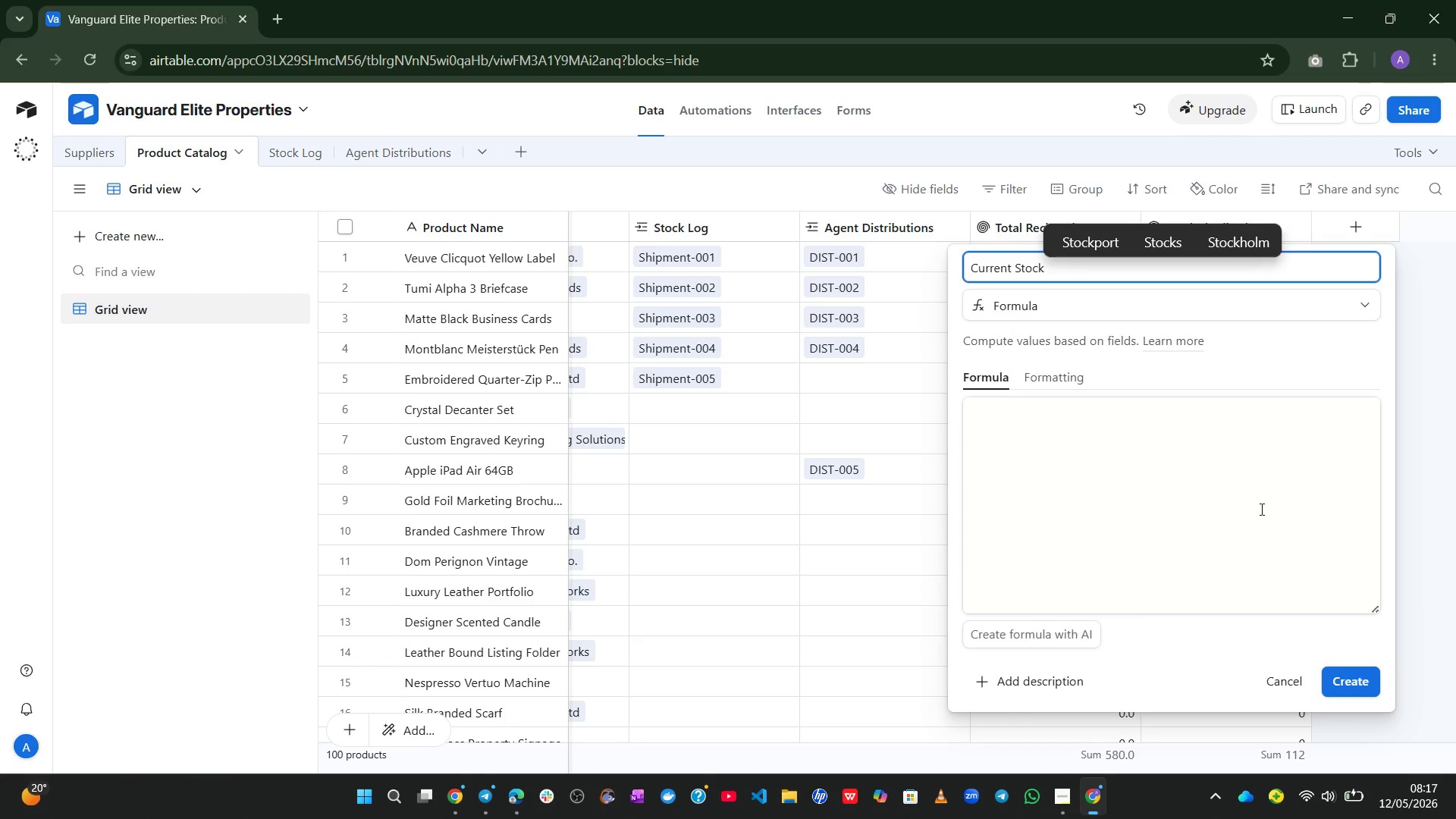 
left_click([1260, 509])
 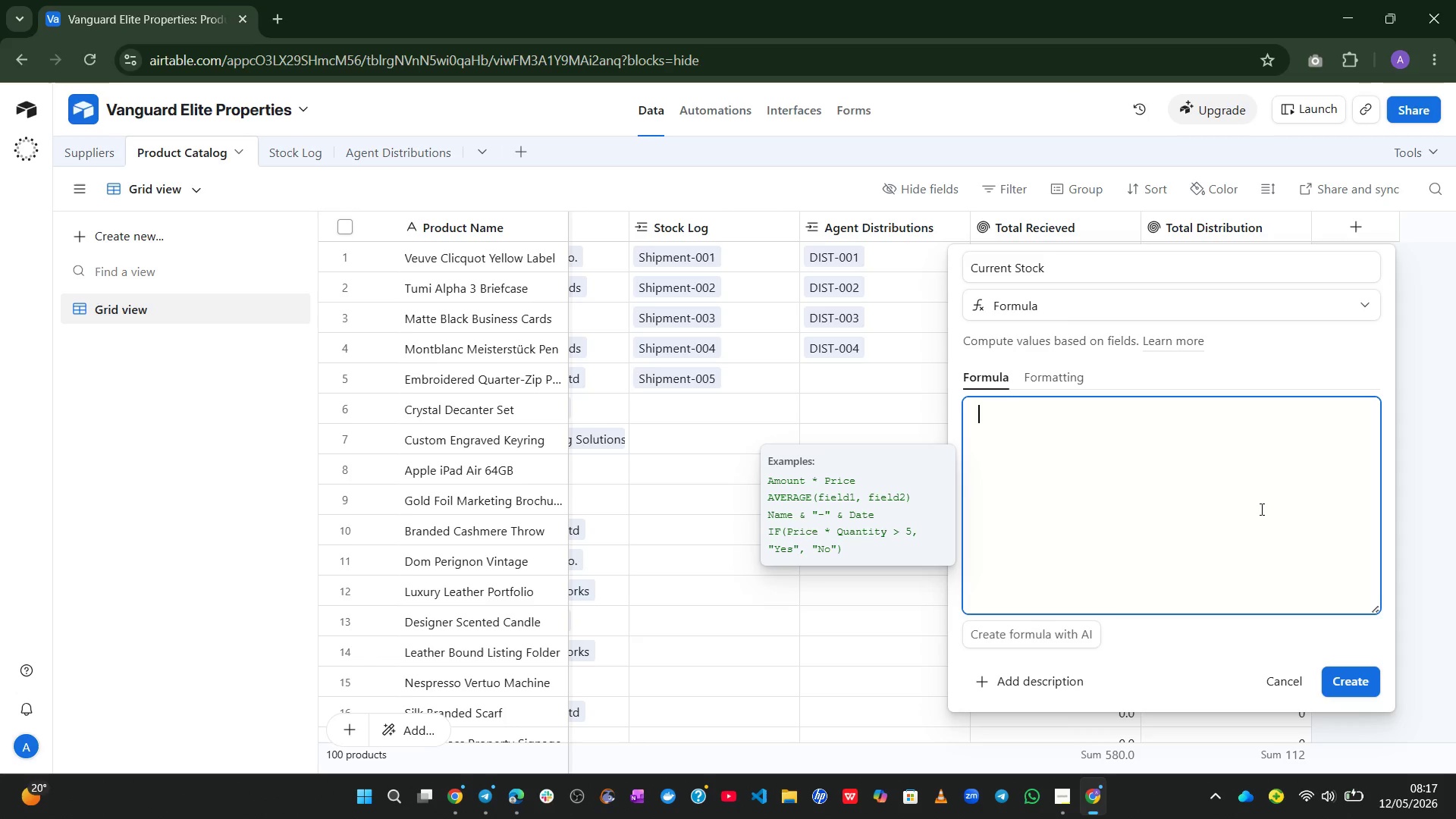 
wait(5.25)
 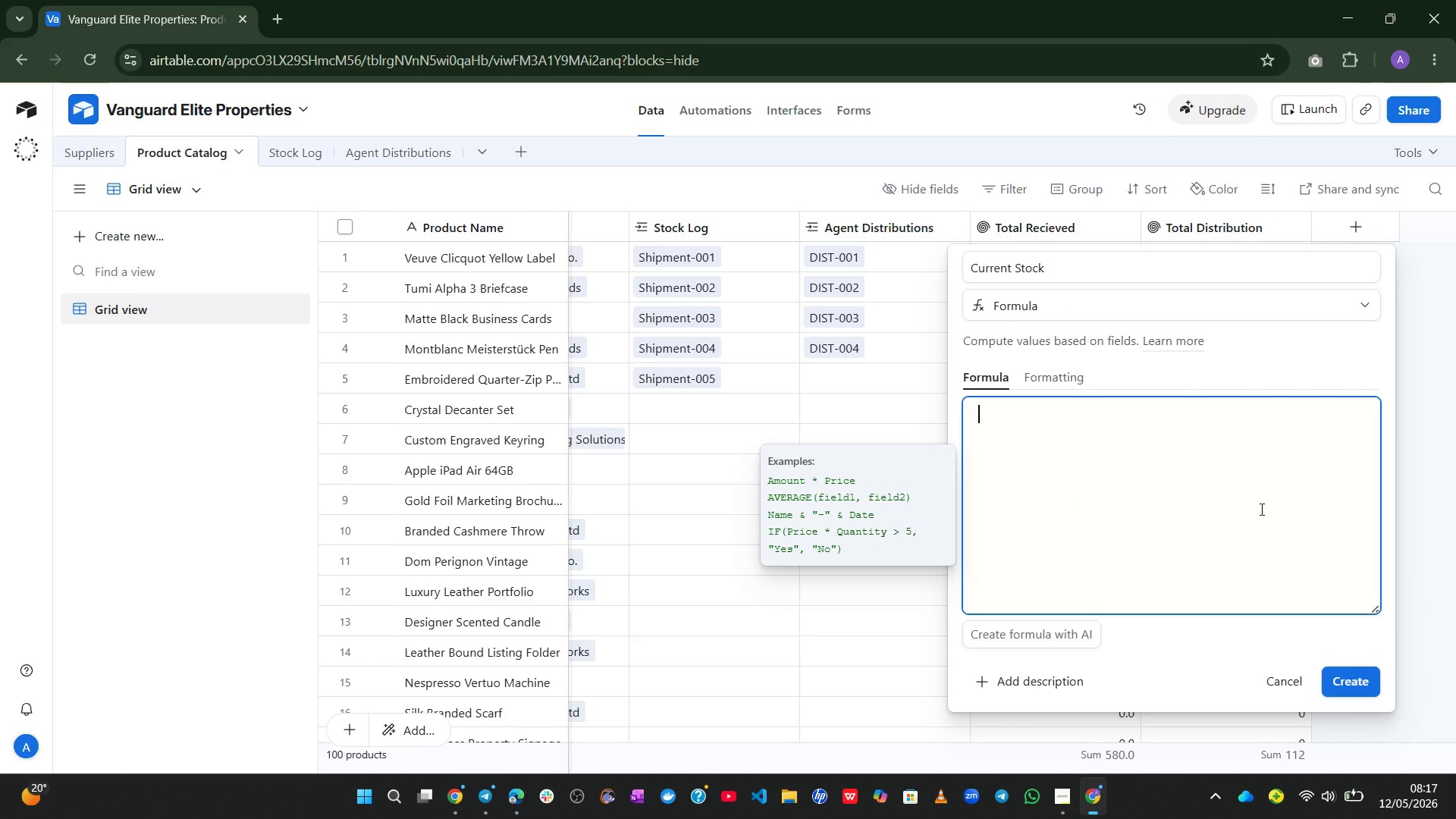 
type(tot)
key(Tab)
type(-tot)
 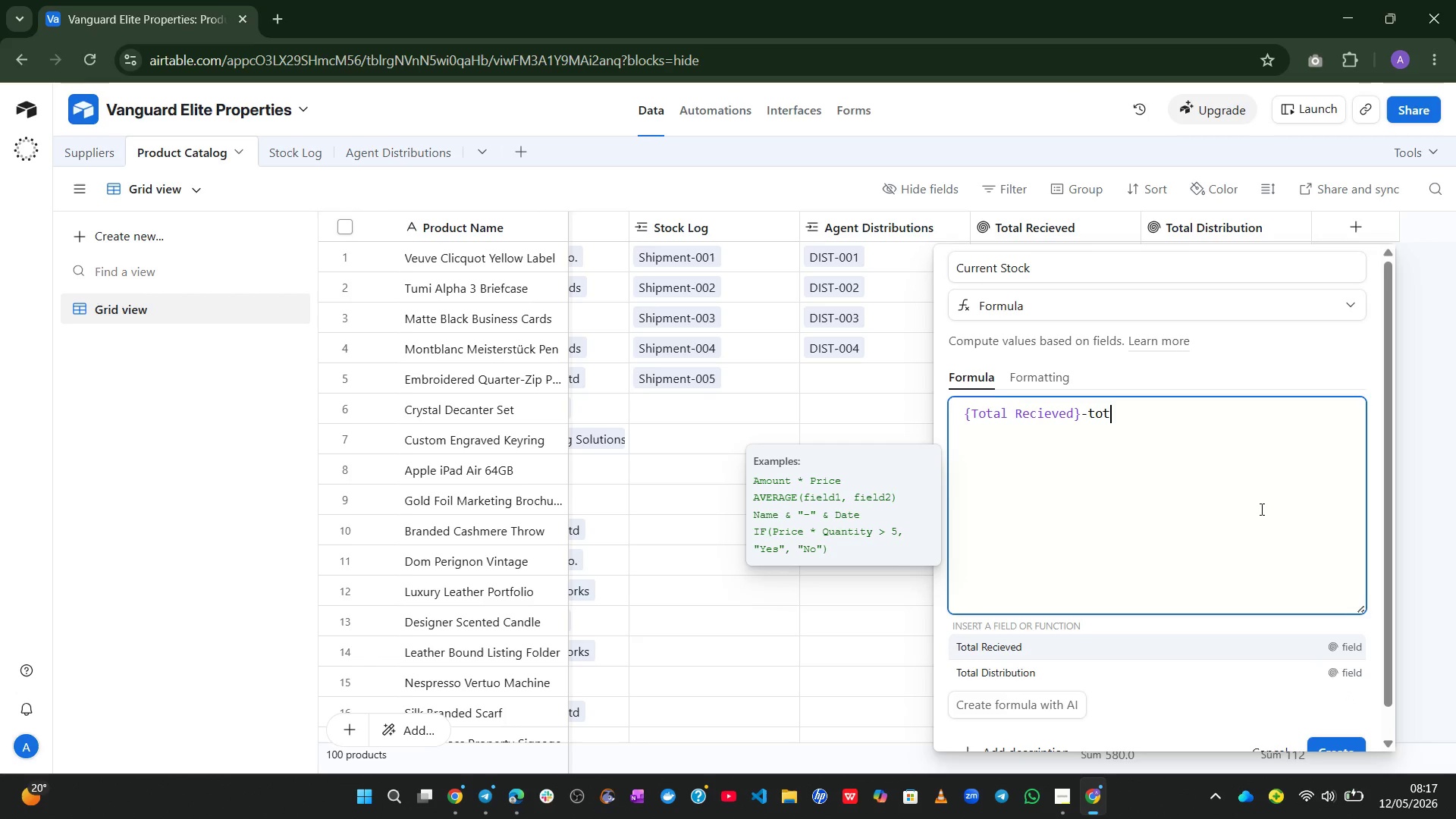 
key(ArrowDown)
 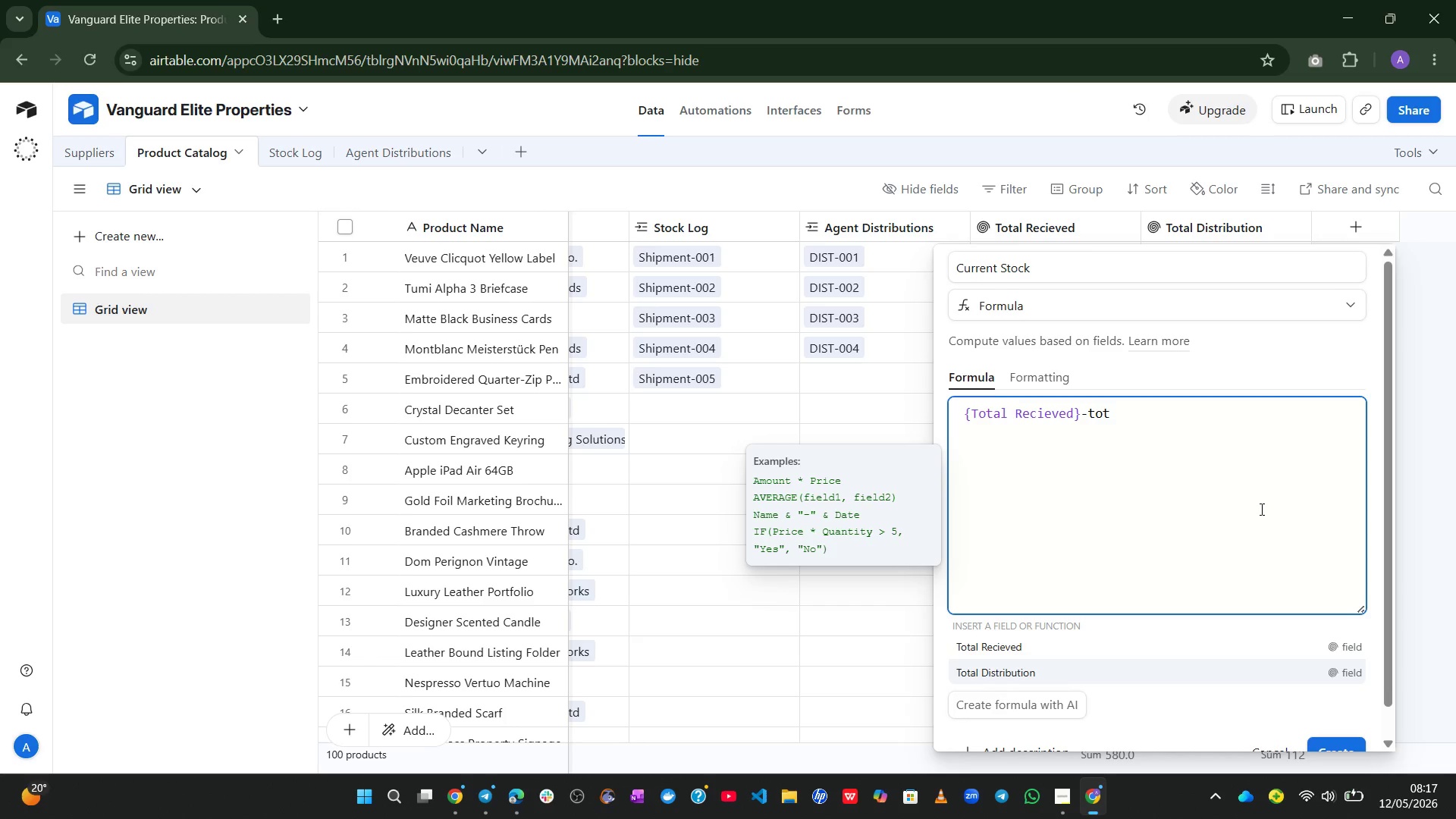 
wait(7.91)
 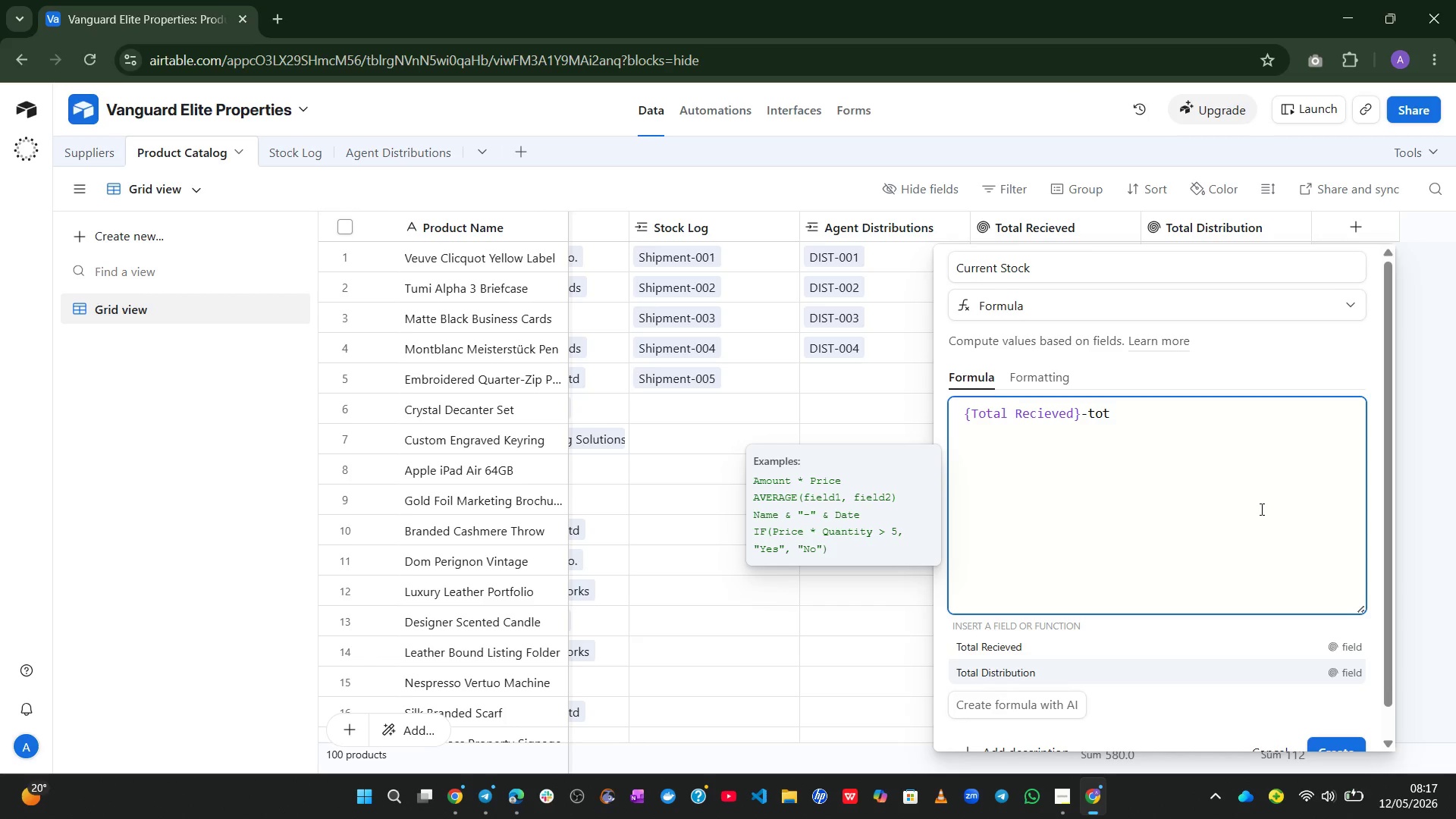 
key(Tab)
 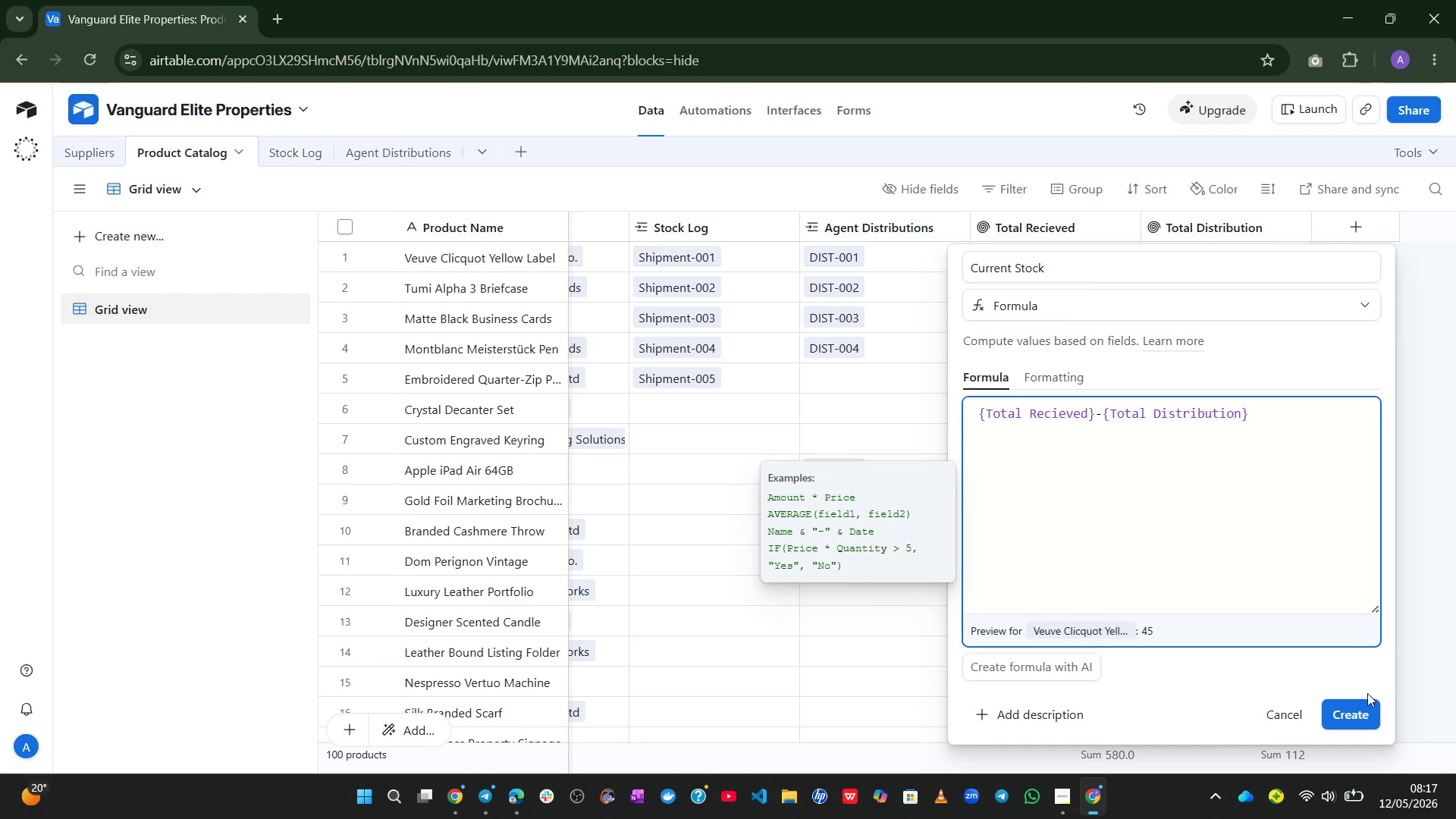 
left_click([1357, 712])
 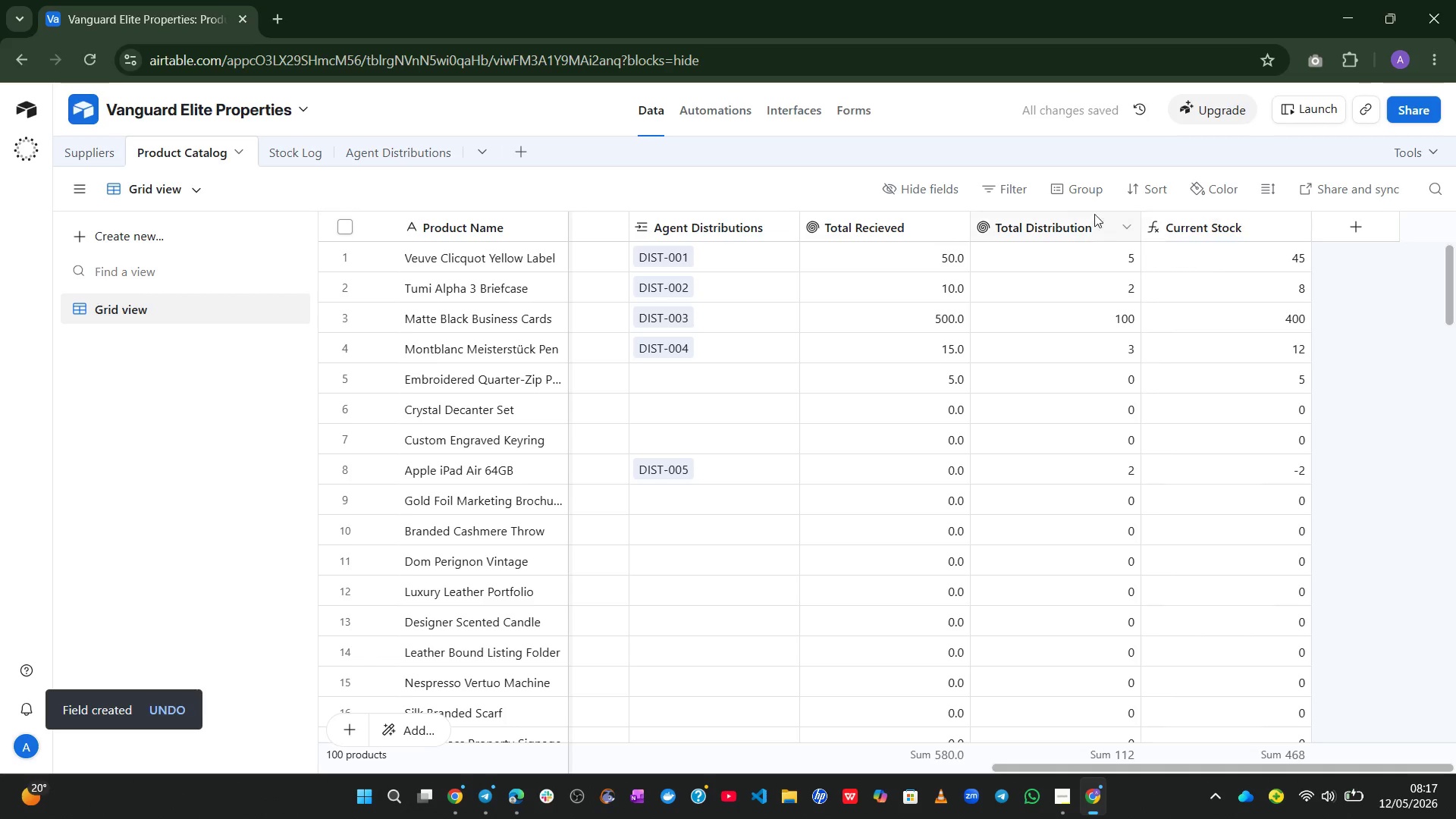 
double_click([1078, 221])
 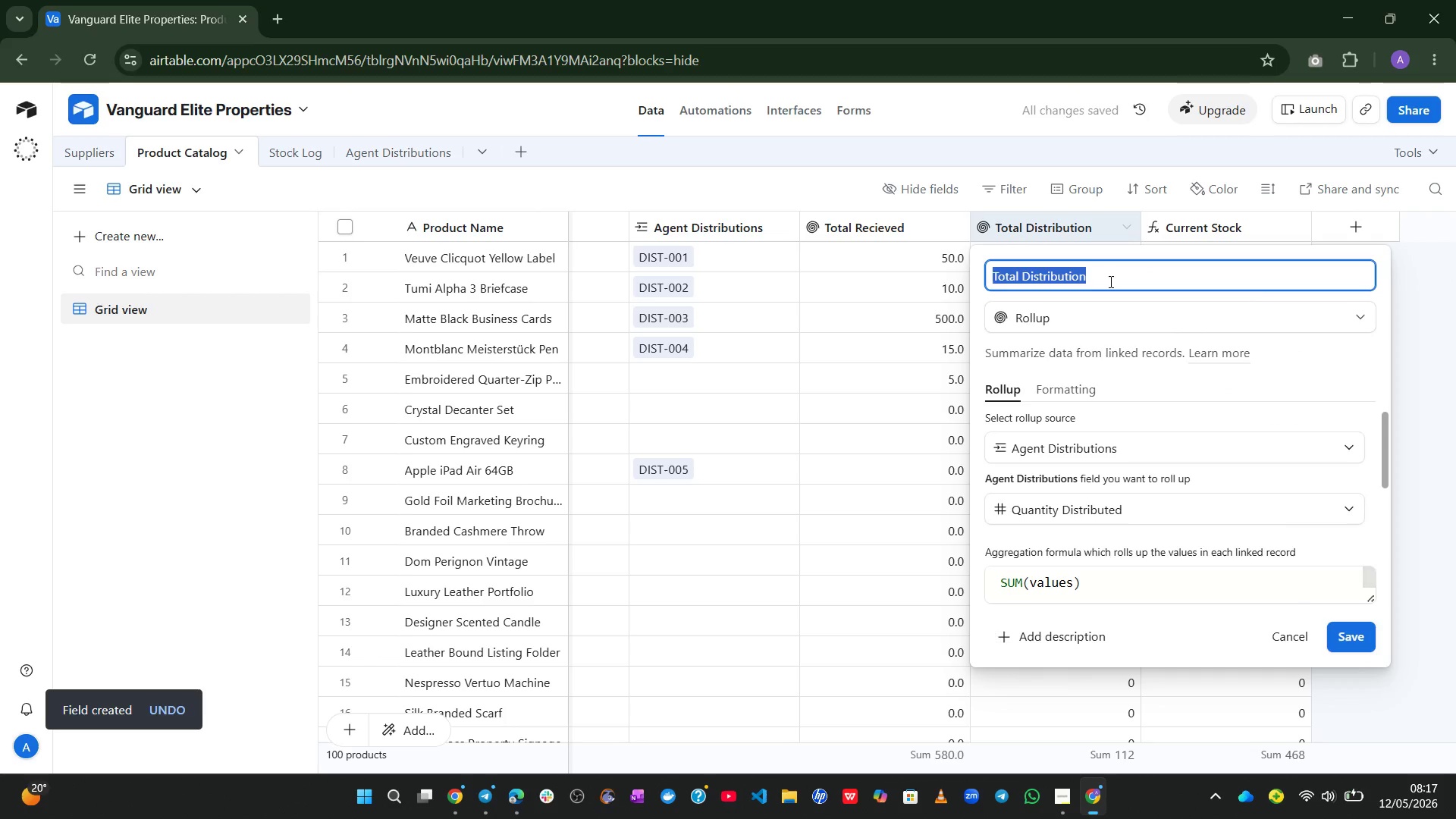 
left_click([1117, 281])
 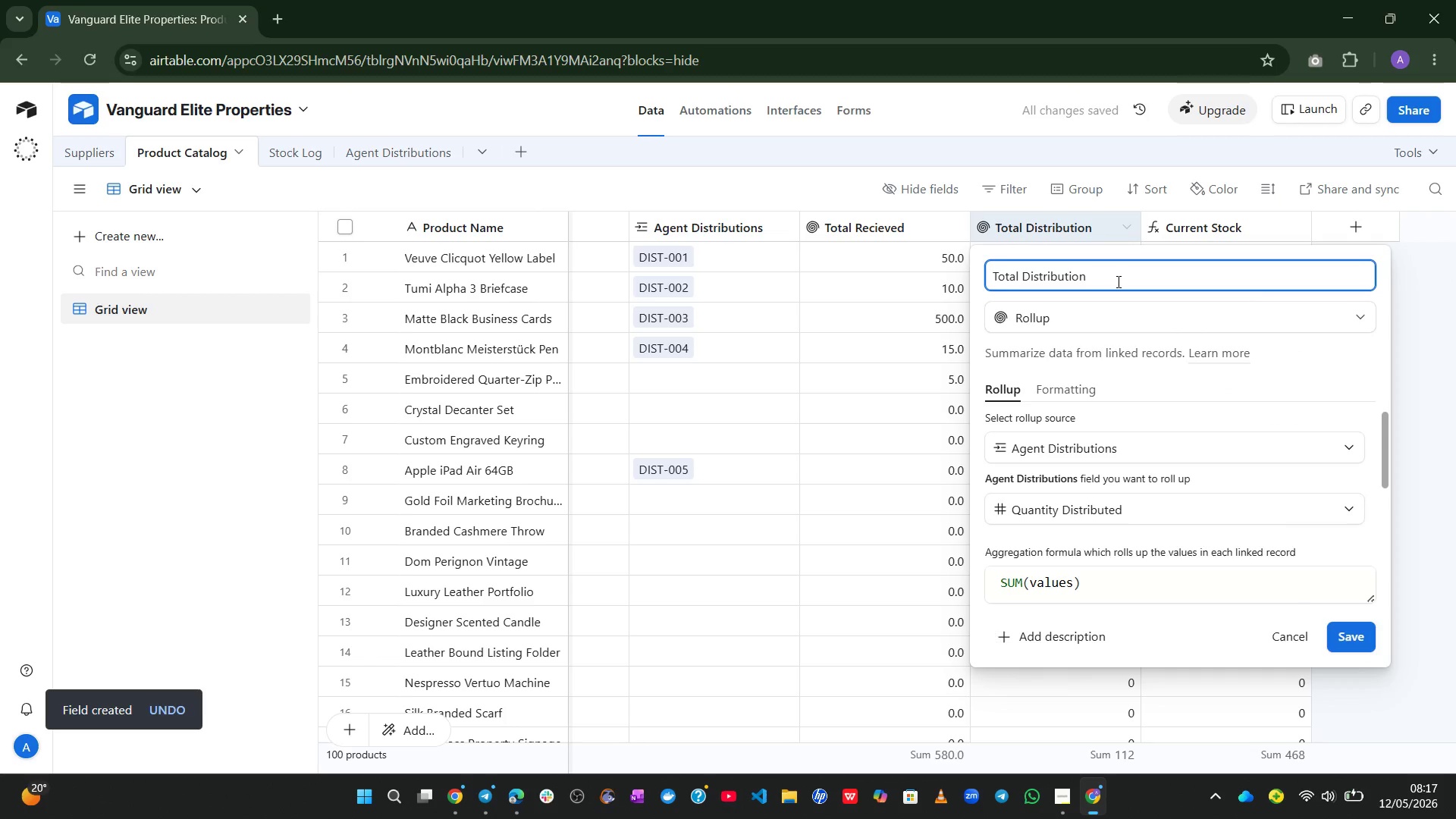 
key(Backspace)
key(Backspace)
key(Backspace)
type(ed)
 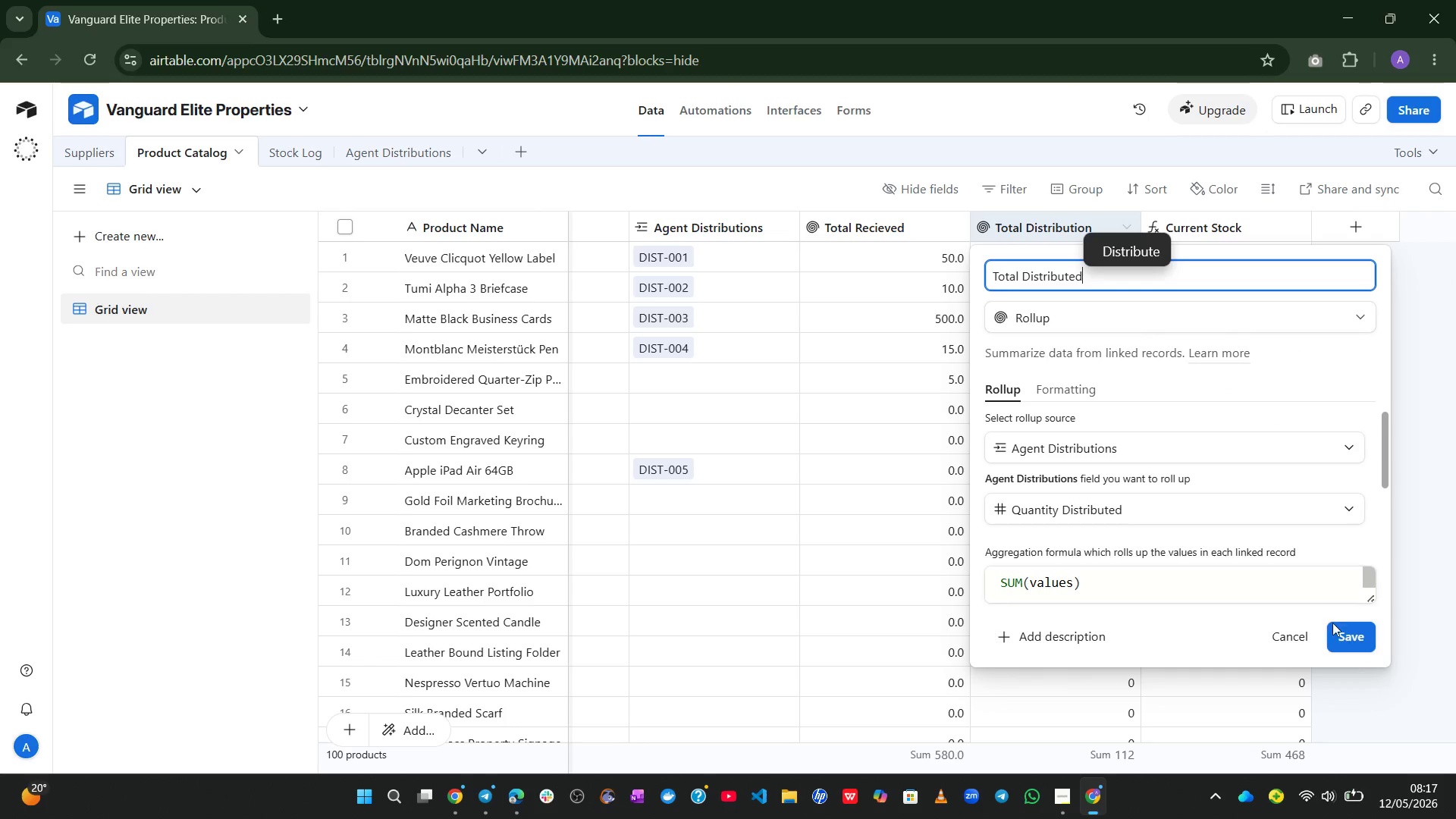 
left_click([1344, 637])
 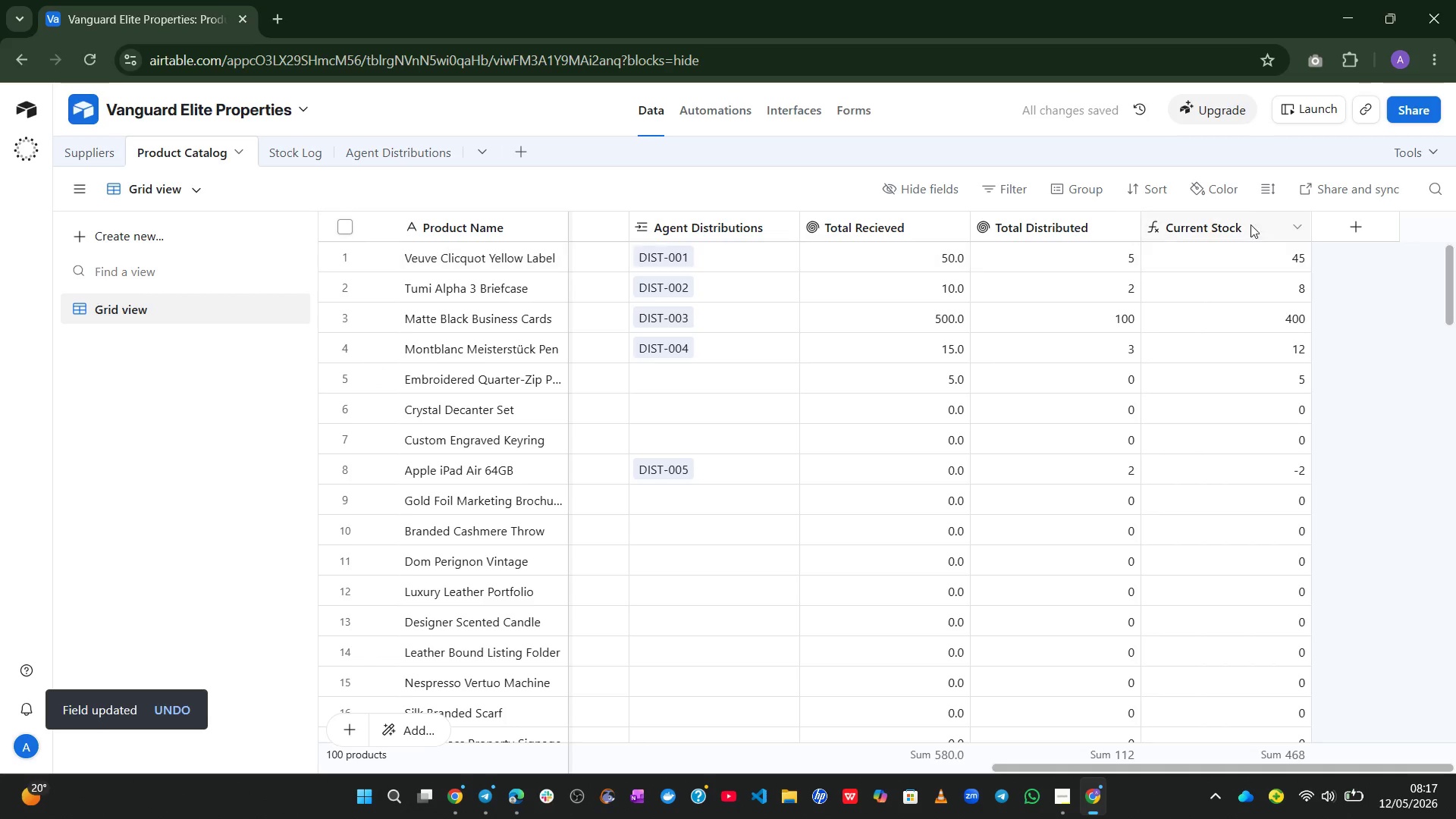 
double_click([1209, 218])
 